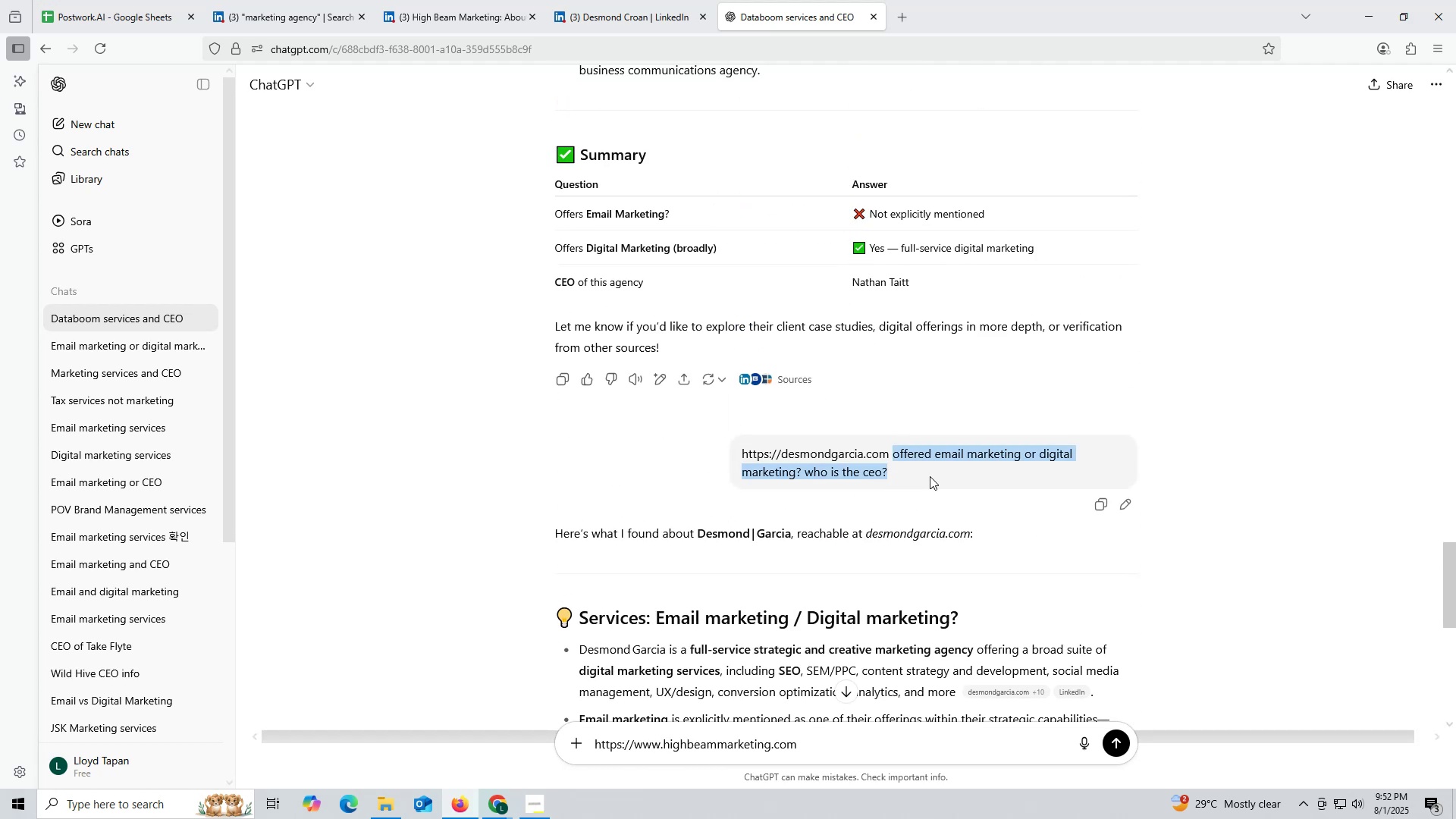 
key(Control+ControlLeft)
 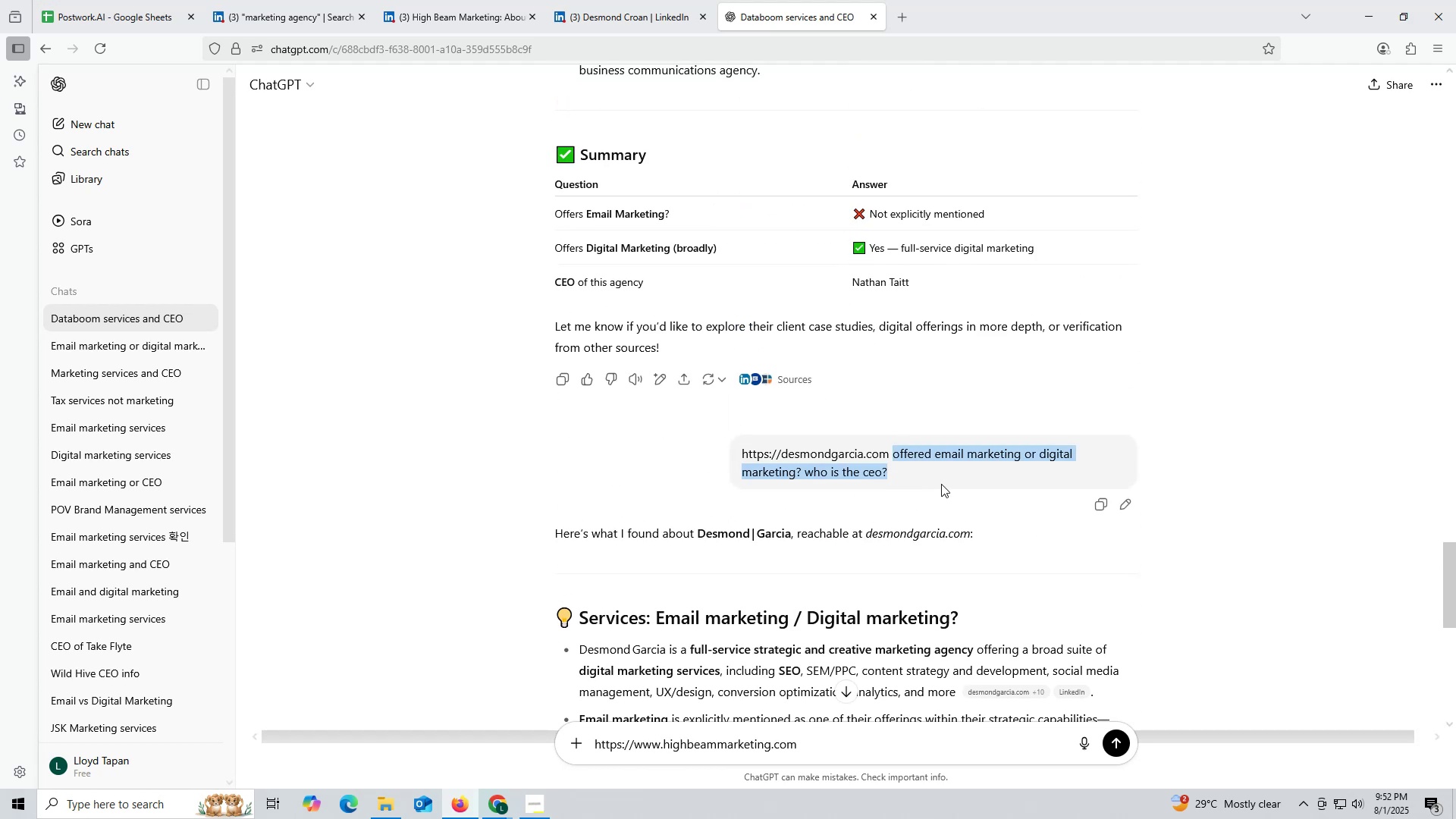 
key(Control+C)
 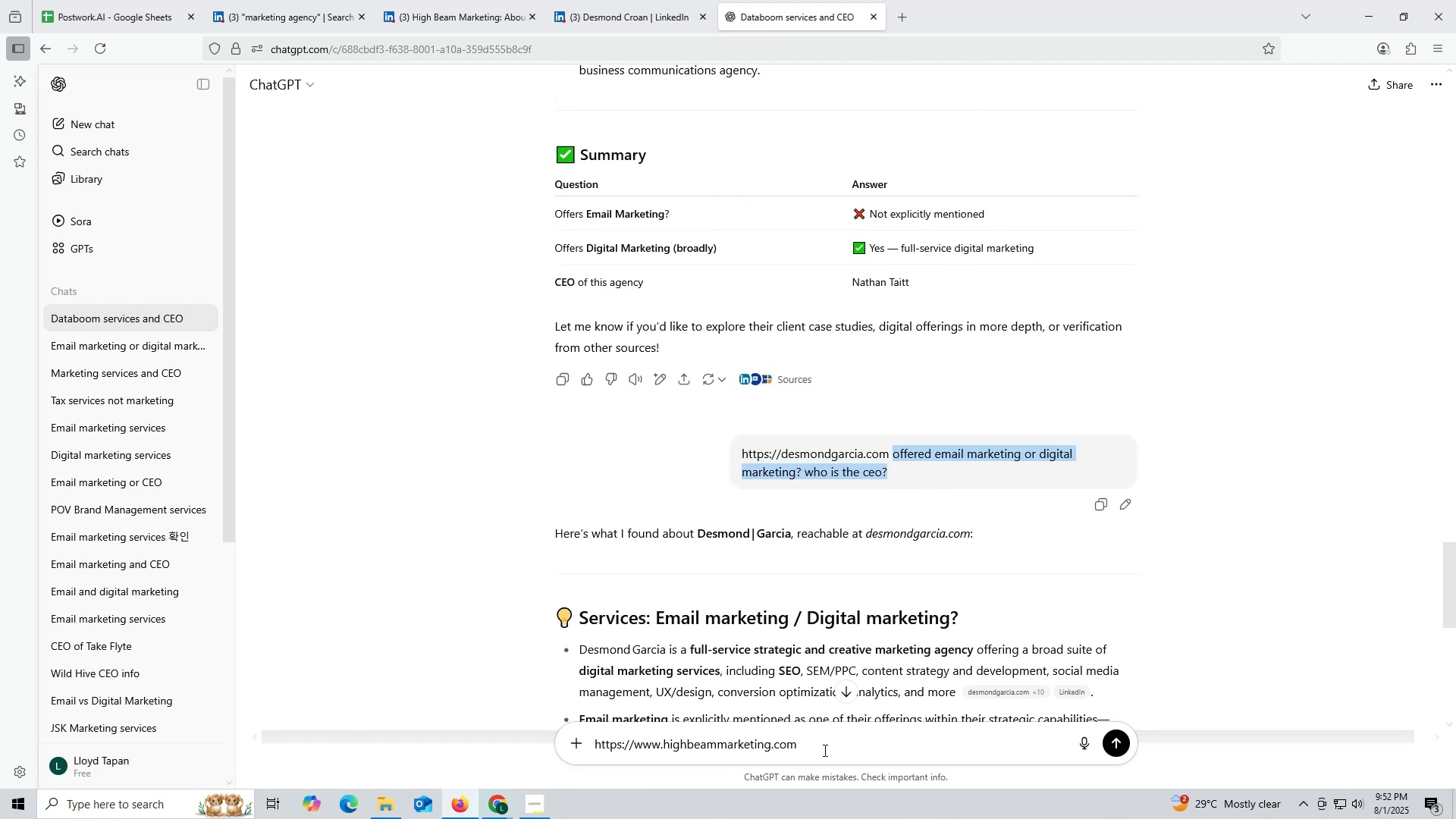 
left_click([824, 748])
 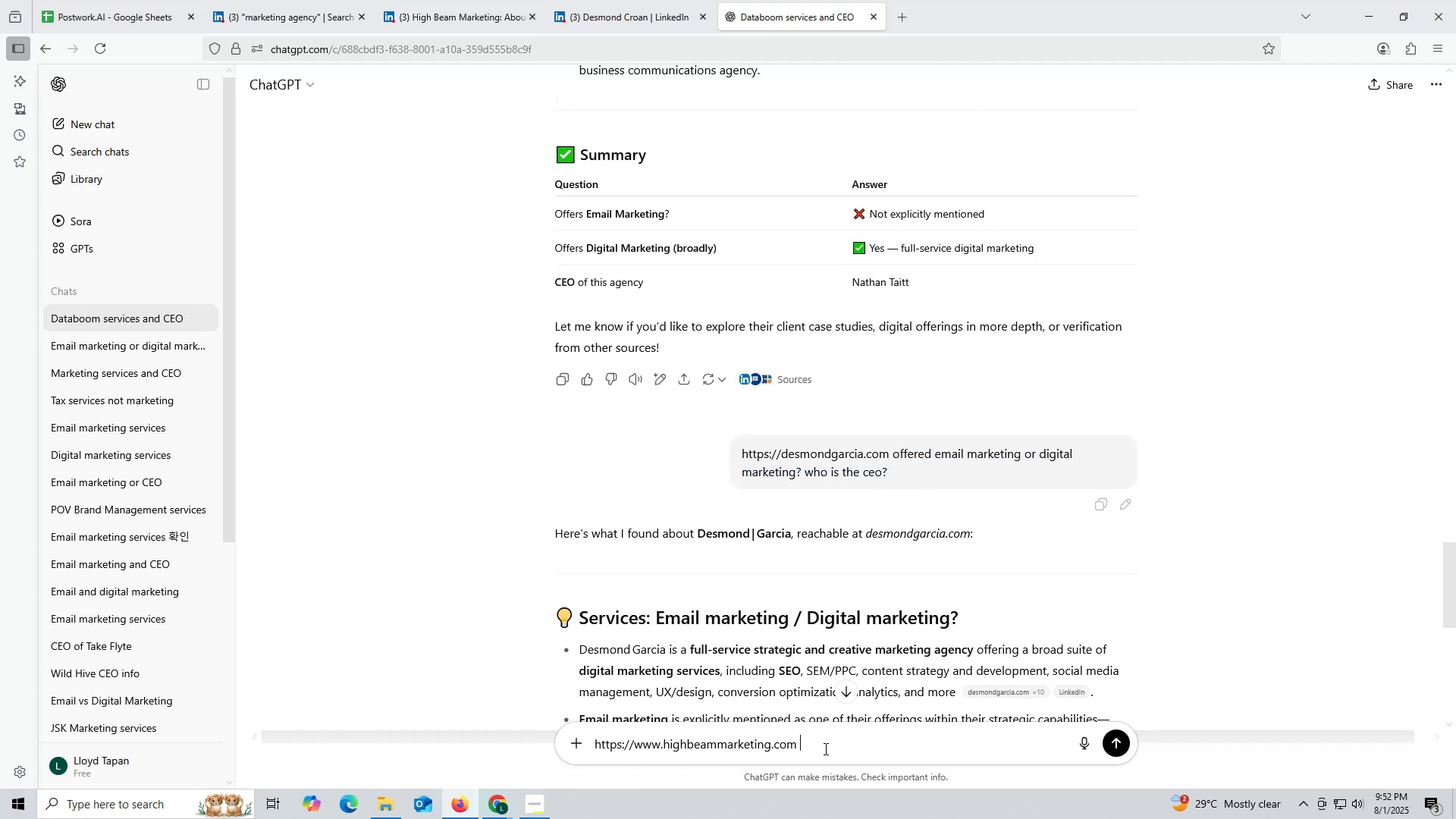 
key(V)
 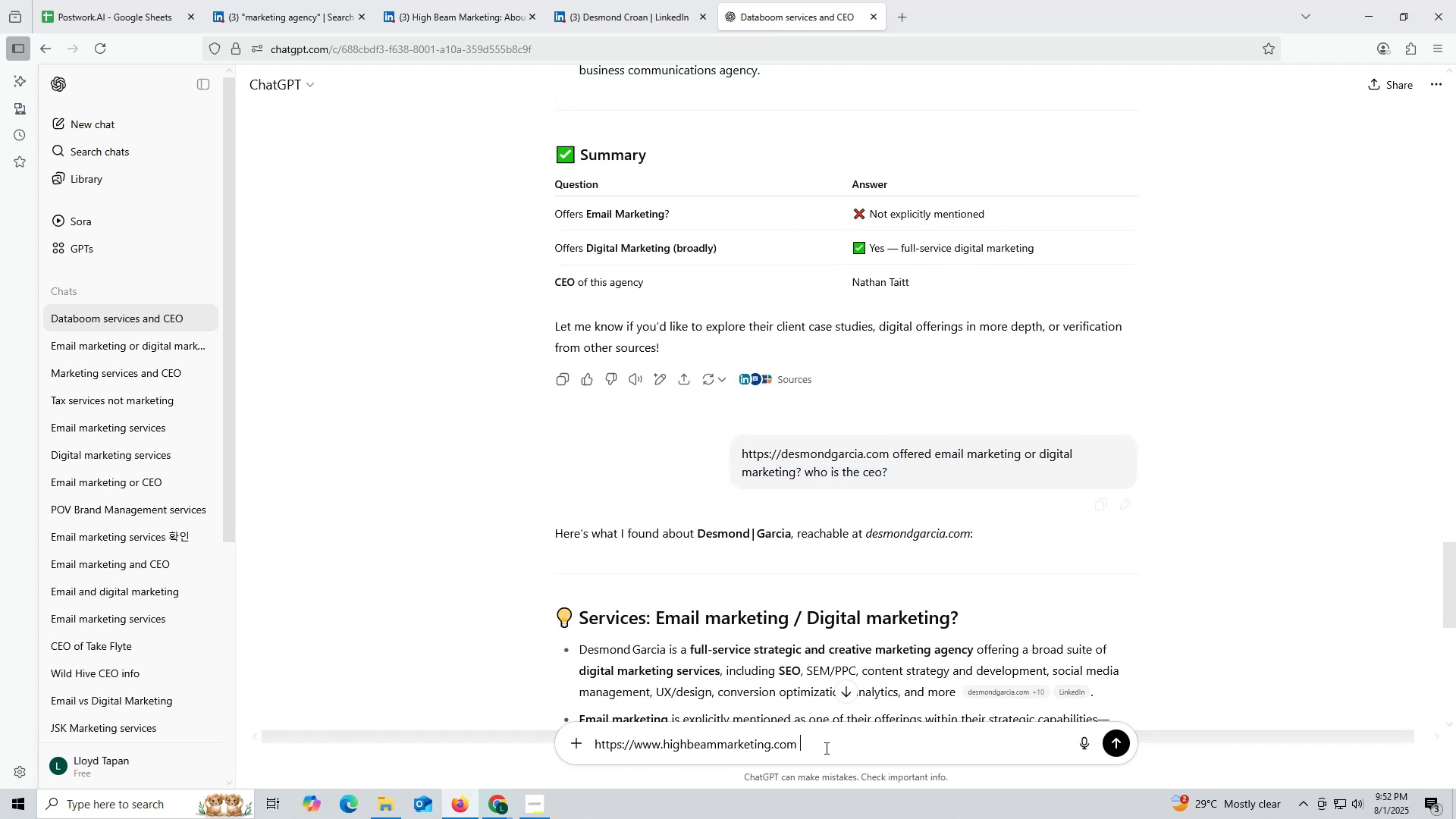 
key(Control+ControlLeft)
 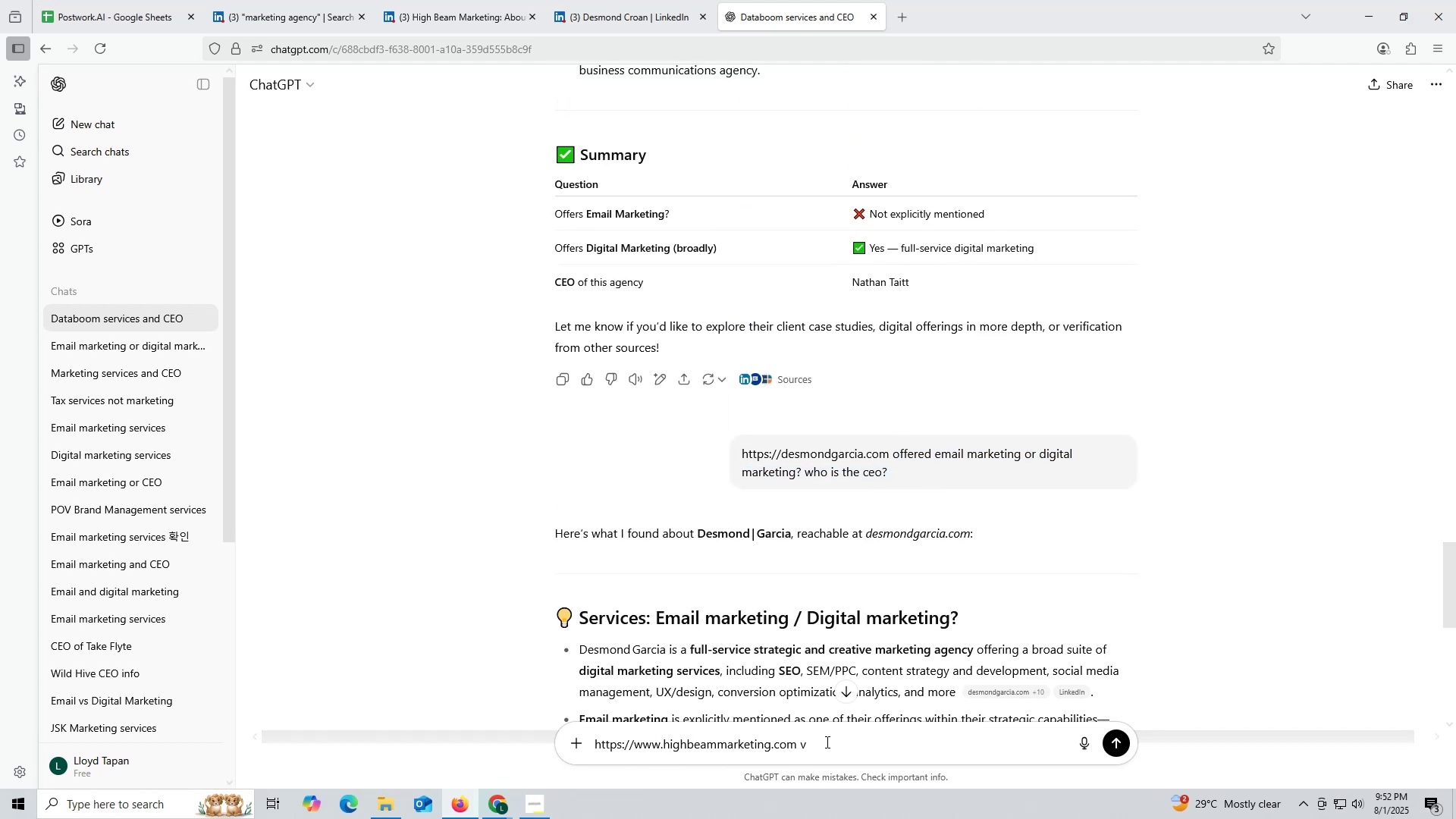 
key(Backspace)
 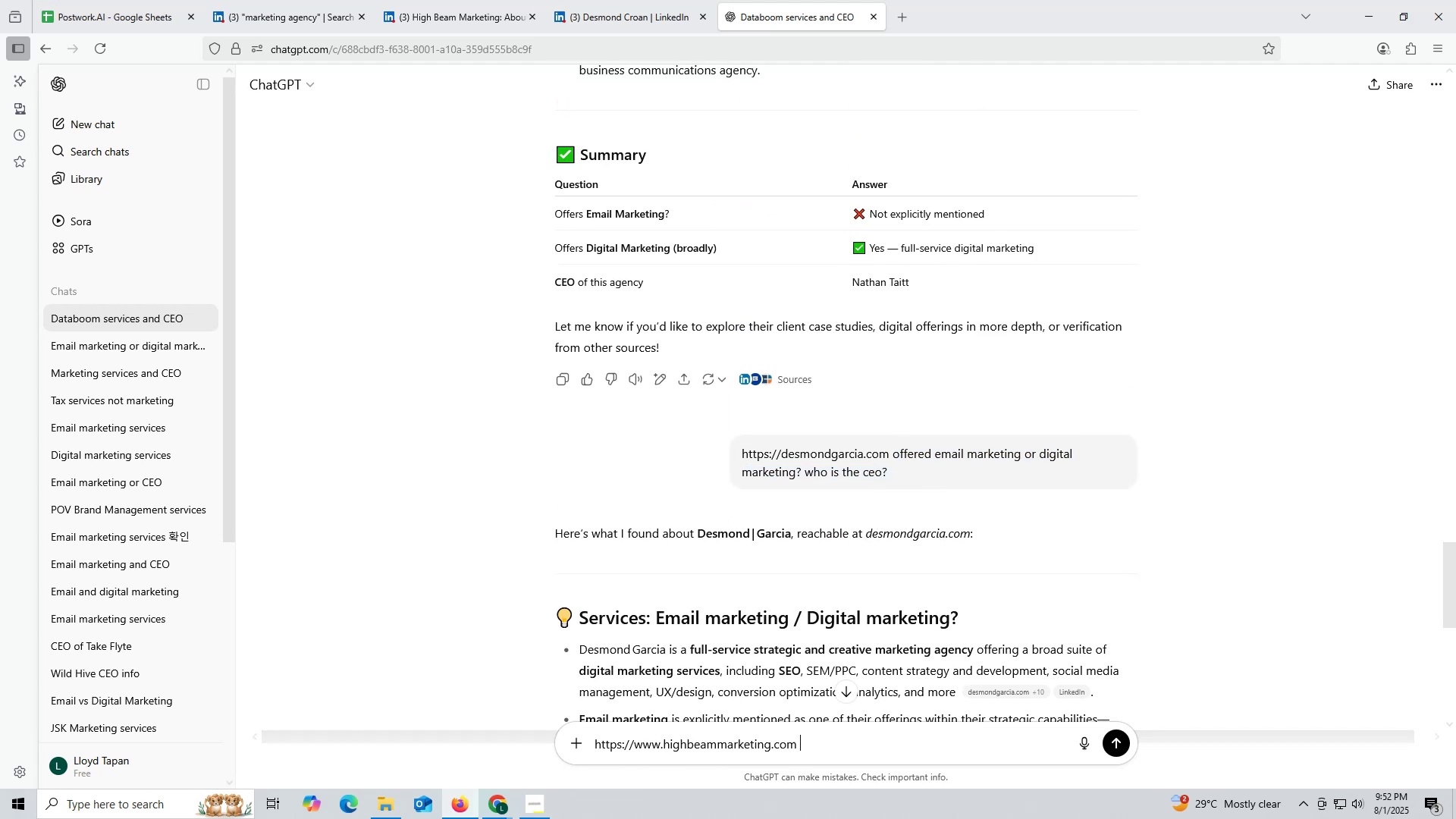 
key(Control+ControlLeft)
 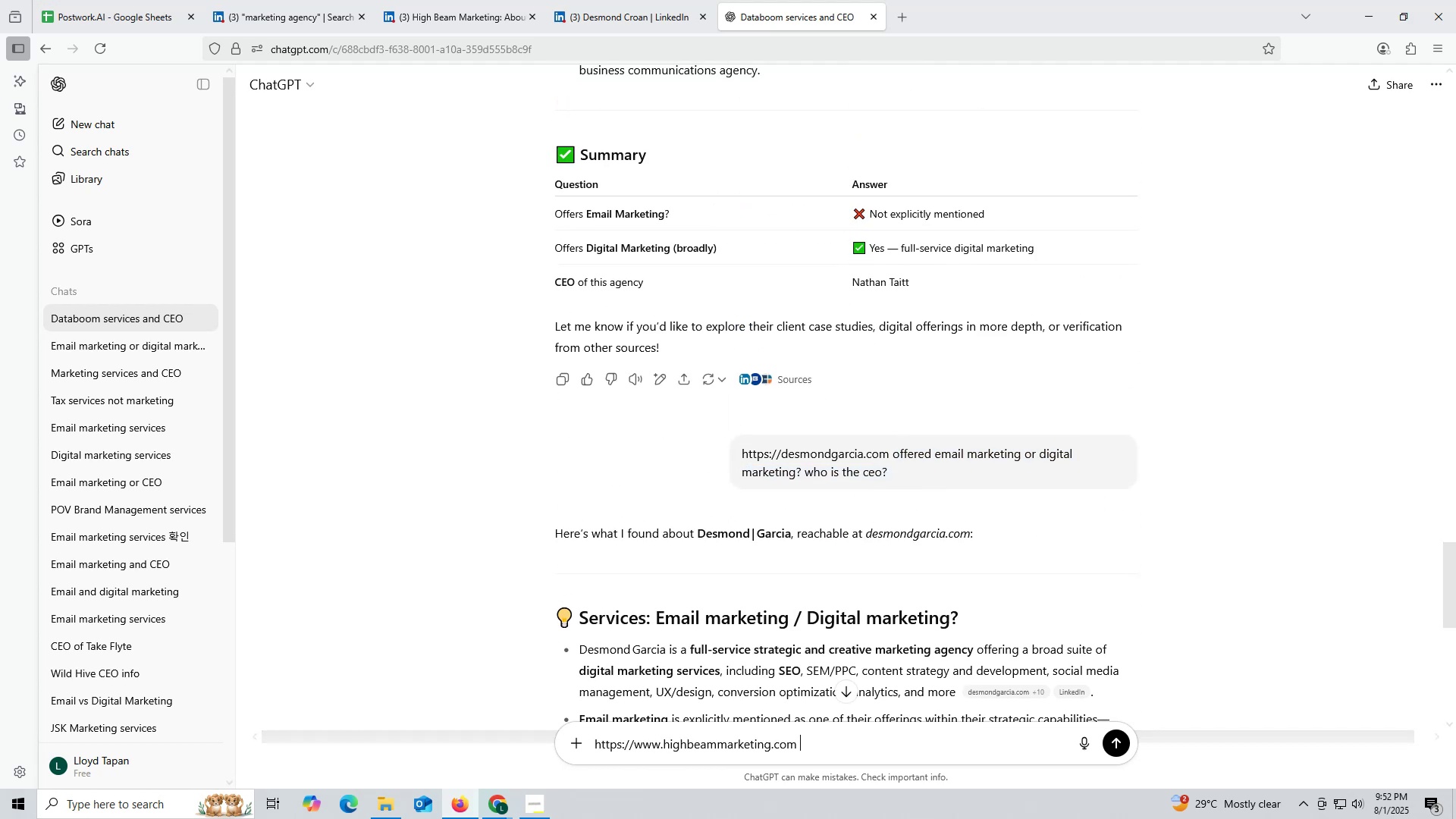 
key(Control+V)
 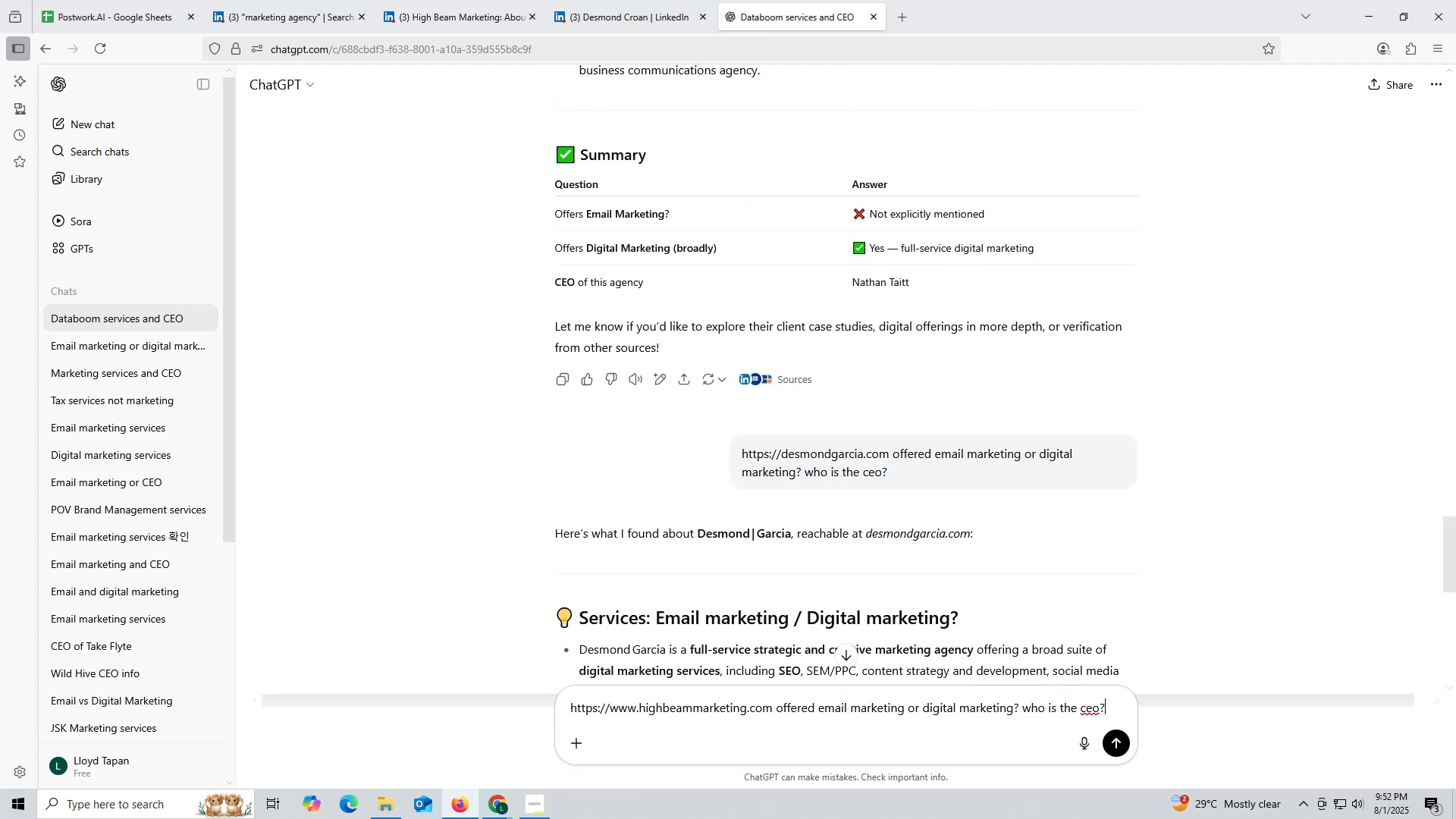 
key(Enter)
 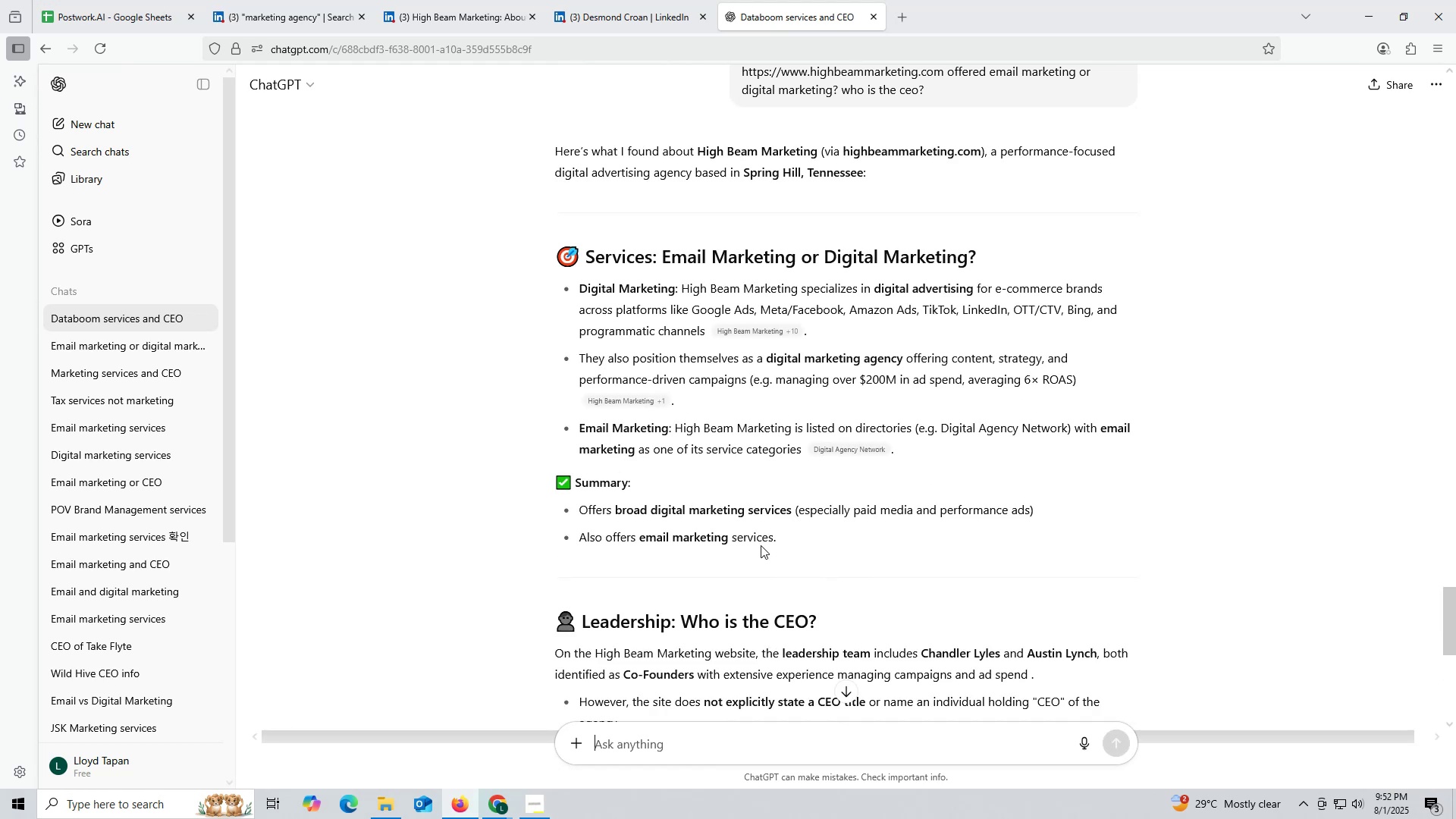 
wait(14.66)
 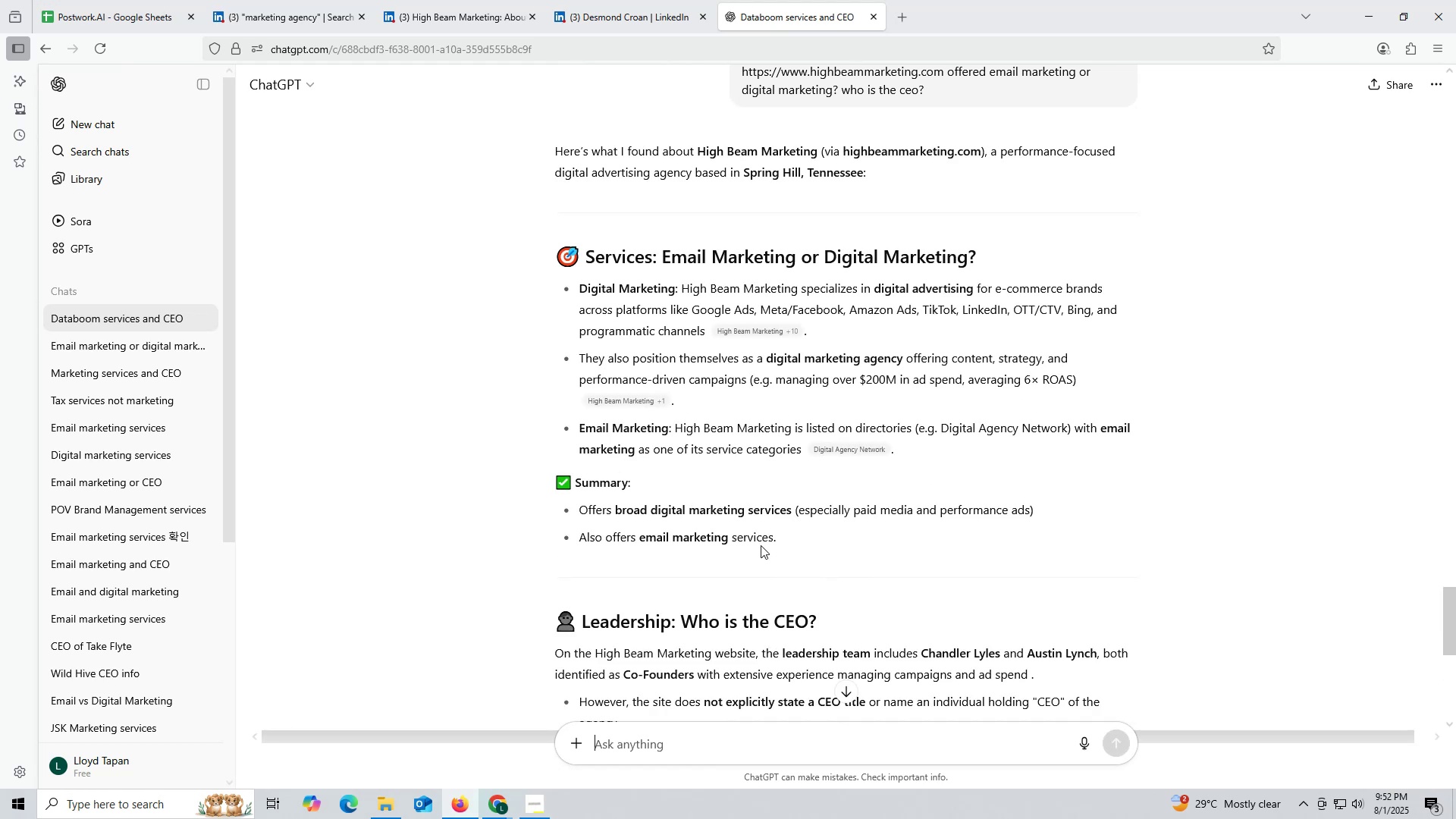 
scroll: coordinate [870, 425], scroll_direction: down, amount: 1.0
 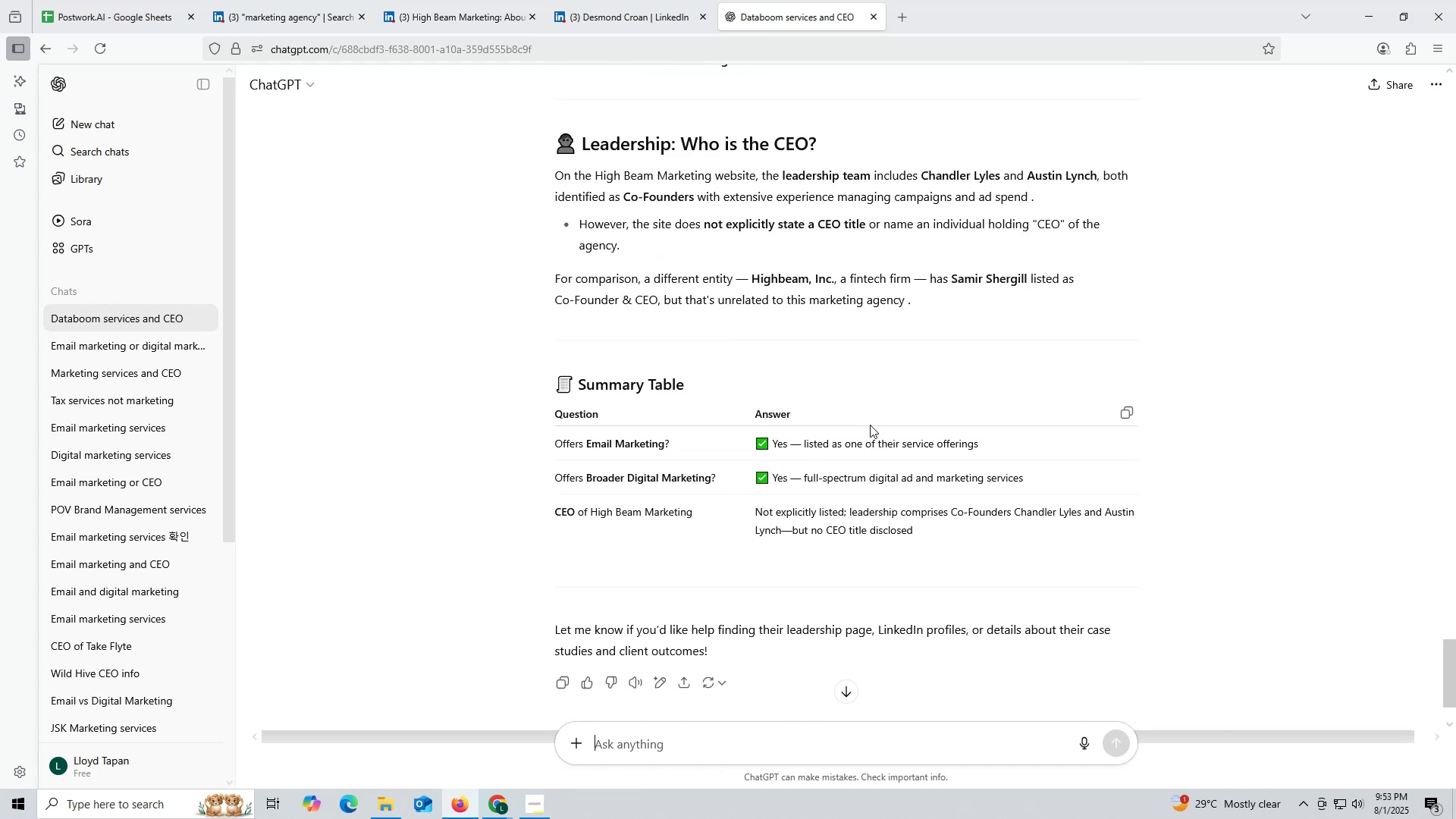 
scroll: coordinate [870, 425], scroll_direction: up, amount: 2.0
 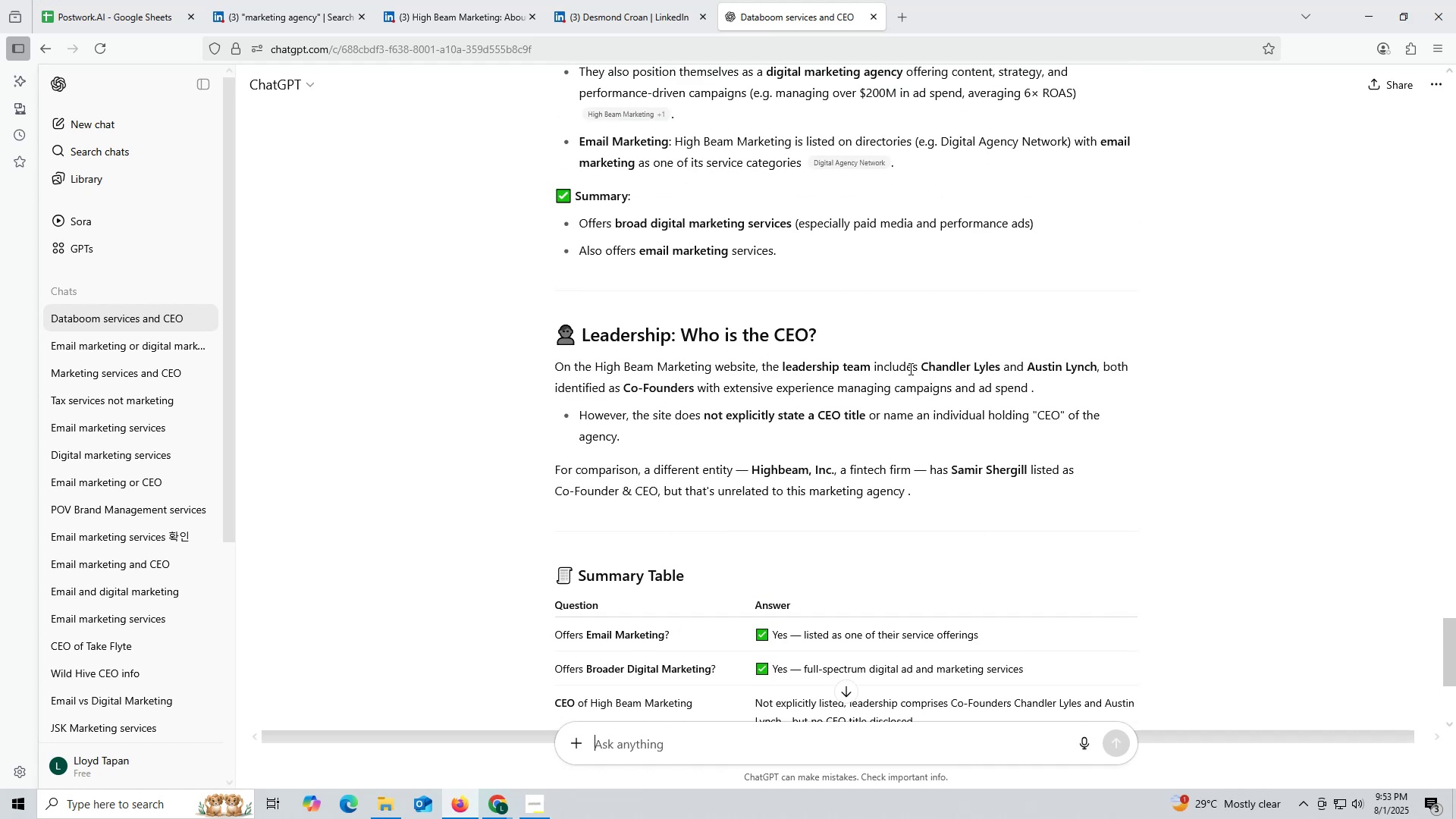 
left_click_drag(start_coordinate=[922, 367], to_coordinate=[999, 363])
 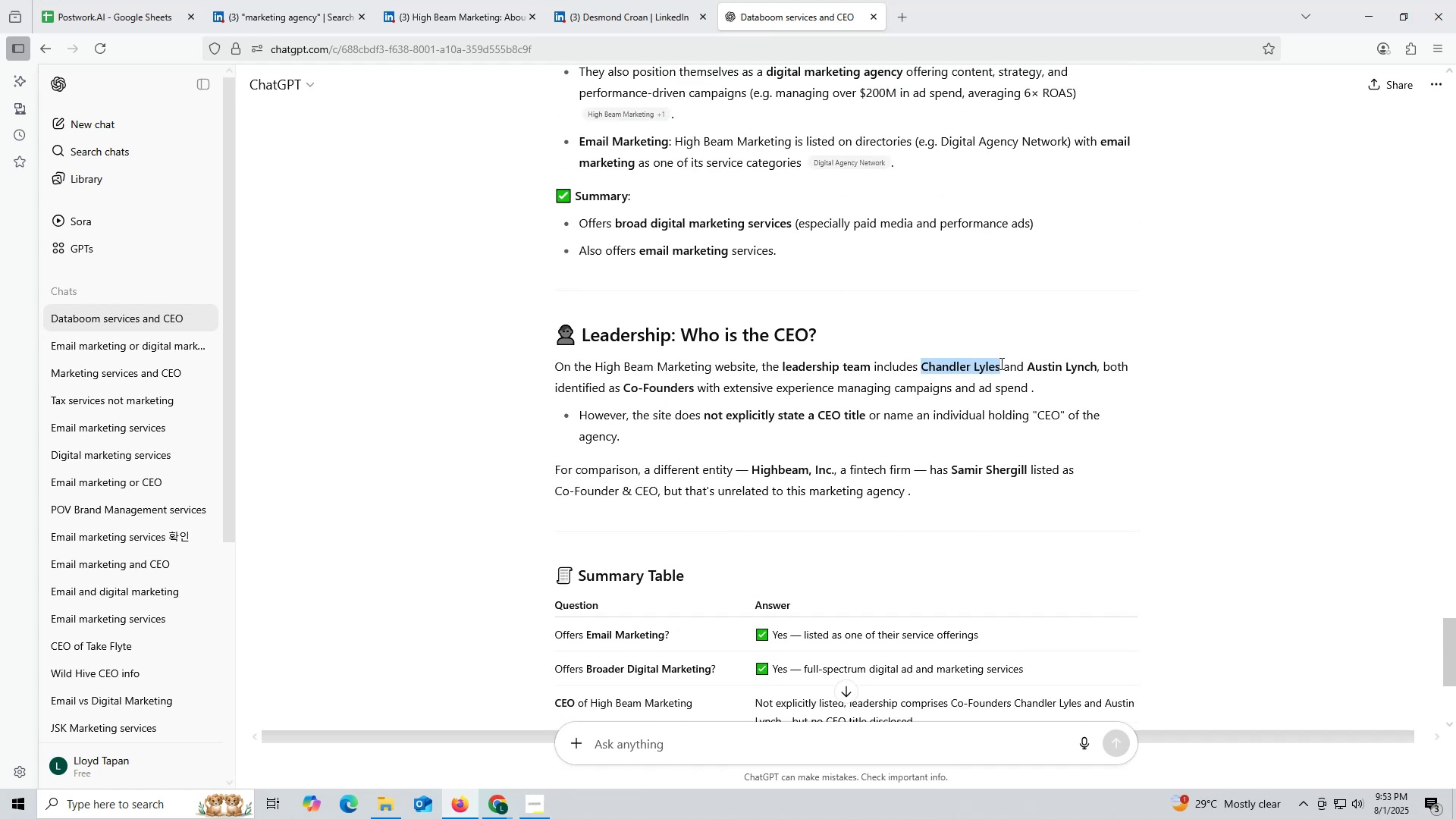 
key(Control+ControlLeft)
 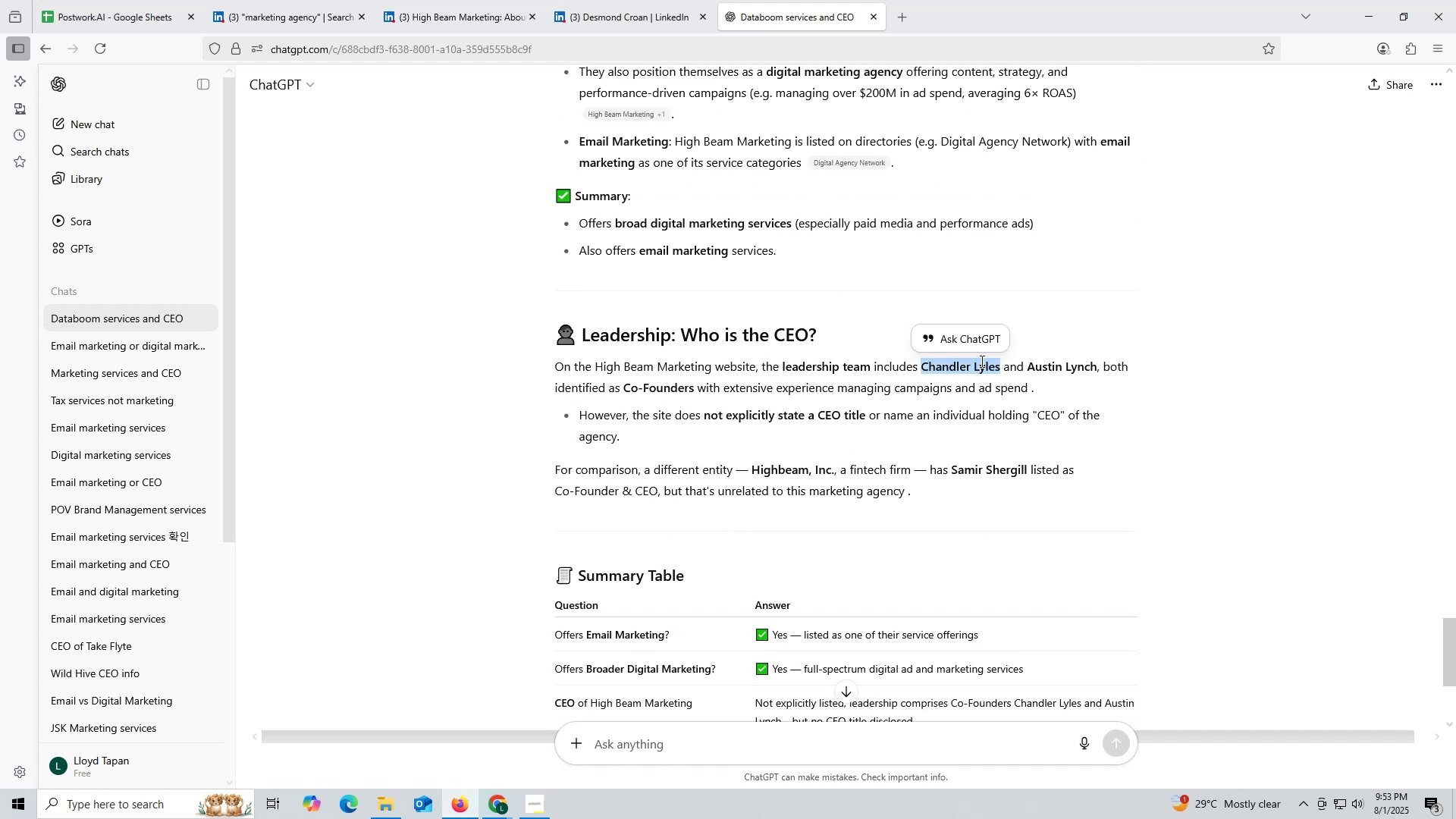 
key(Control+C)
 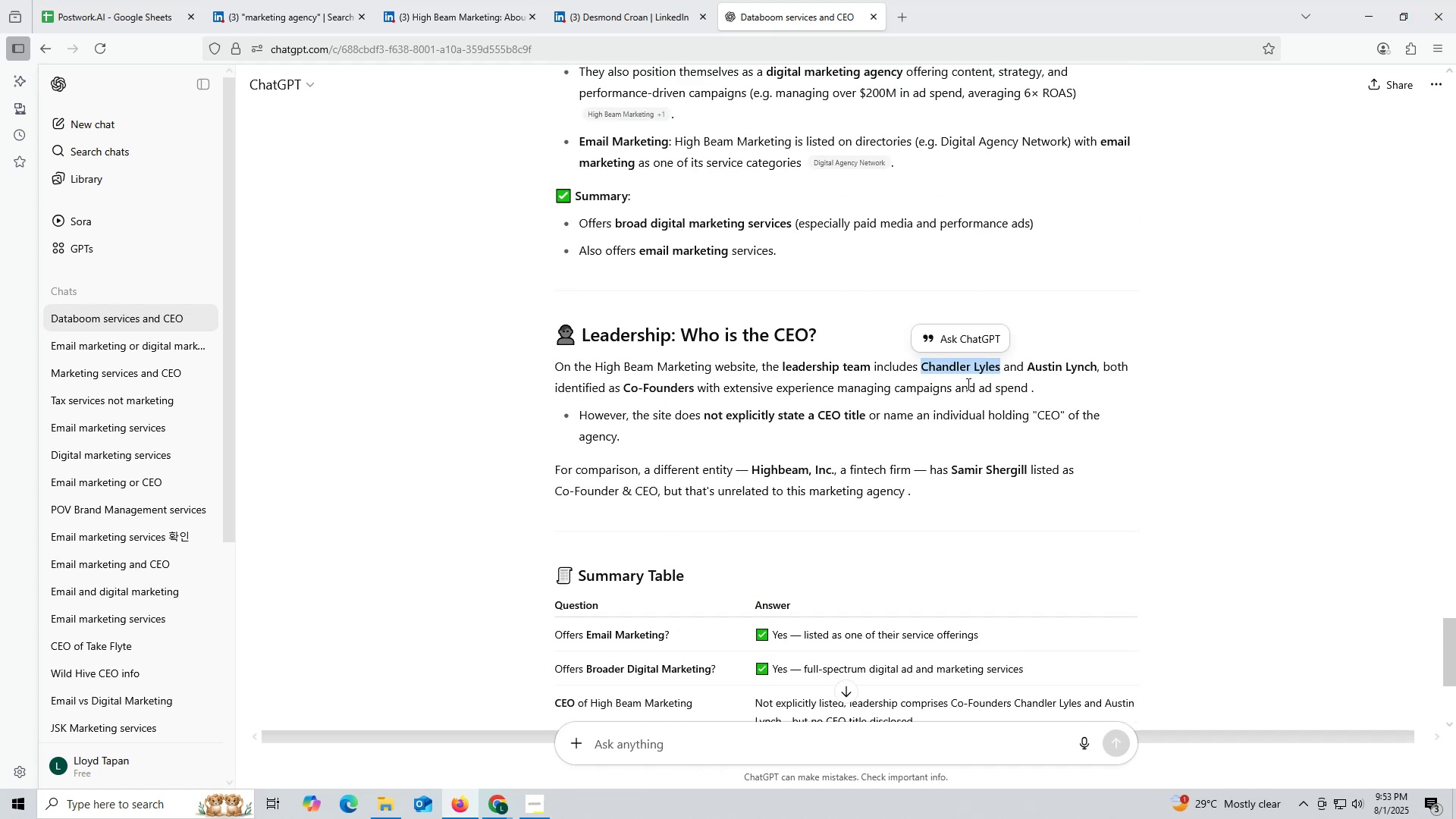 
key(Control+ControlLeft)
 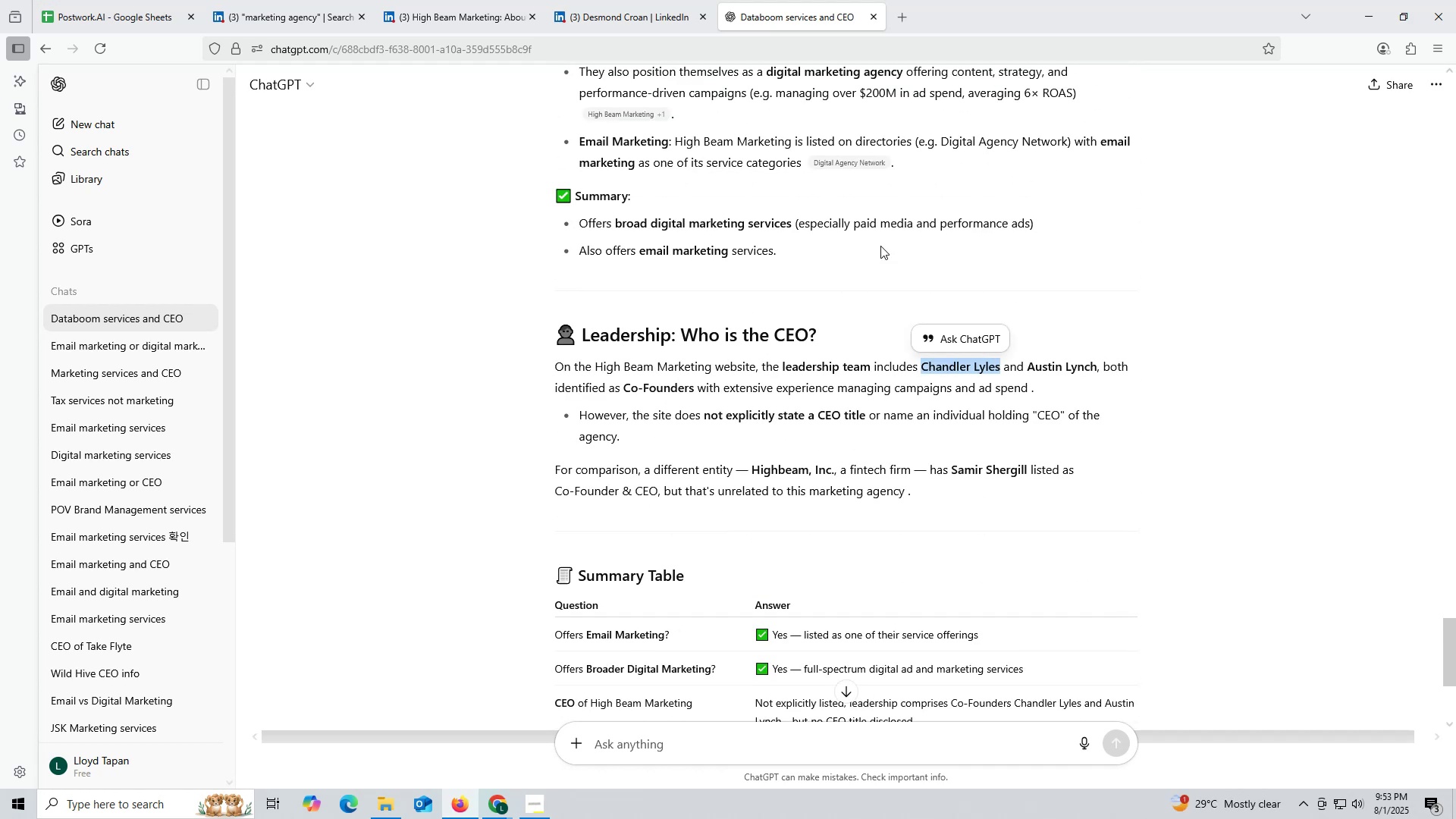 
key(Control+C)
 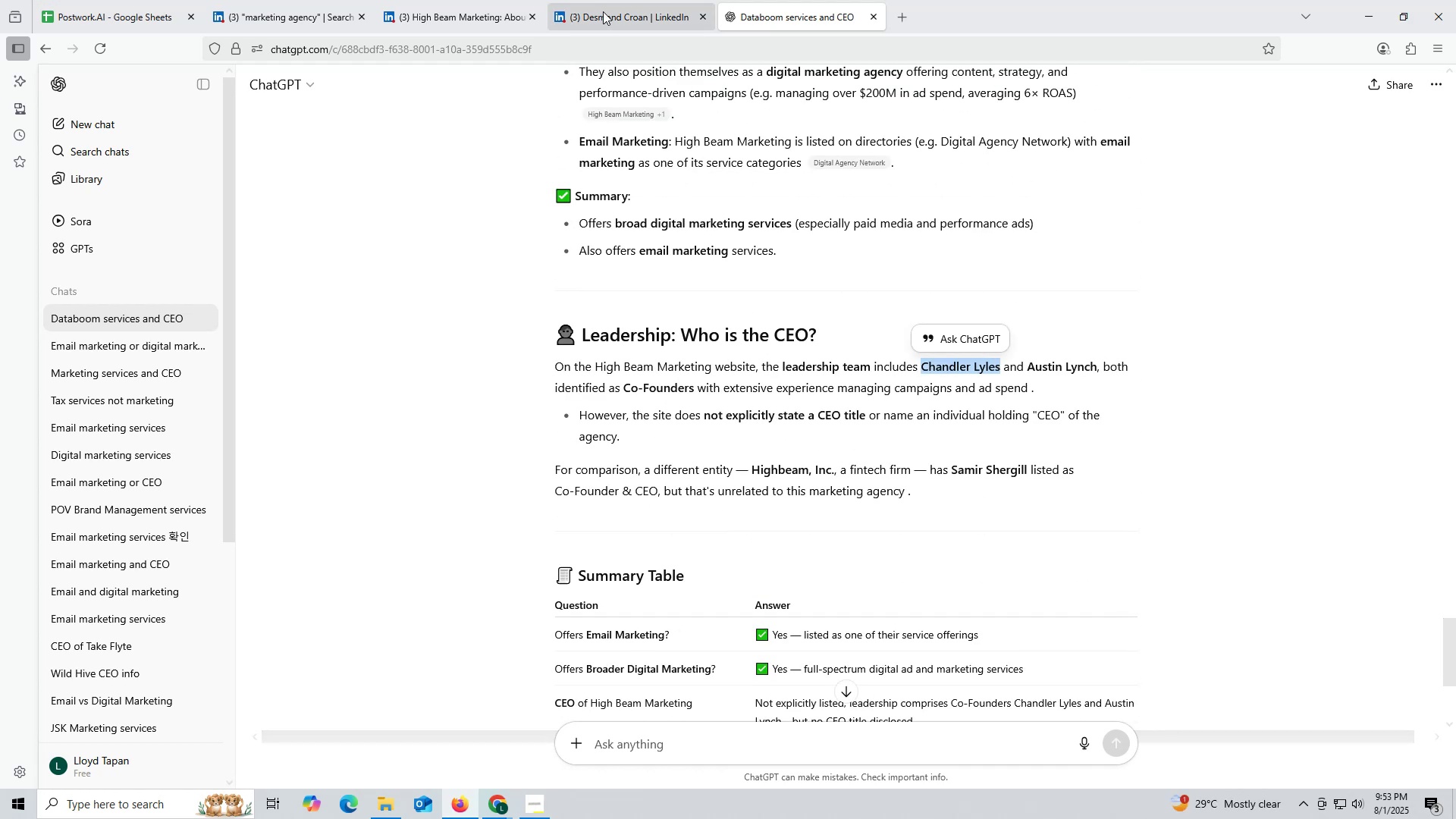 
left_click([603, 11])
 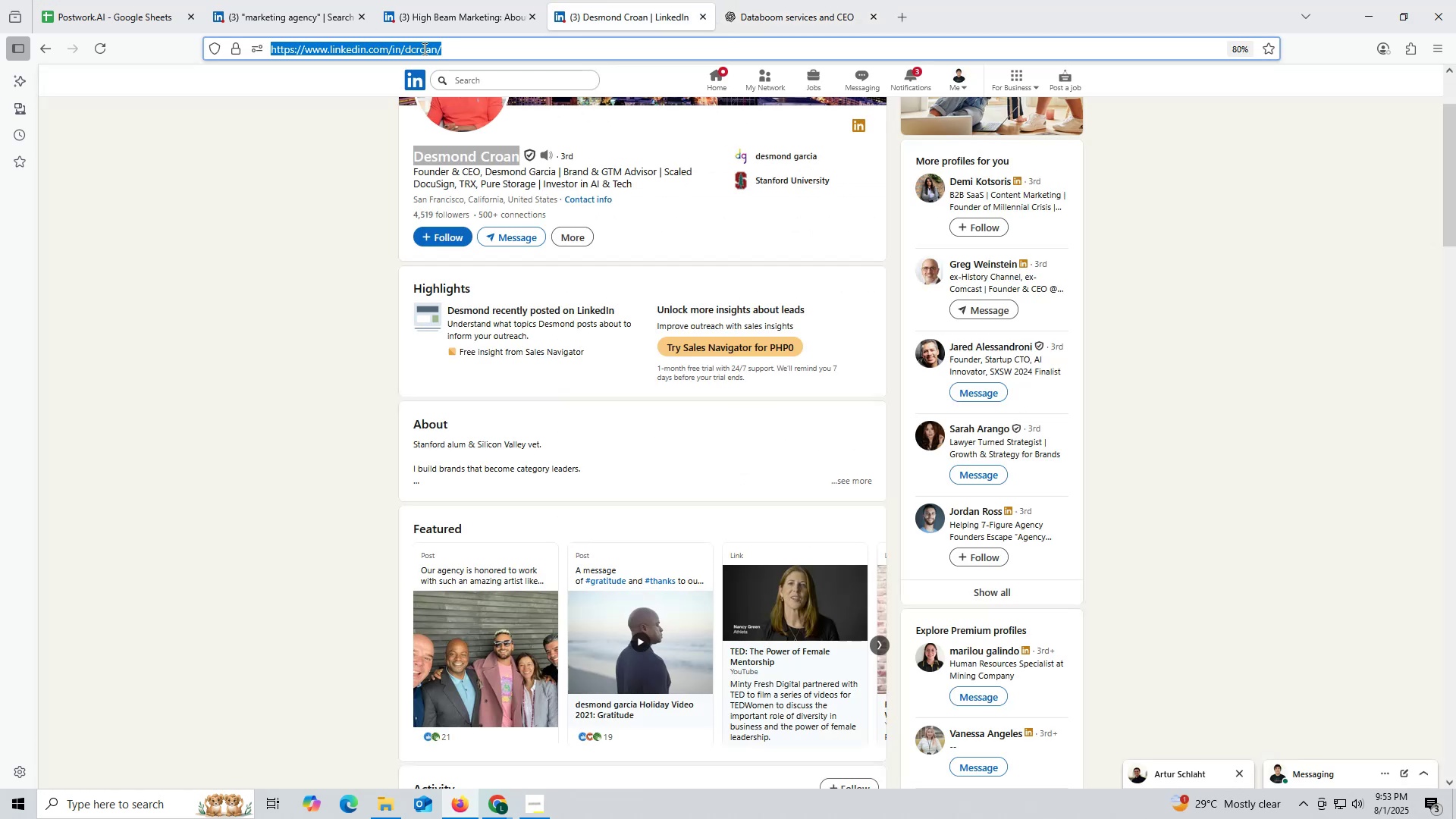 
key(Control+ControlLeft)
 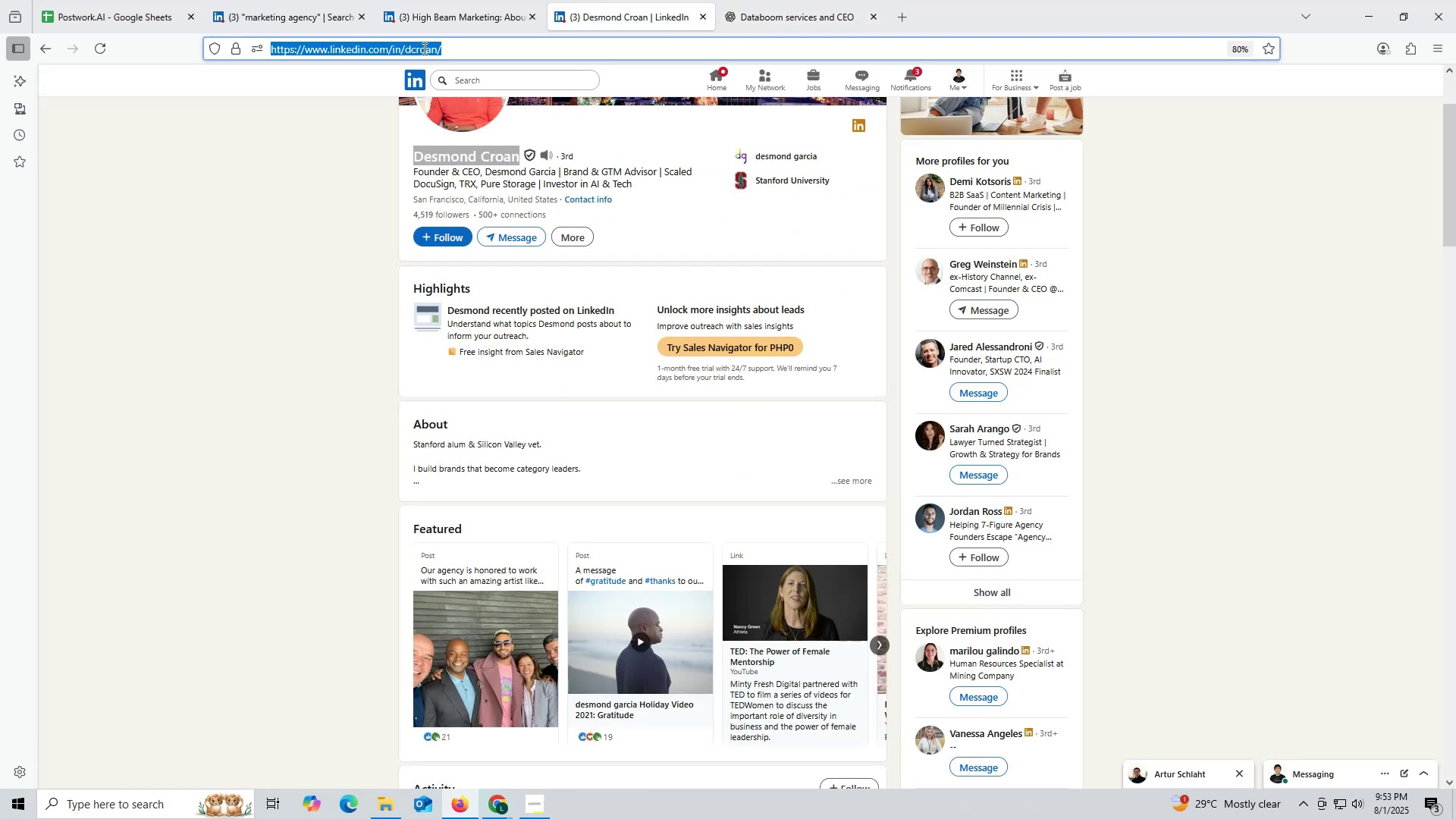 
key(Control+V)
 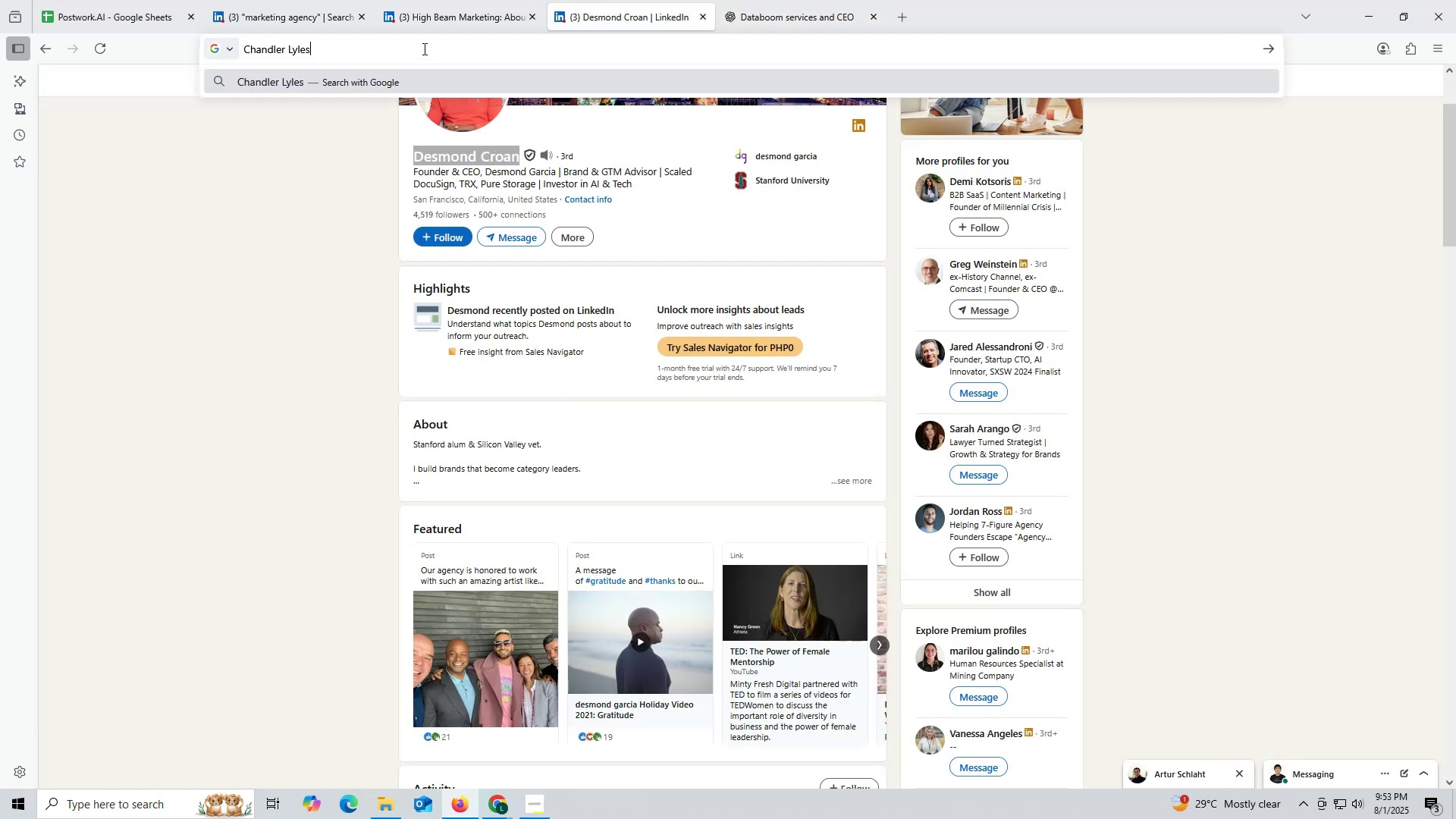 
key(Space)
 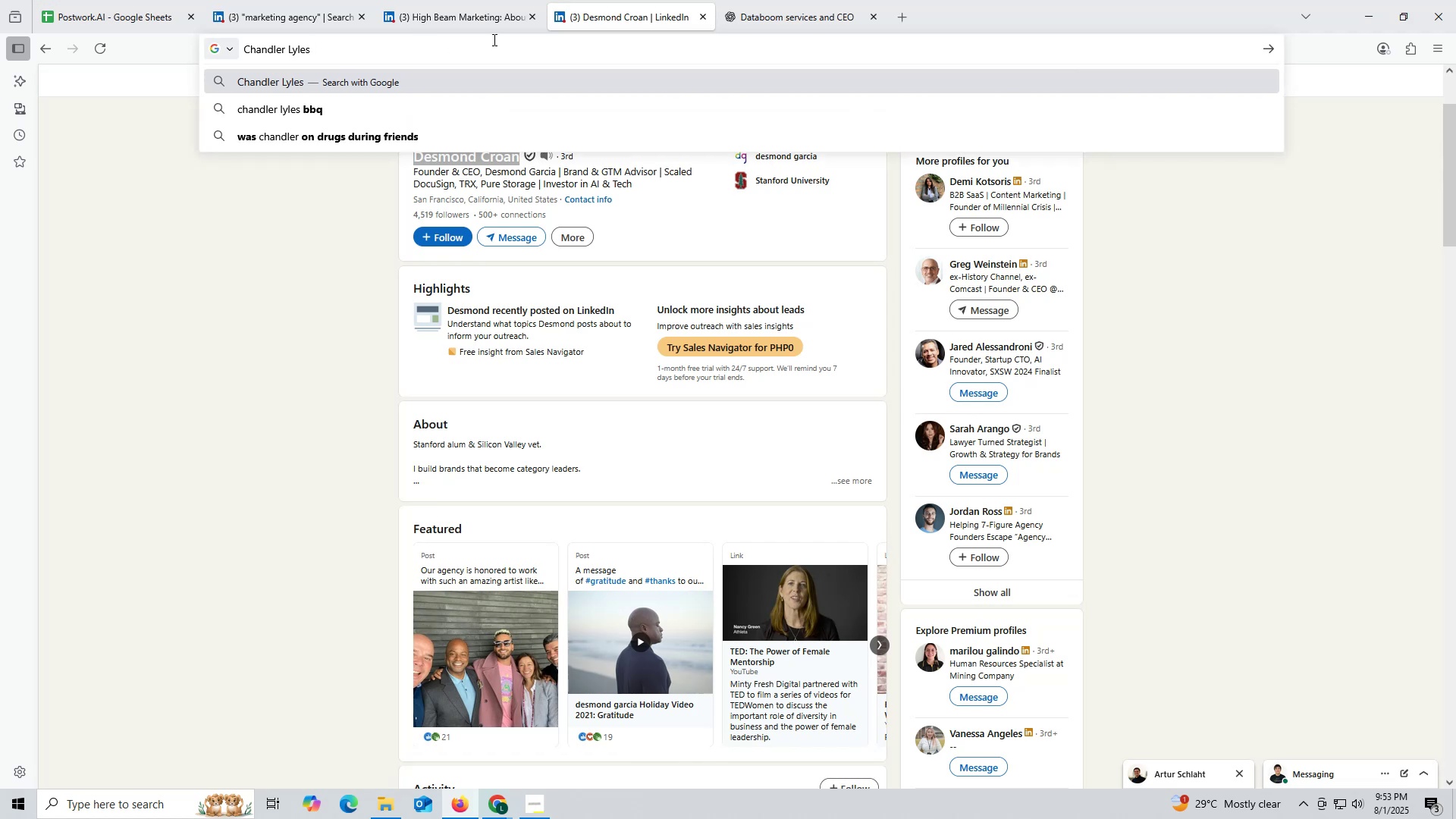 
left_click([486, 22])
 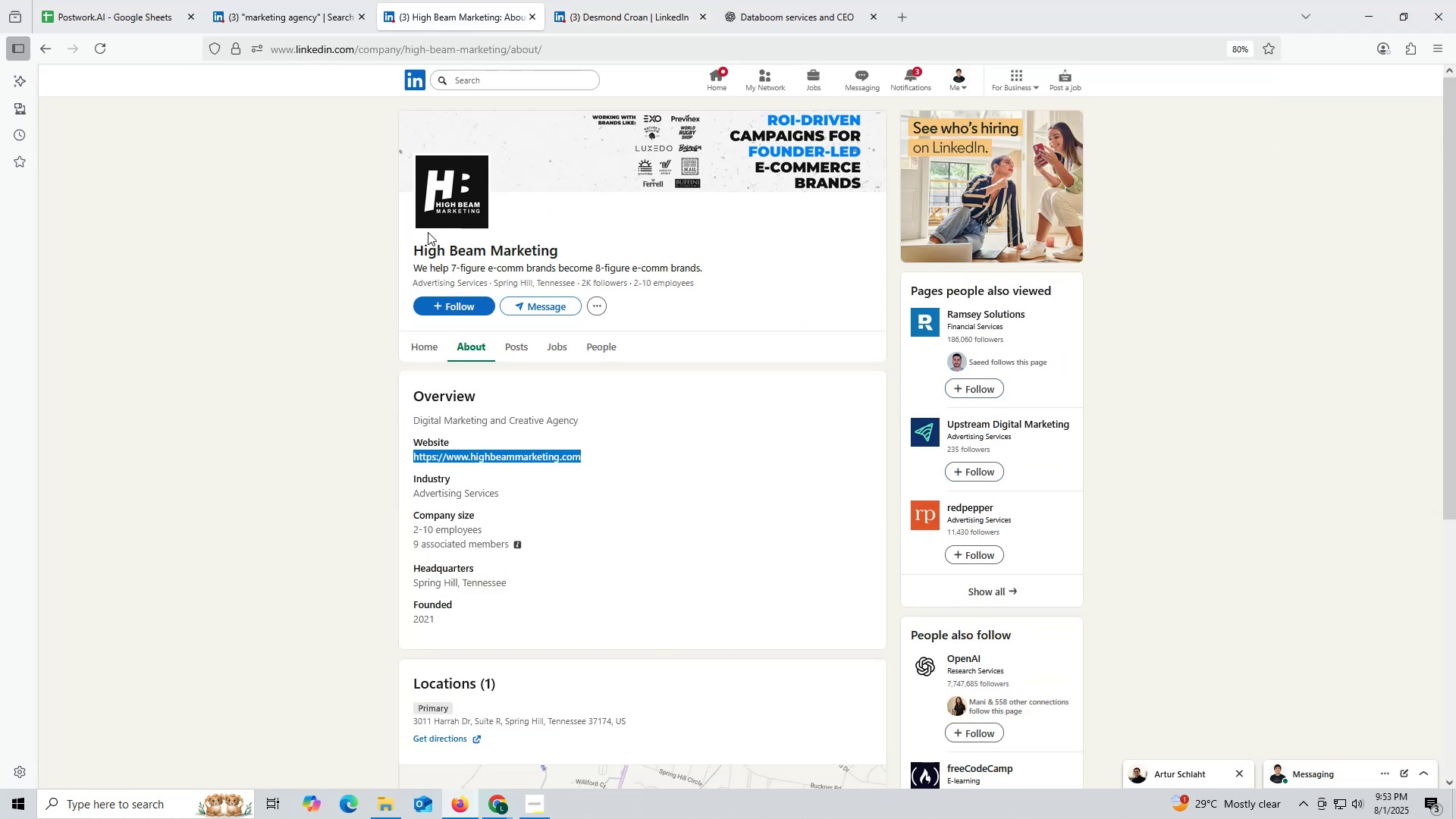 
left_click_drag(start_coordinate=[403, 246], to_coordinate=[620, 247])
 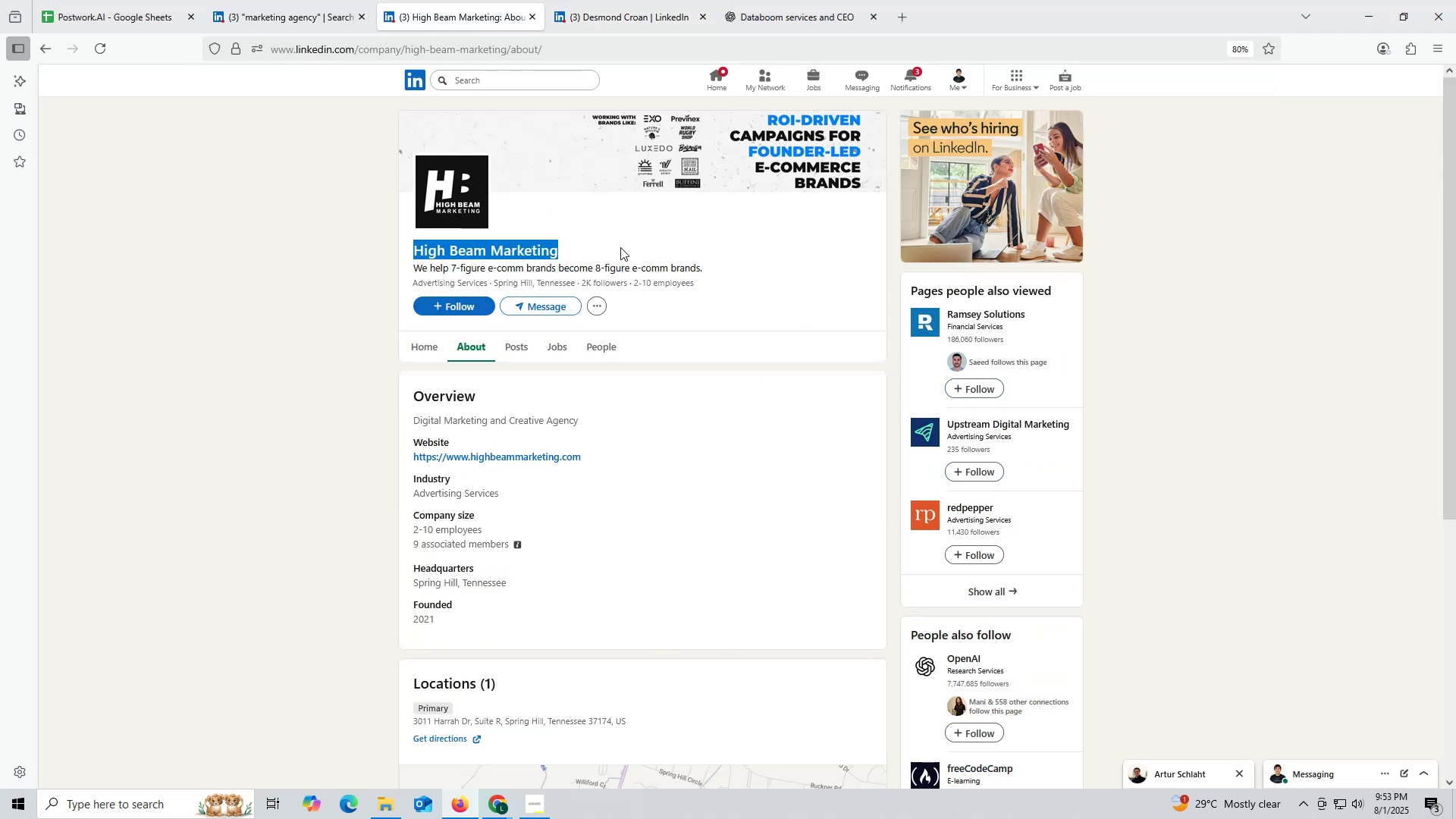 
key(Control+ControlLeft)
 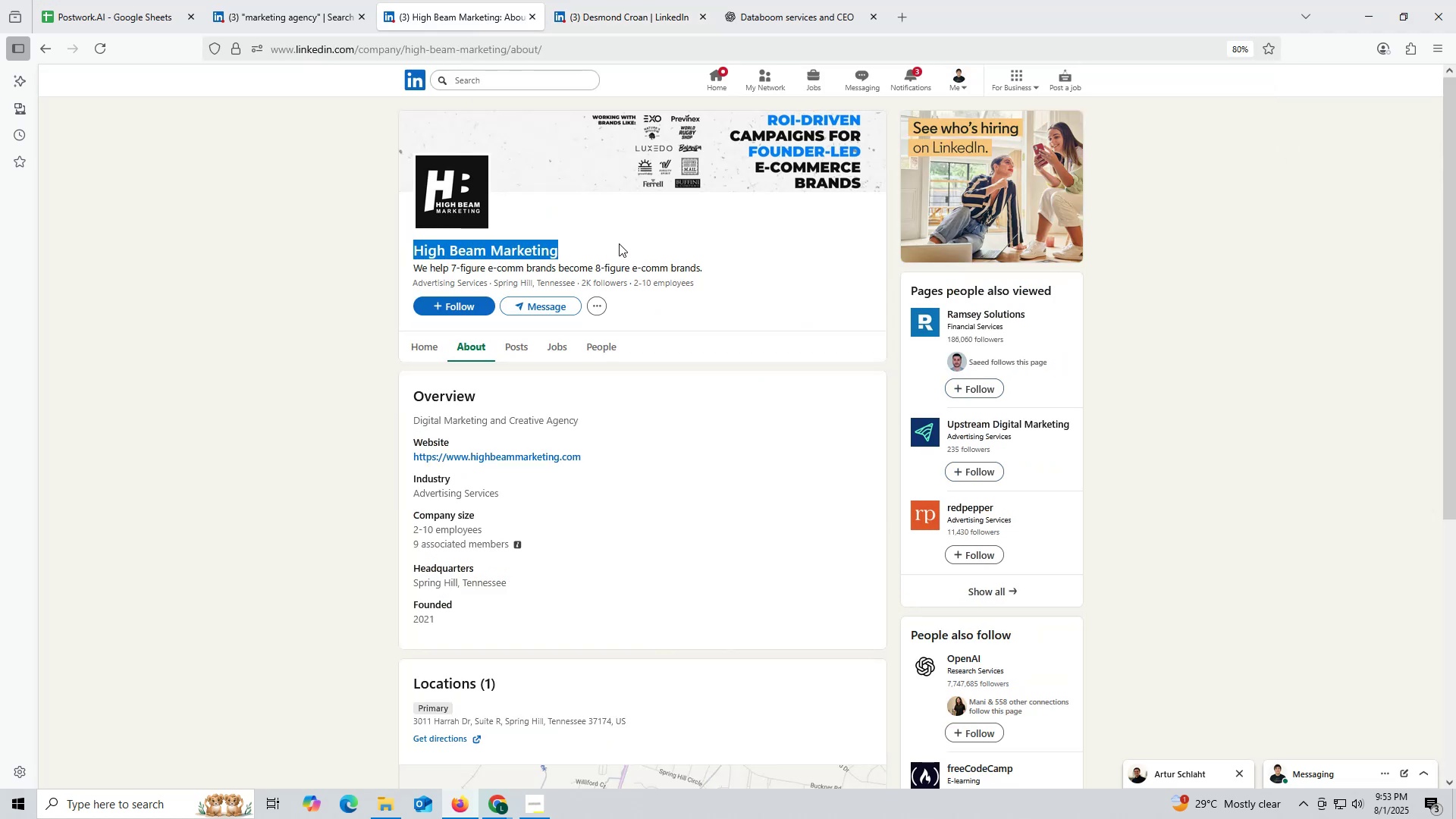 
key(Control+C)
 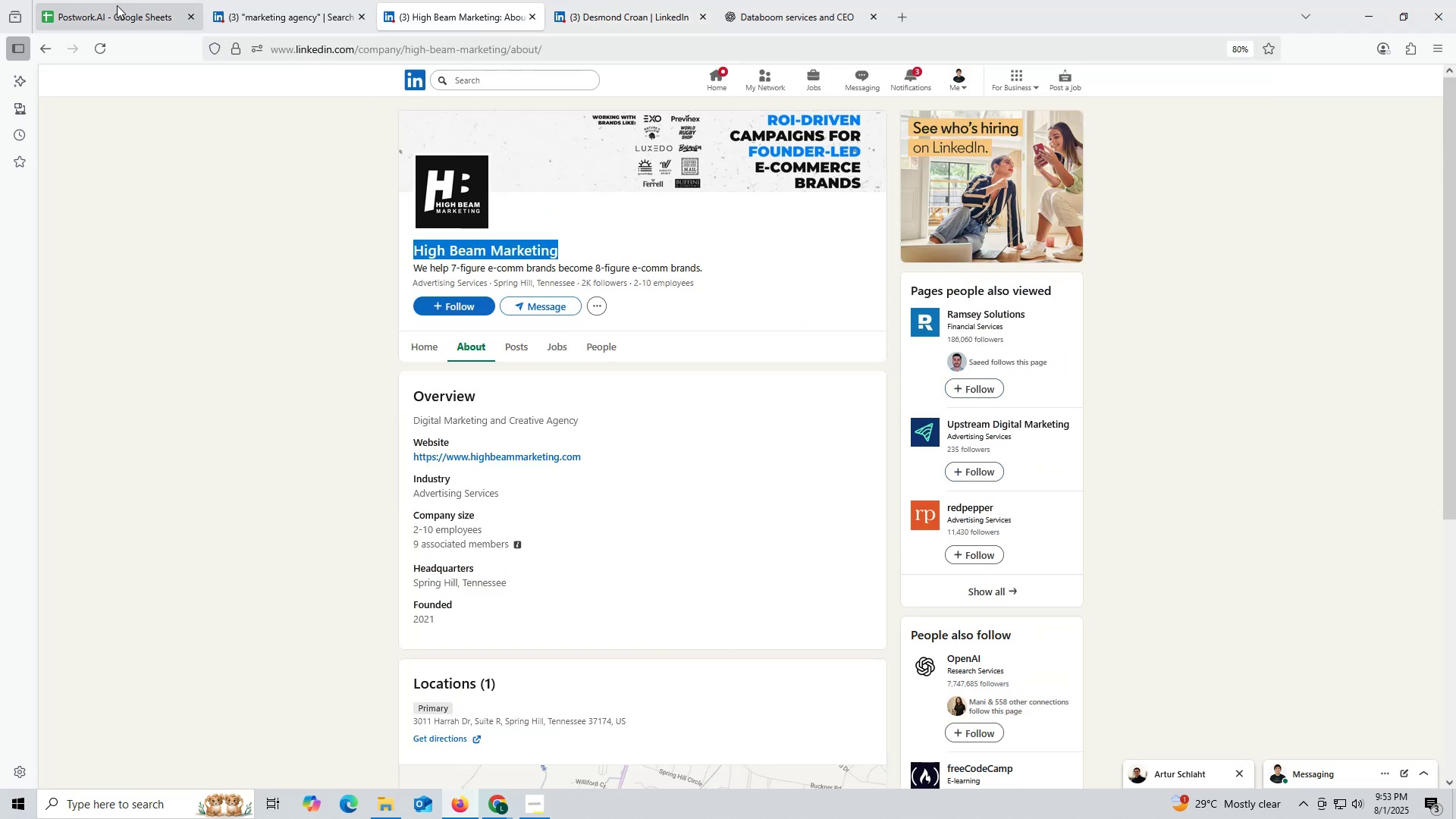 
left_click([116, 5])
 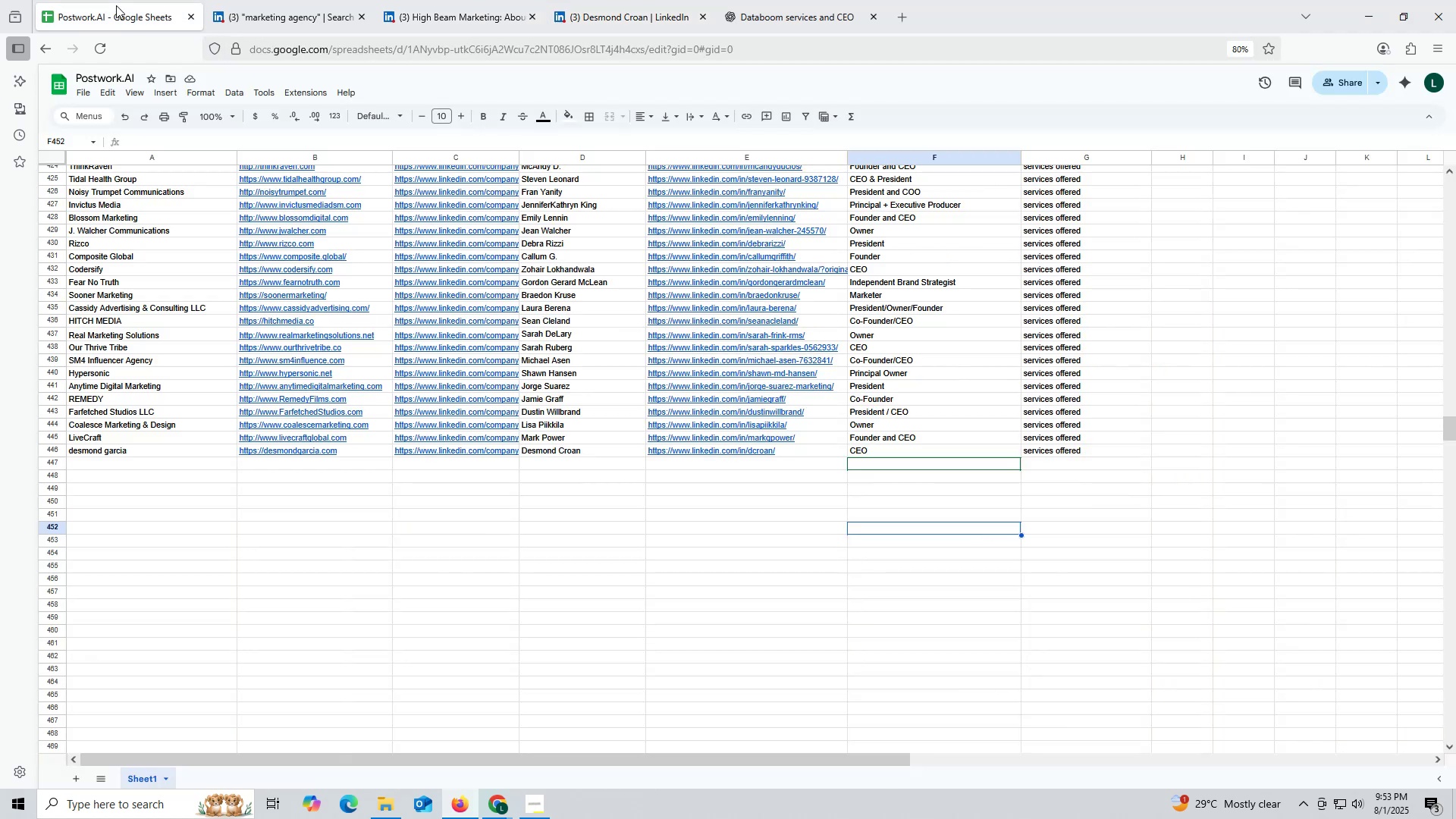 
key(Control+ControlLeft)
 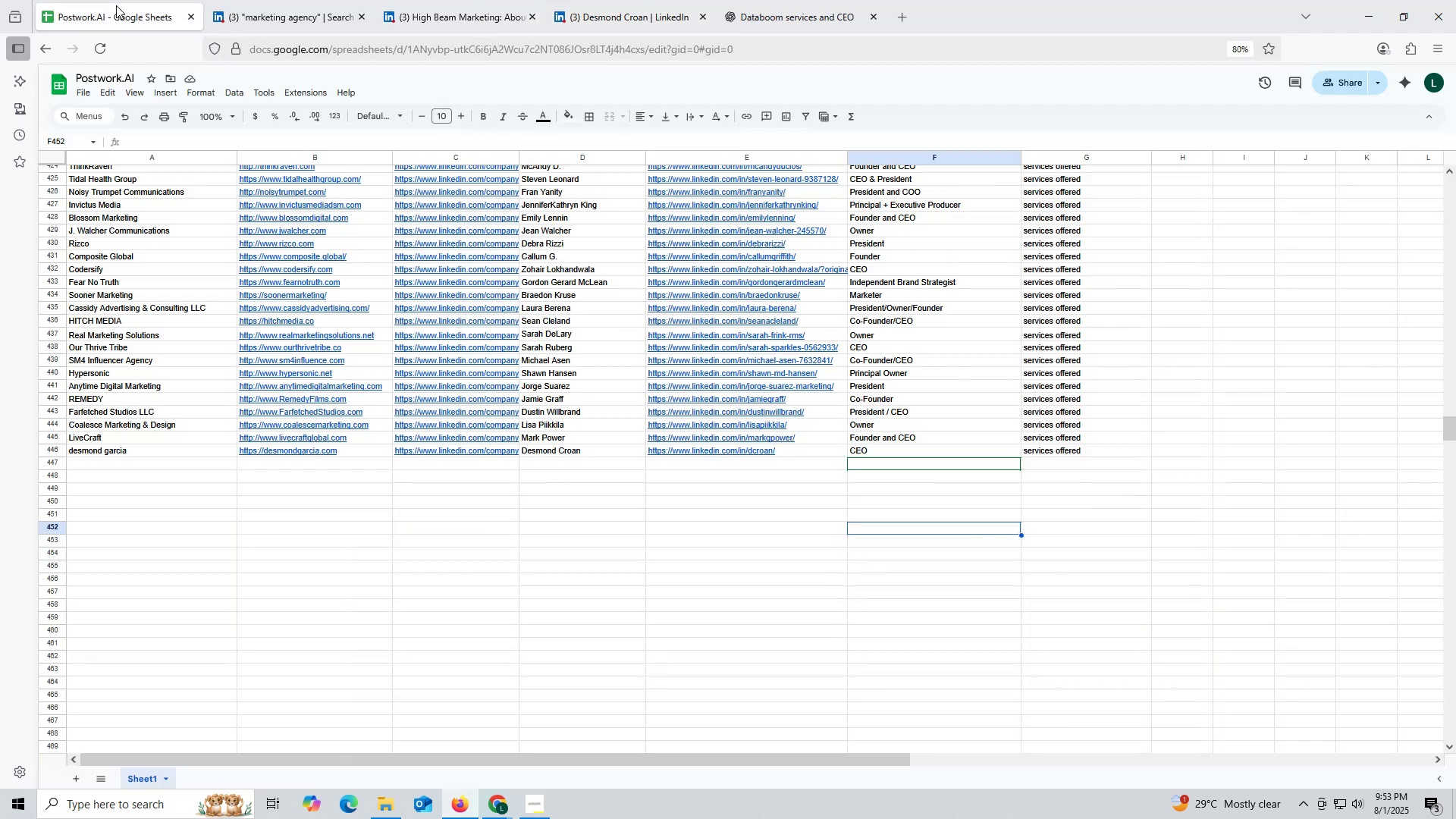 
key(Control+F)
 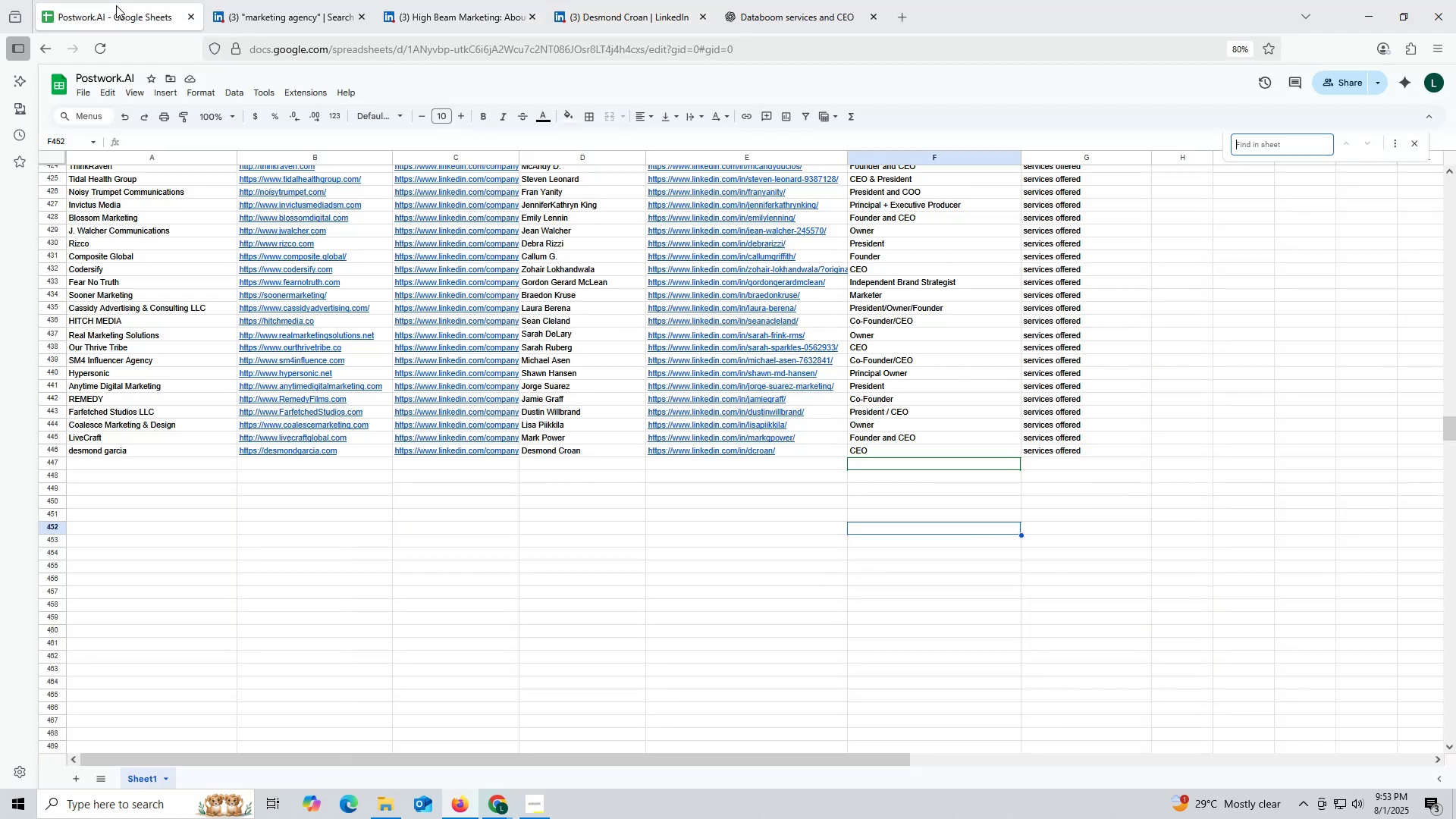 
key(Control+ControlLeft)
 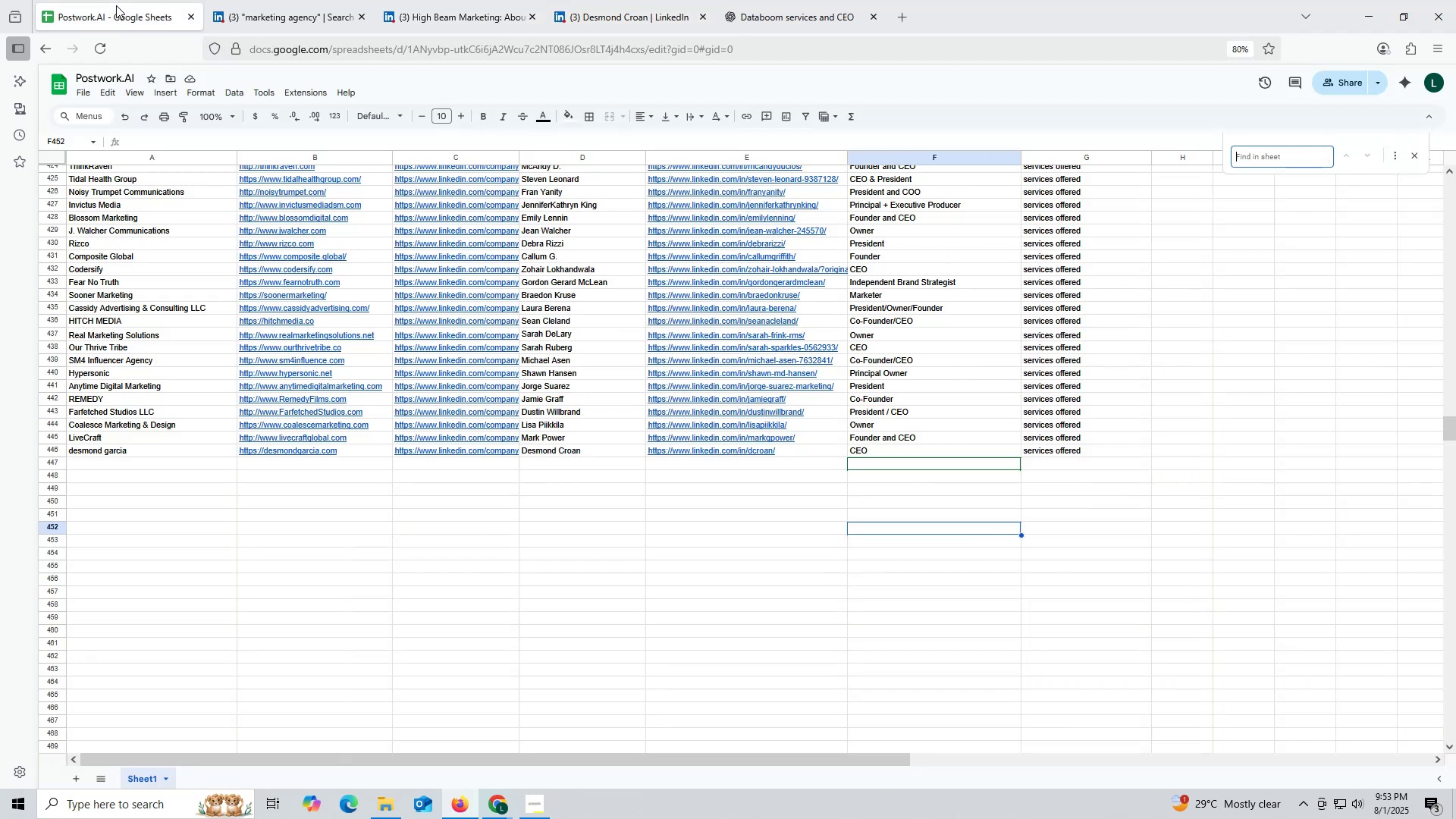 
key(Control+V)
 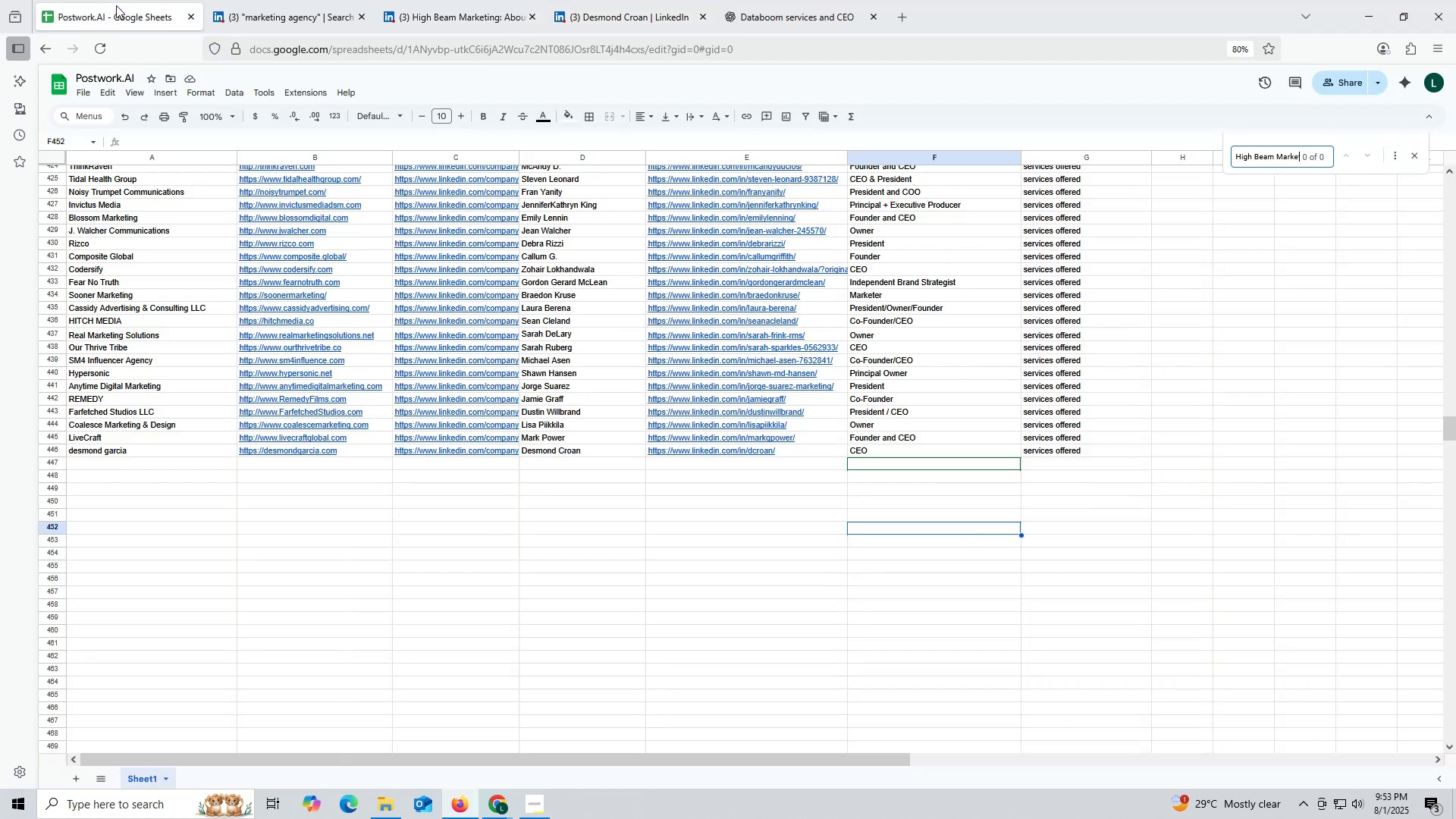 
key(Enter)
 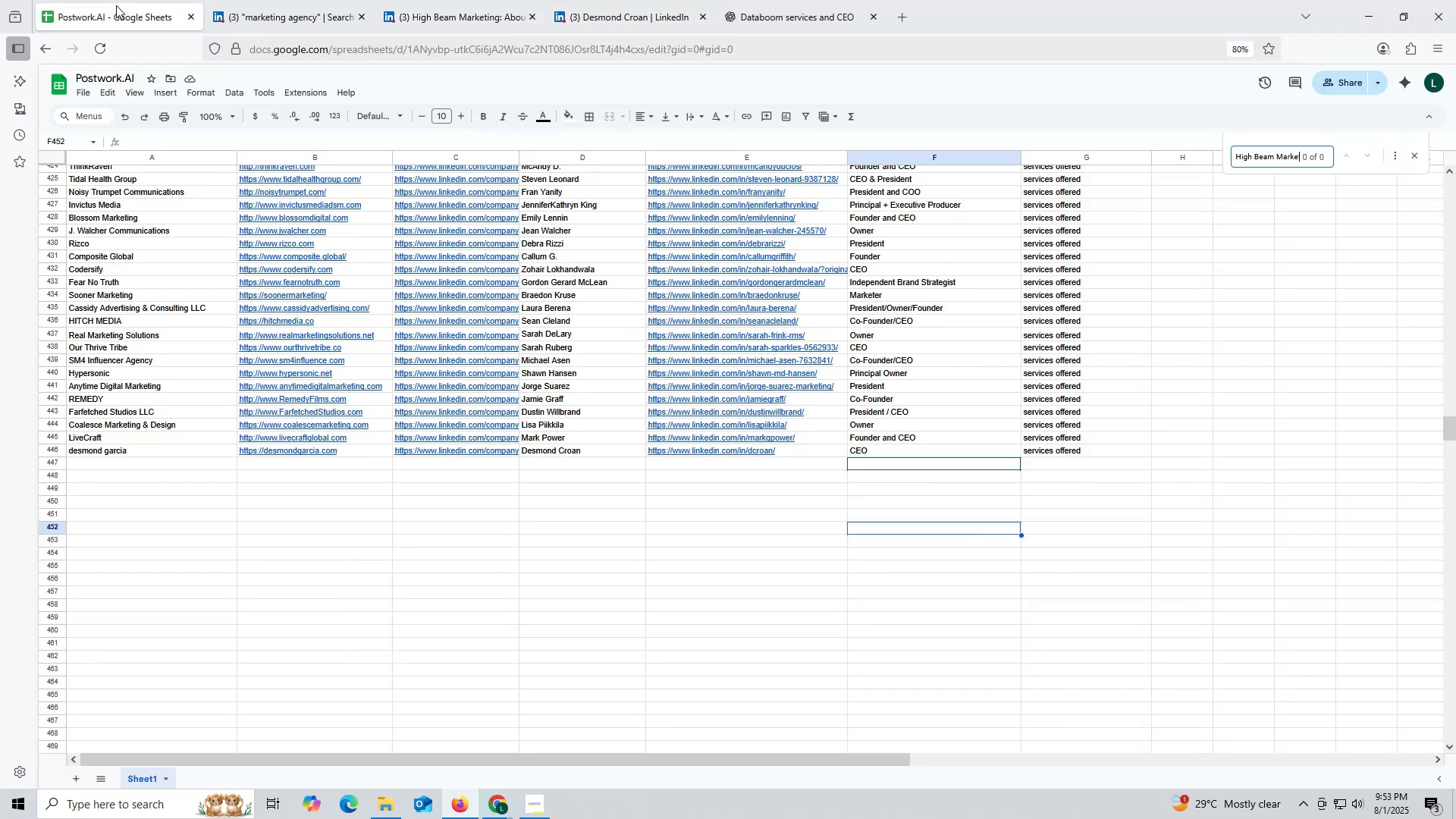 
key(Enter)
 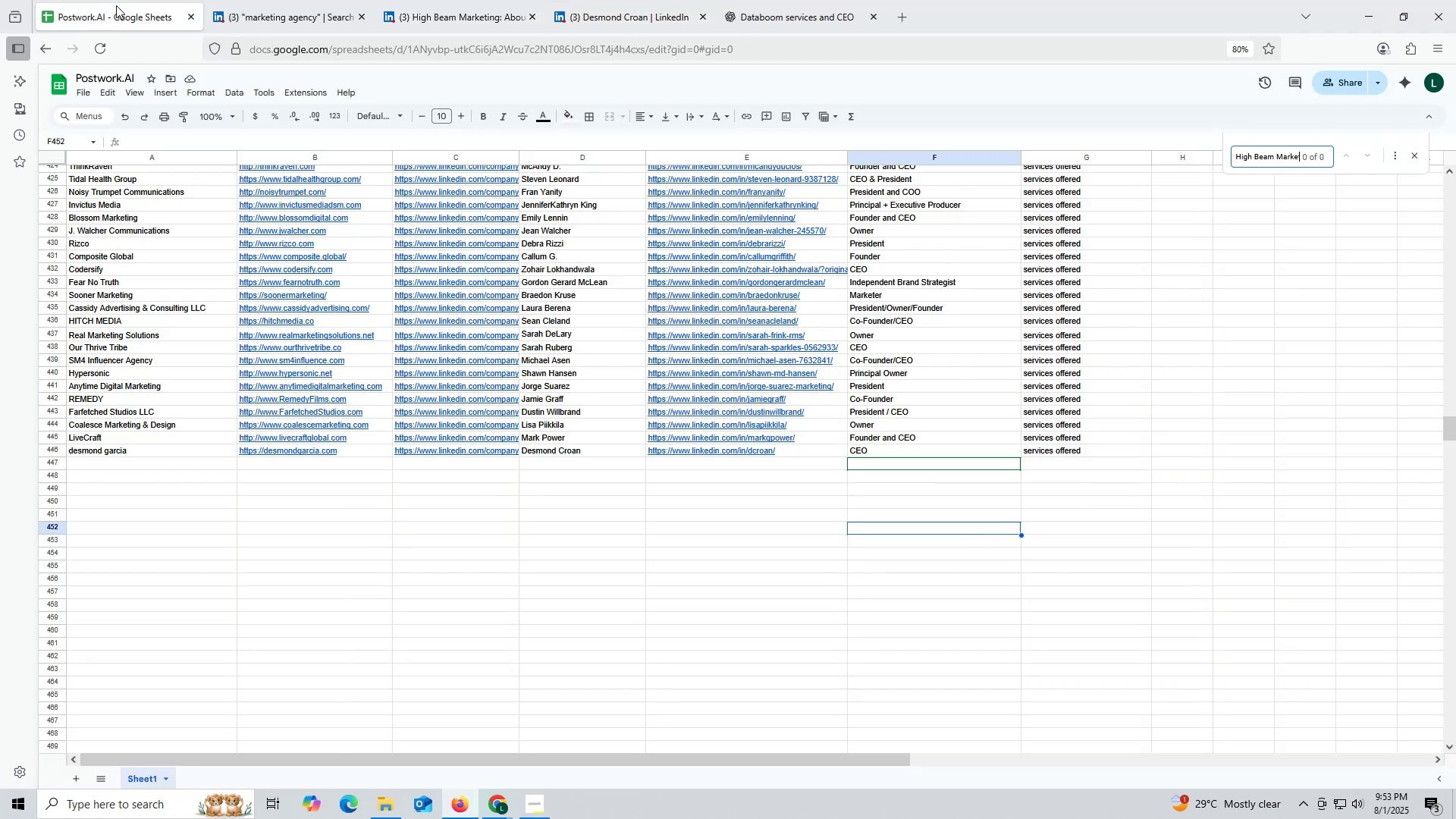 
key(Enter)
 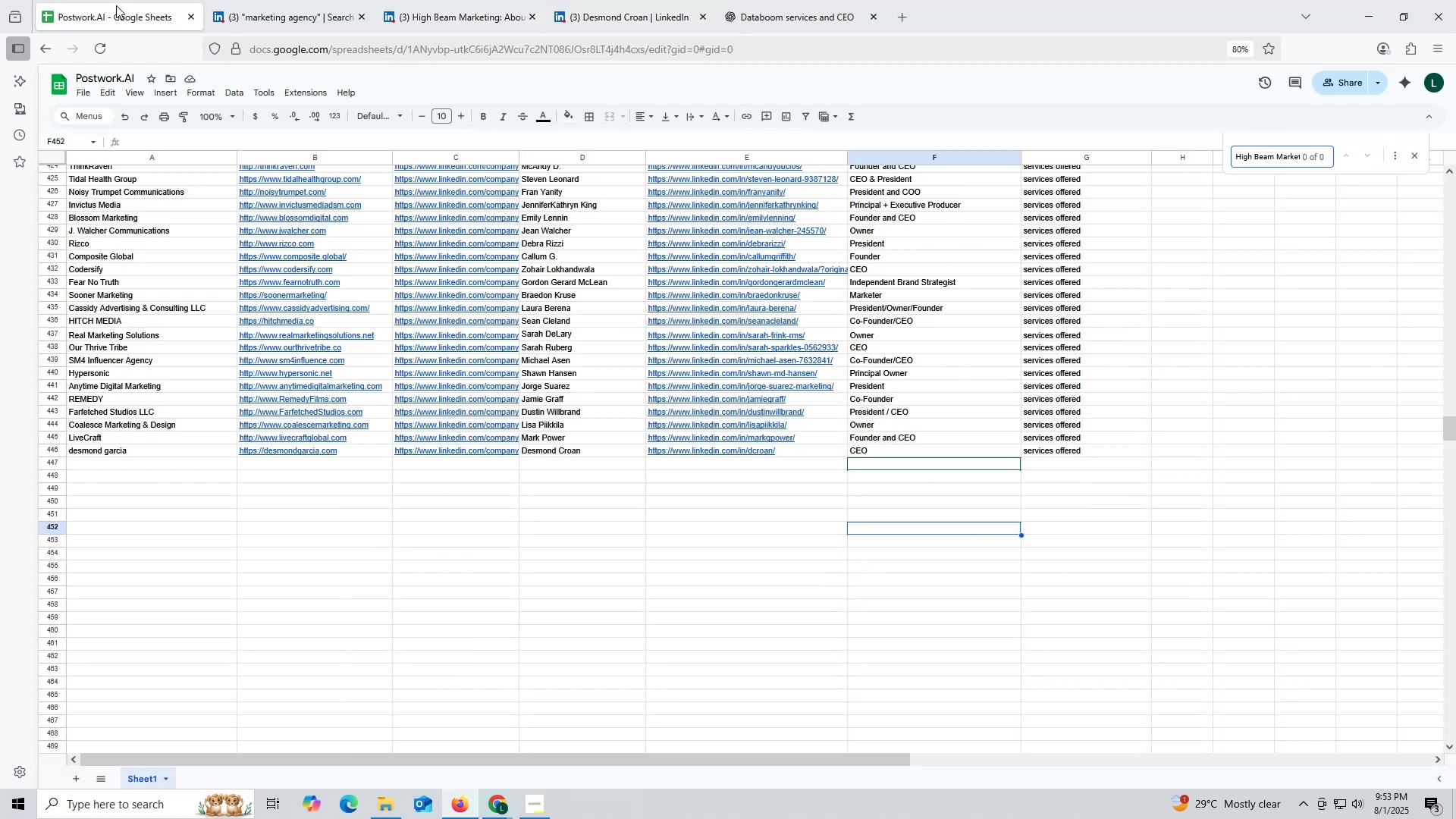 
key(Escape)
 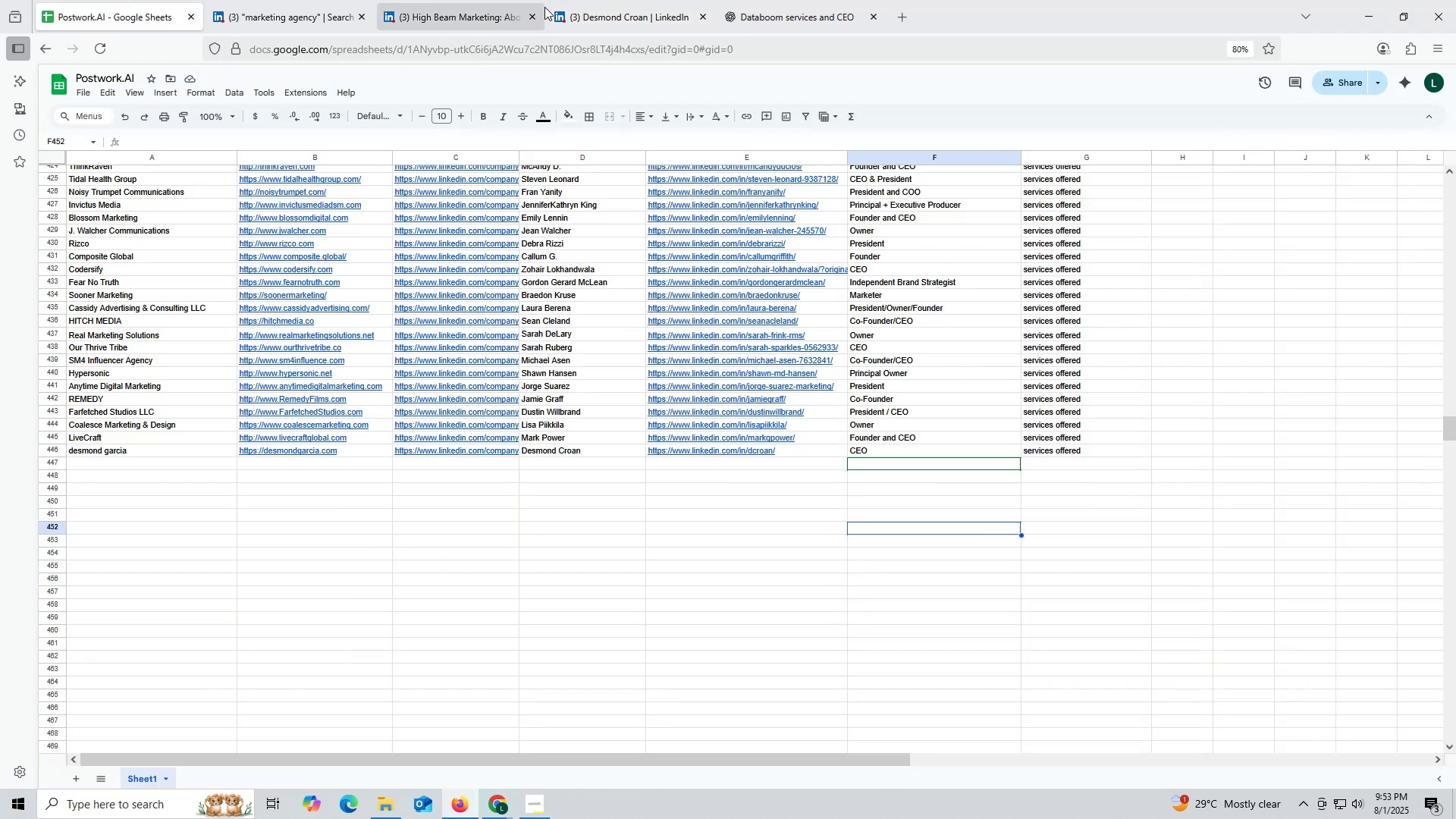 
left_click([610, 11])
 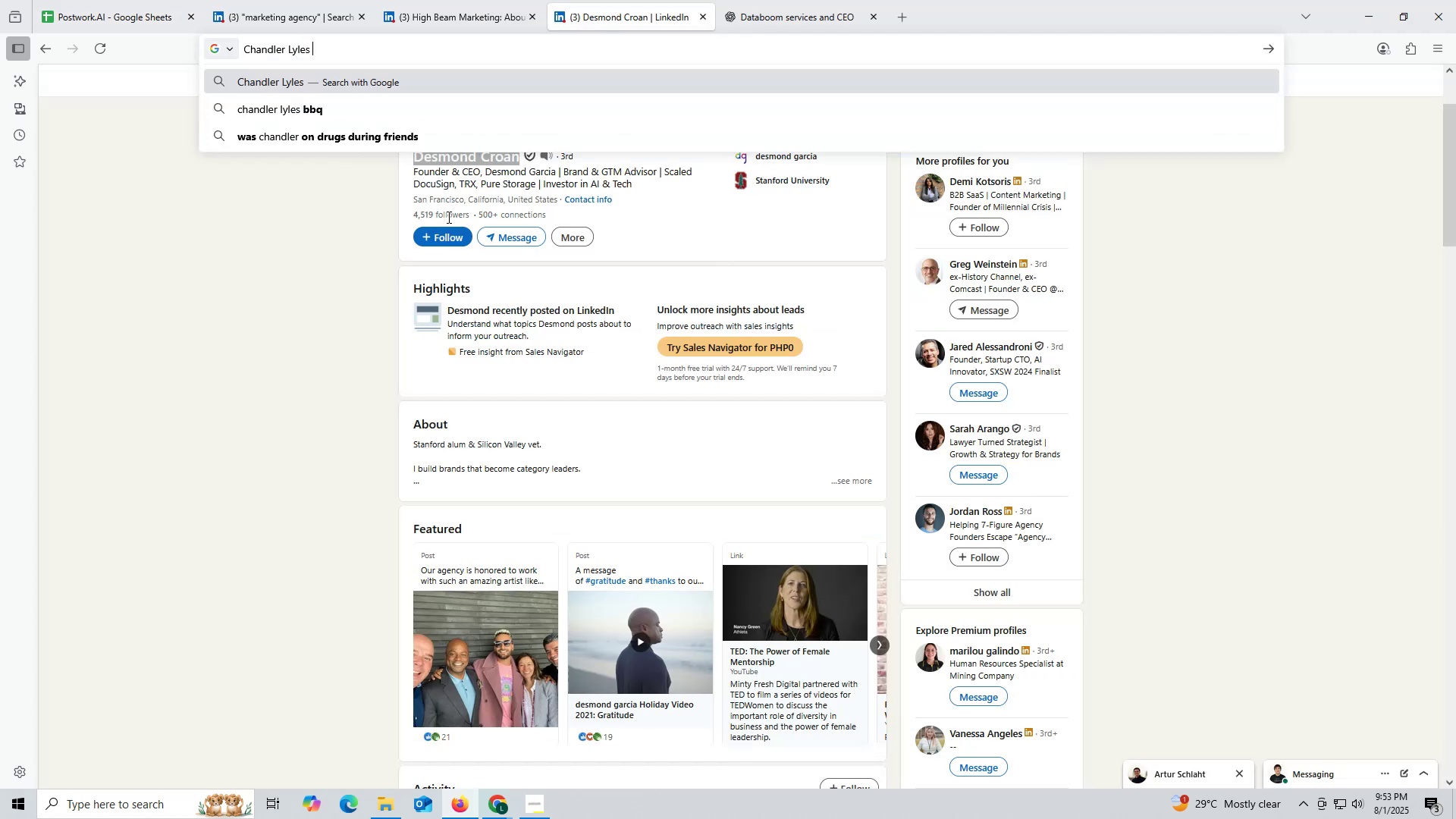 
key(Control+ControlLeft)
 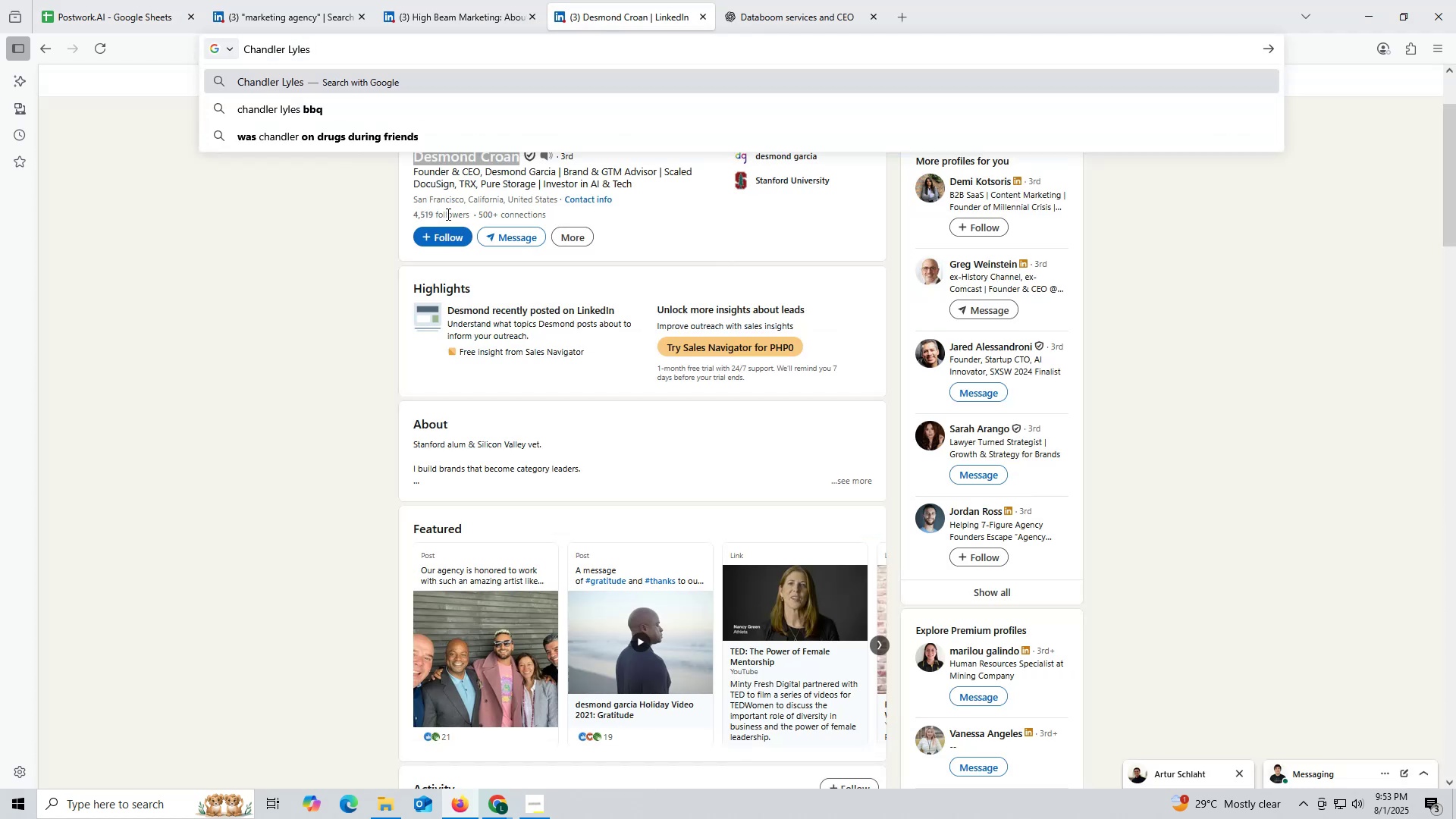 
key(Control+V)
 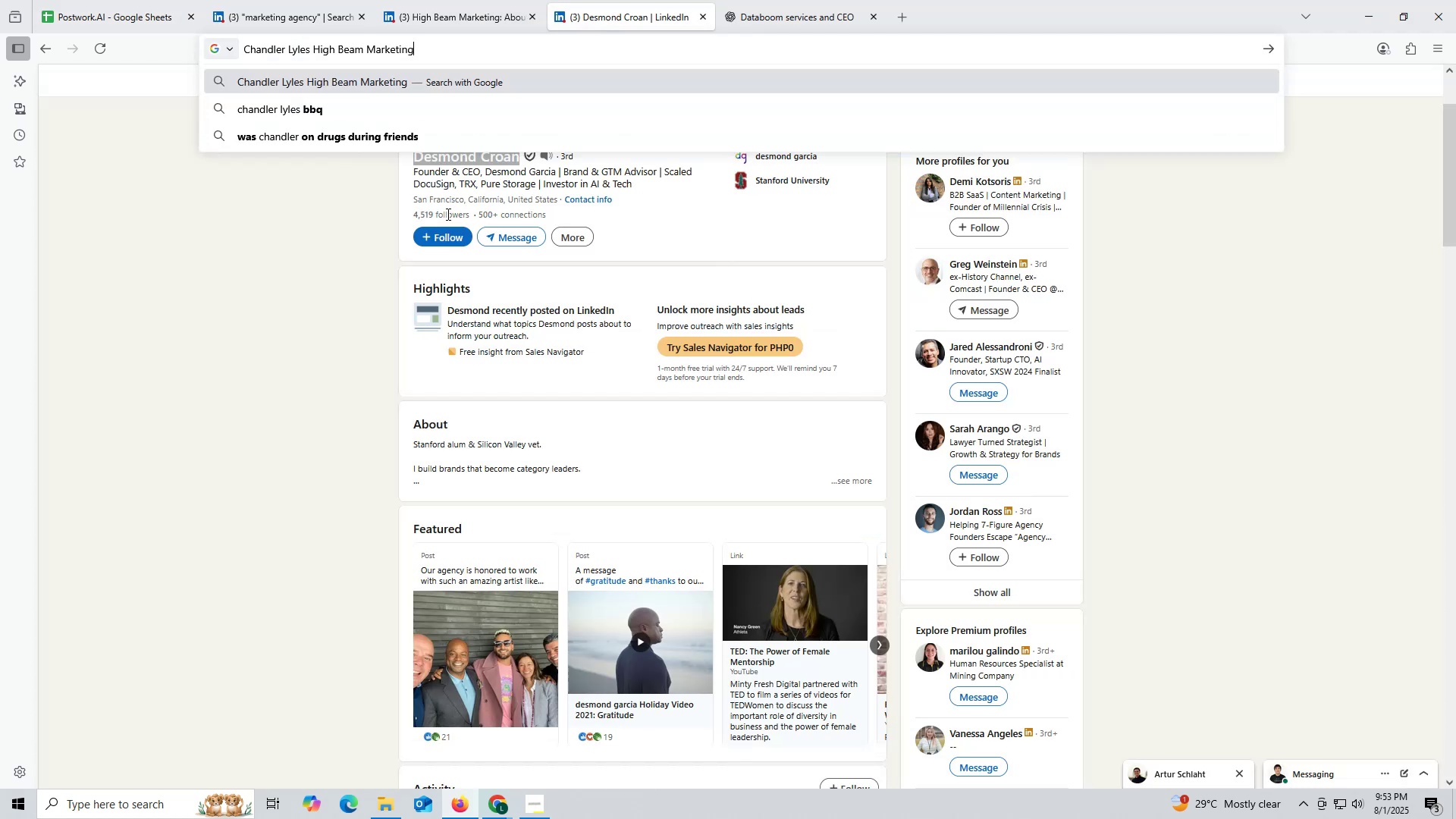 
type( link)
 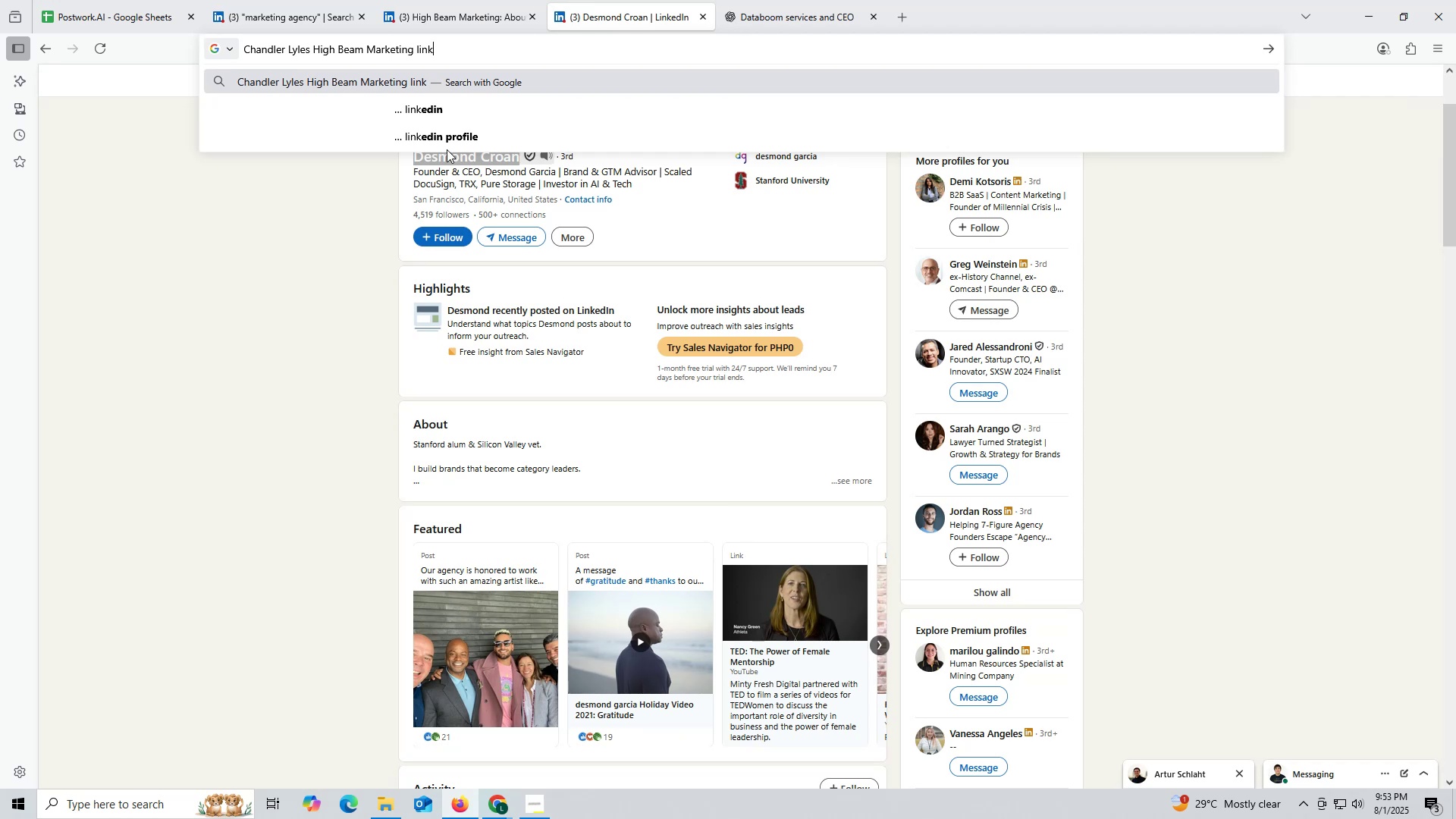 
left_click([440, 113])
 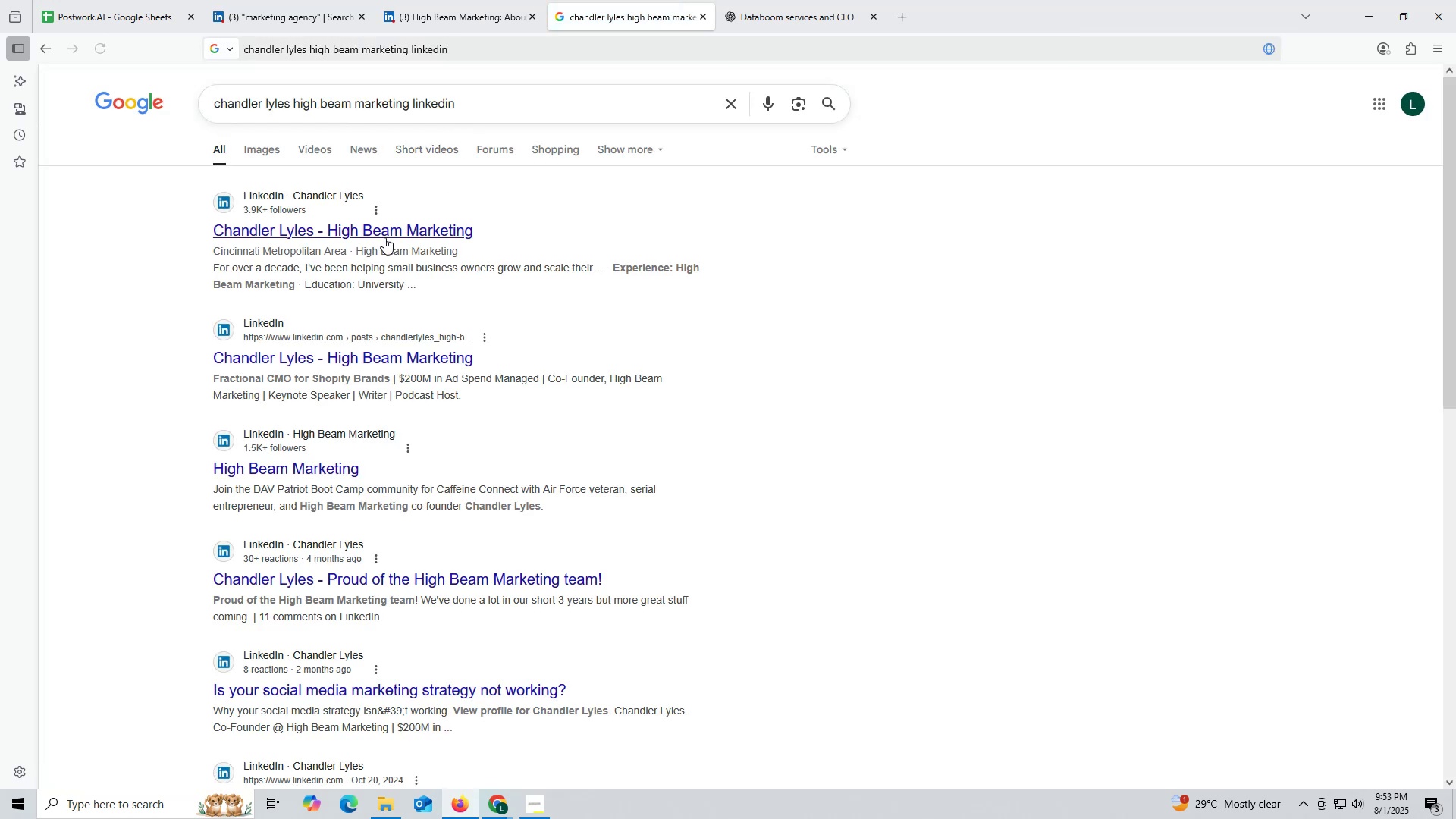 
left_click([383, 228])
 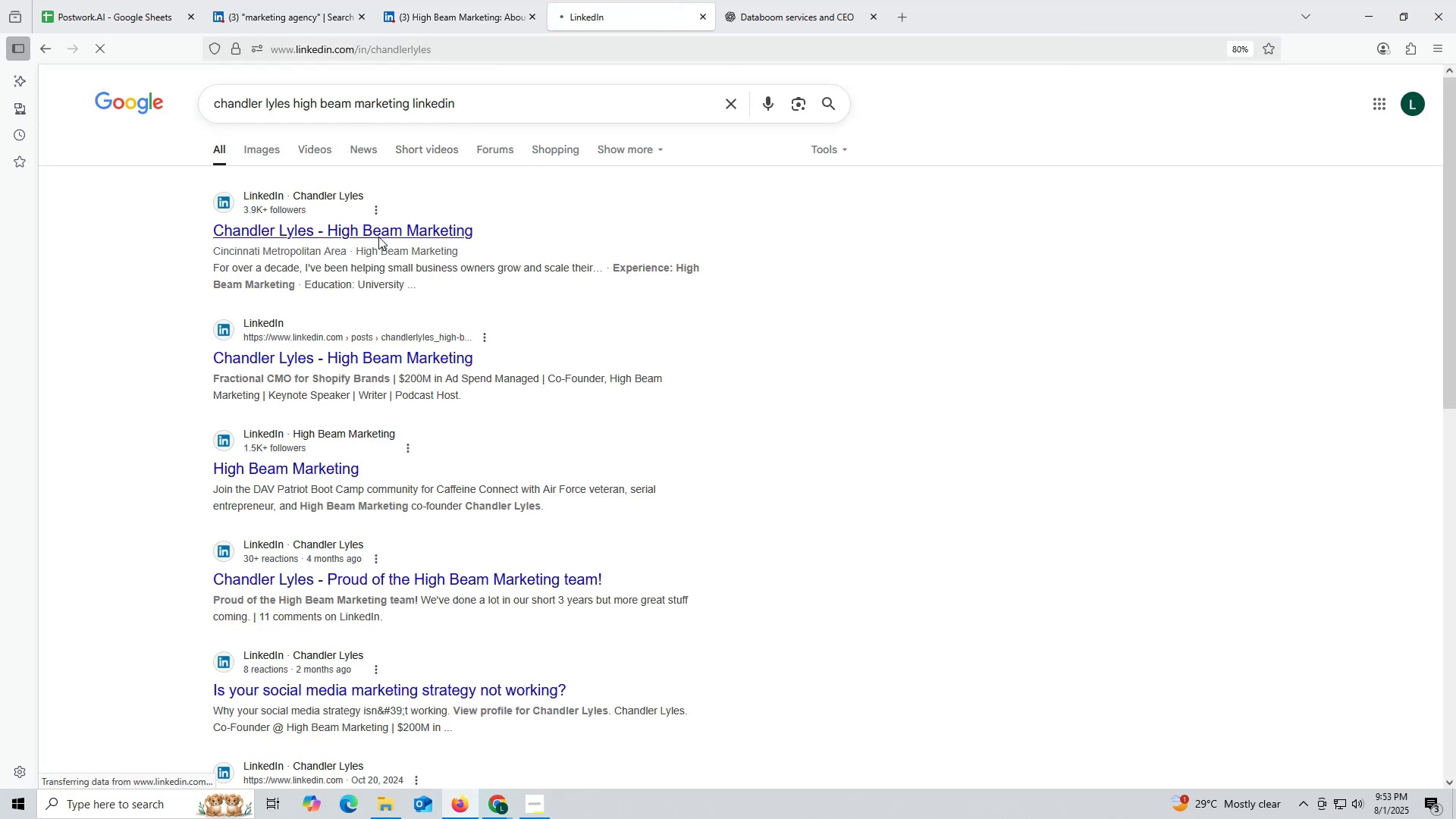 
wait(9.91)
 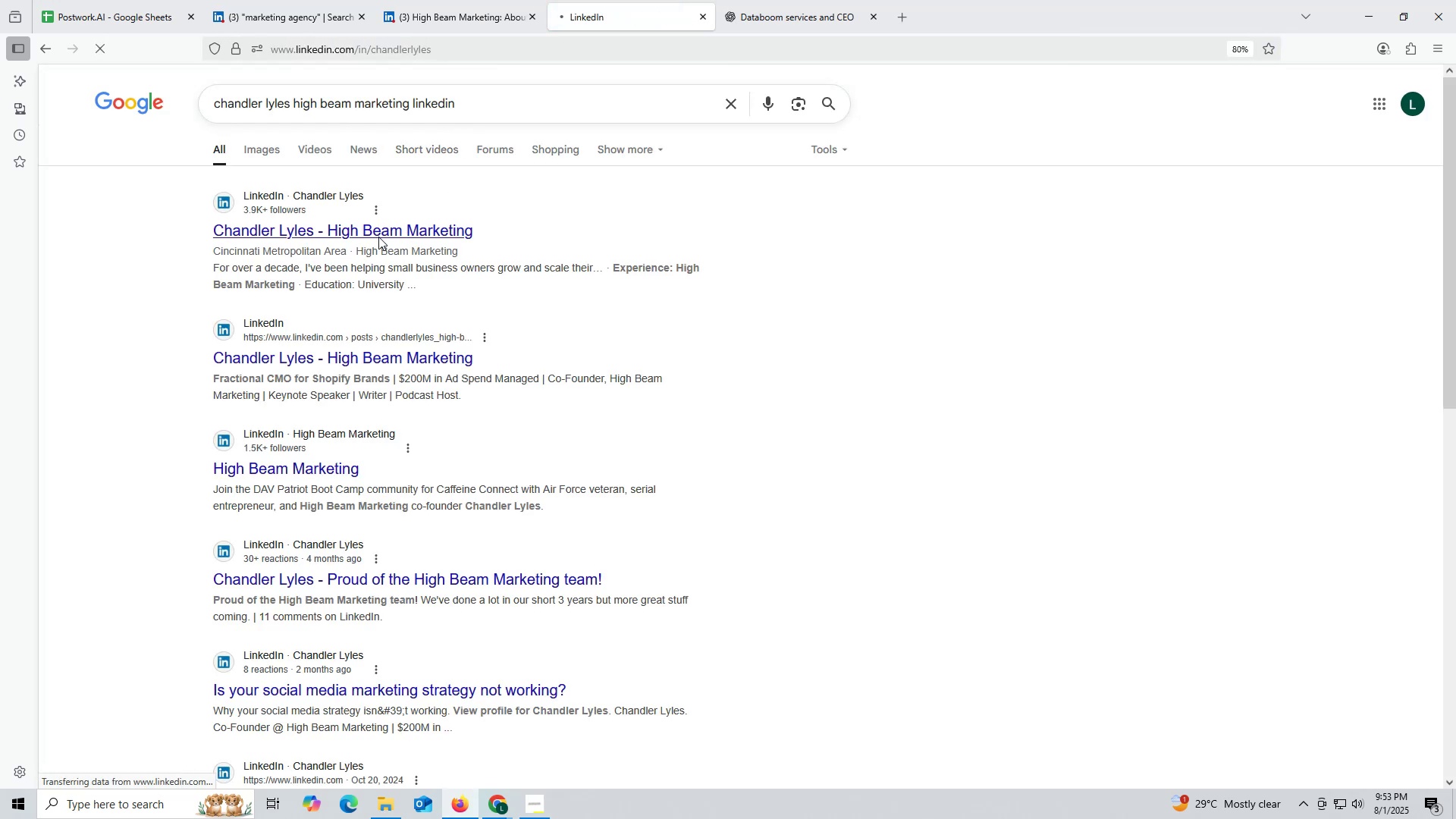 
mouse_move([485, 336])
 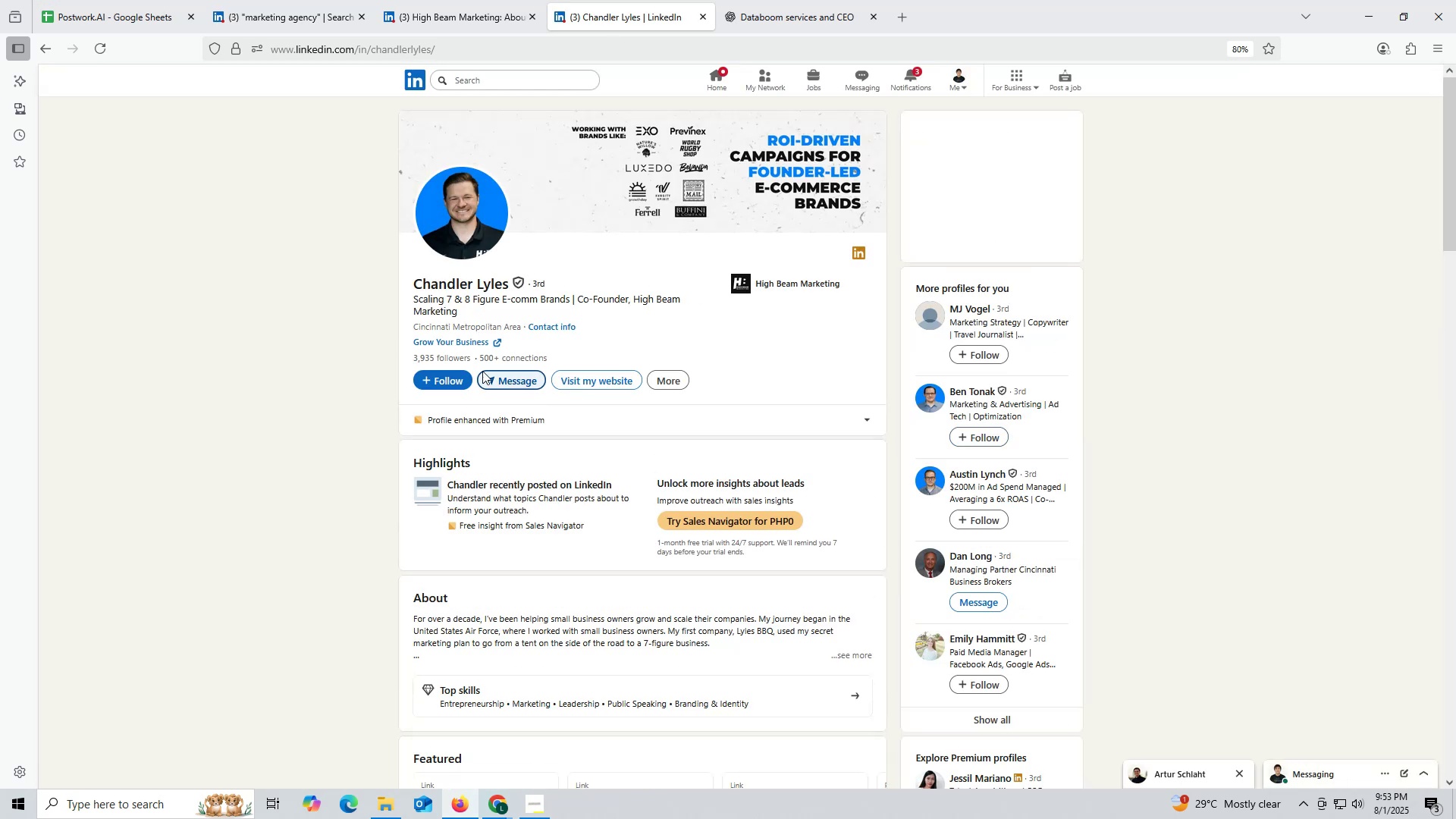 
scroll: coordinate [482, 369], scroll_direction: down, amount: 9.0
 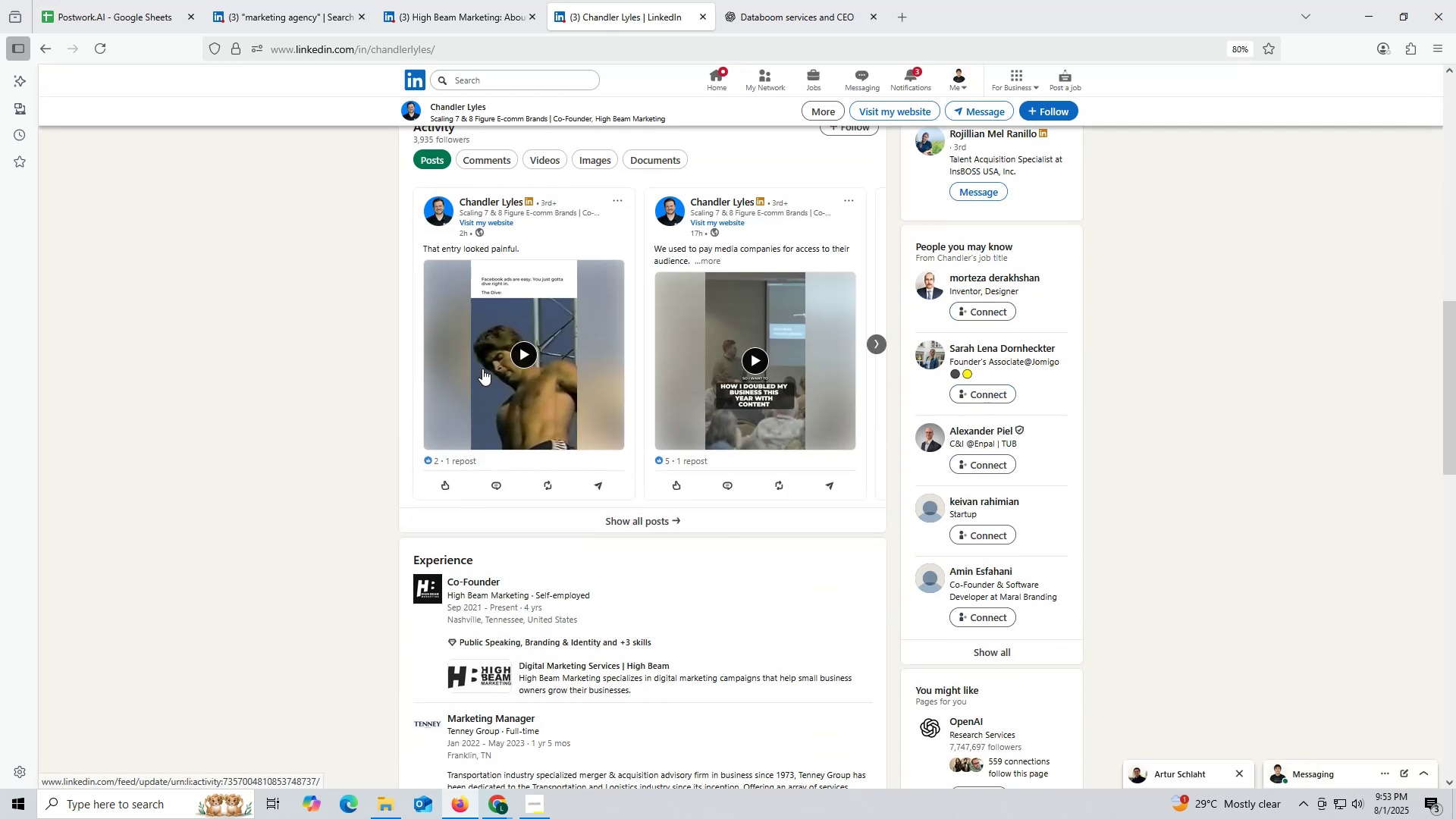 
scroll: coordinate [506, 334], scroll_direction: up, amount: 20.0
 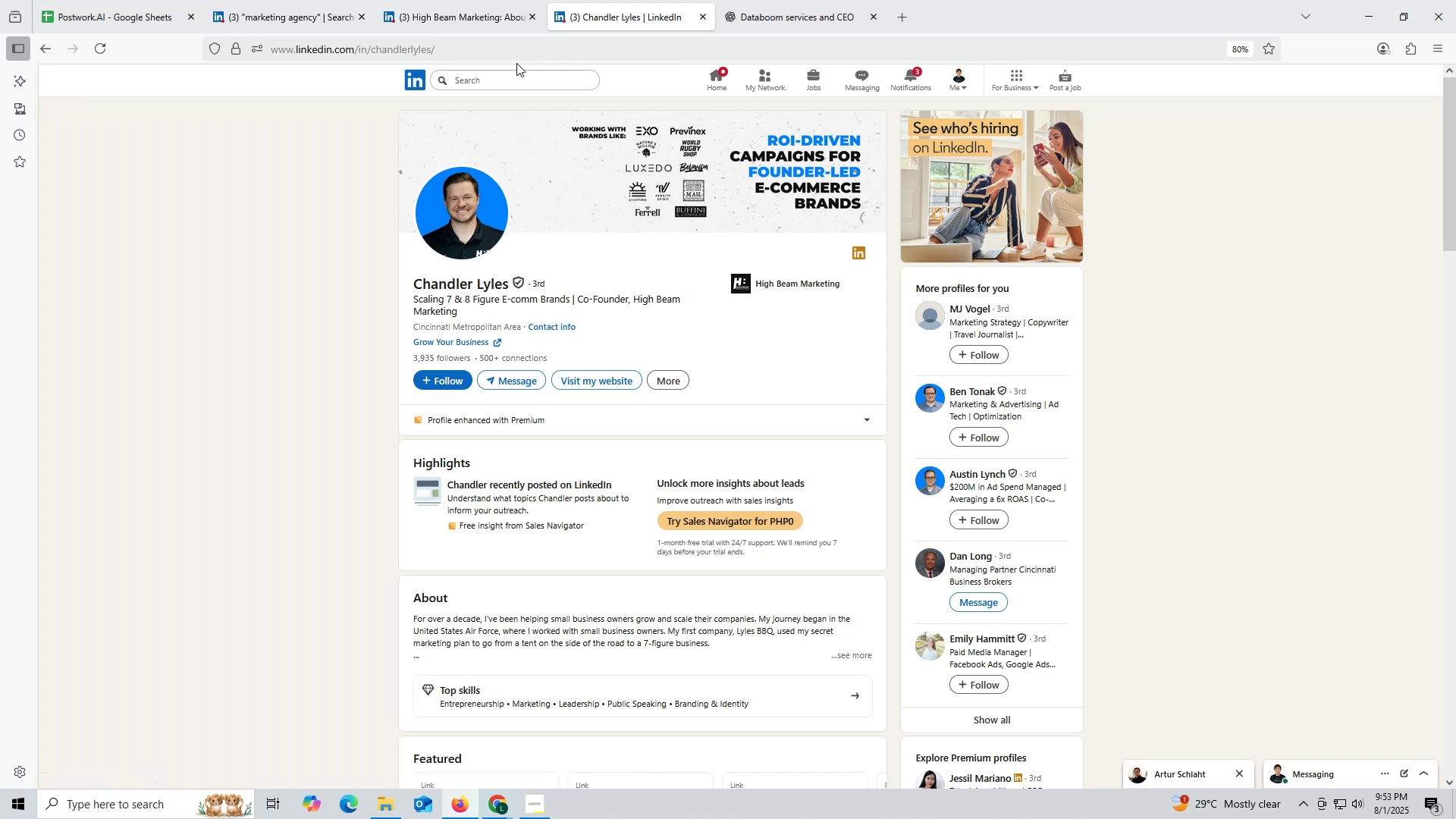 
left_click([480, 17])
 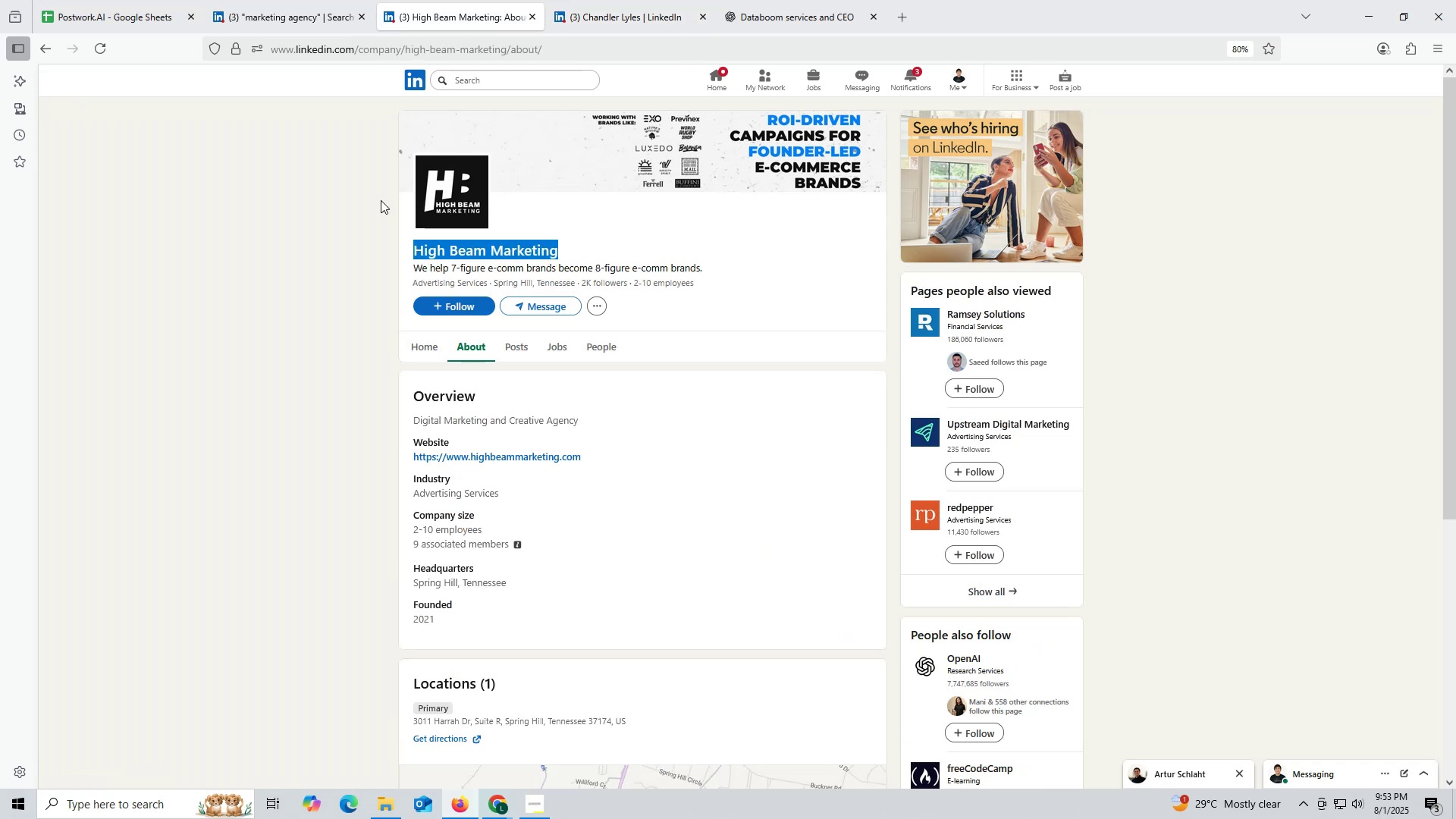 
key(Control+ControlLeft)
 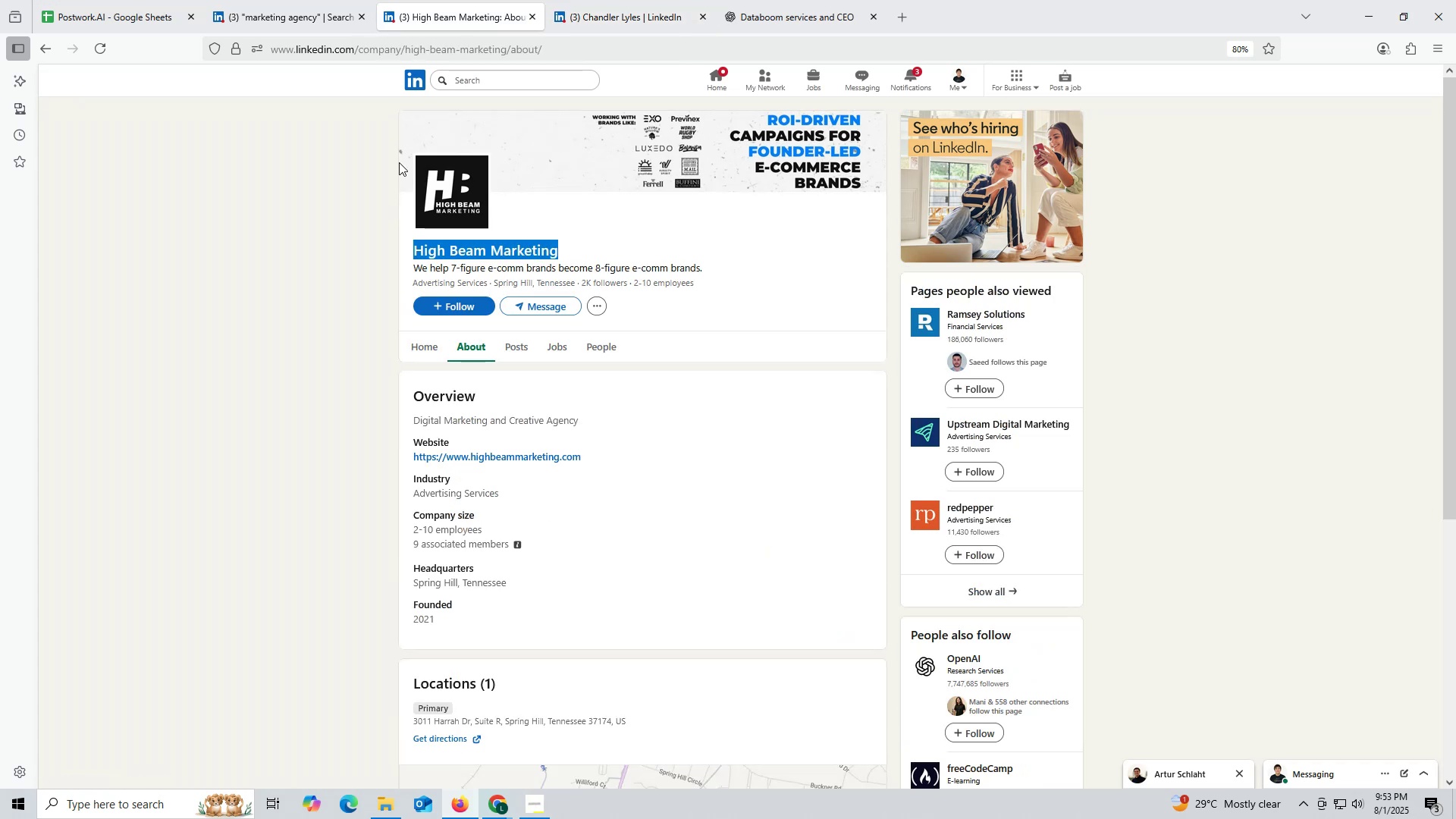 
key(Control+C)
 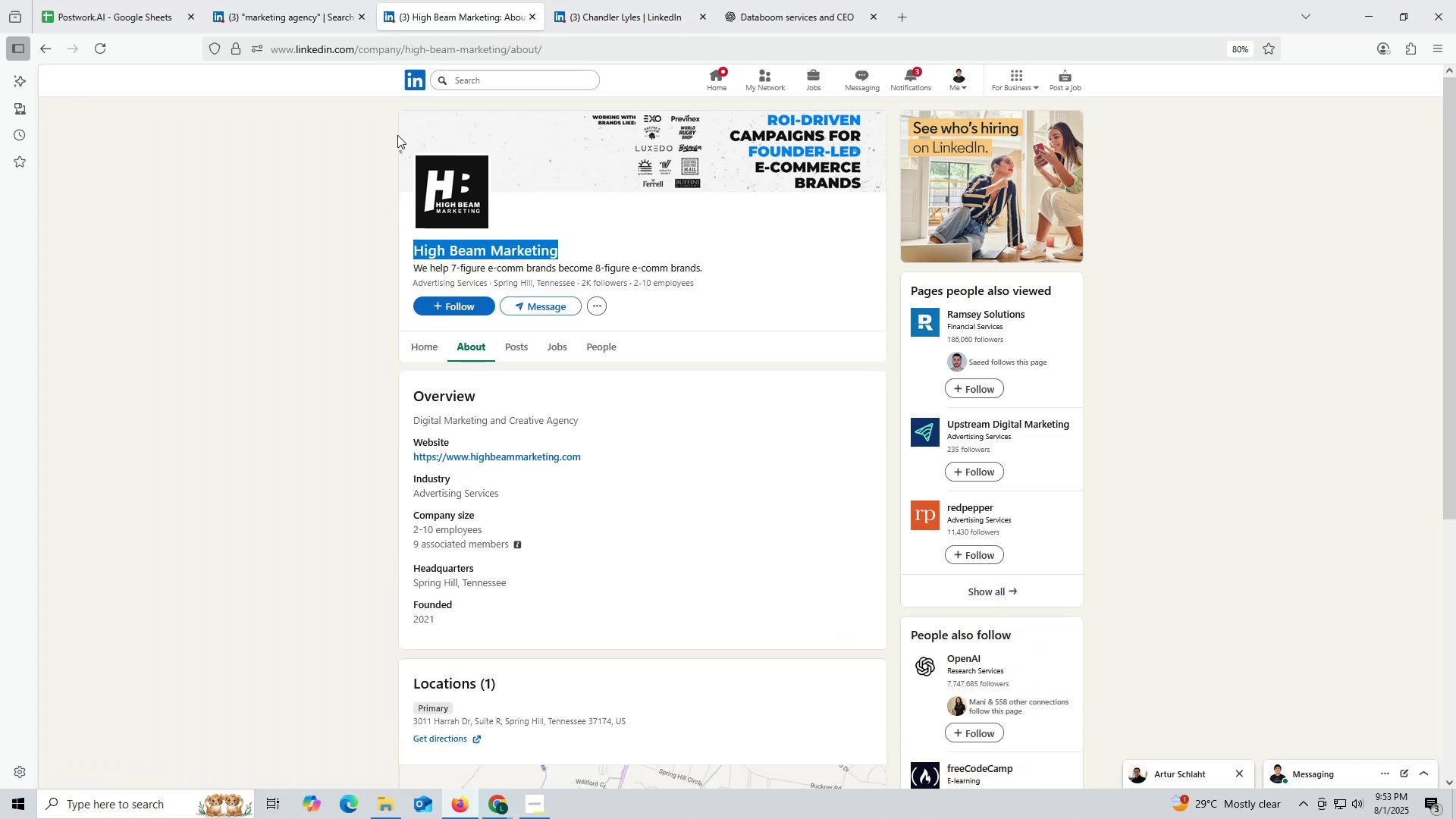 
key(Control+ControlLeft)
 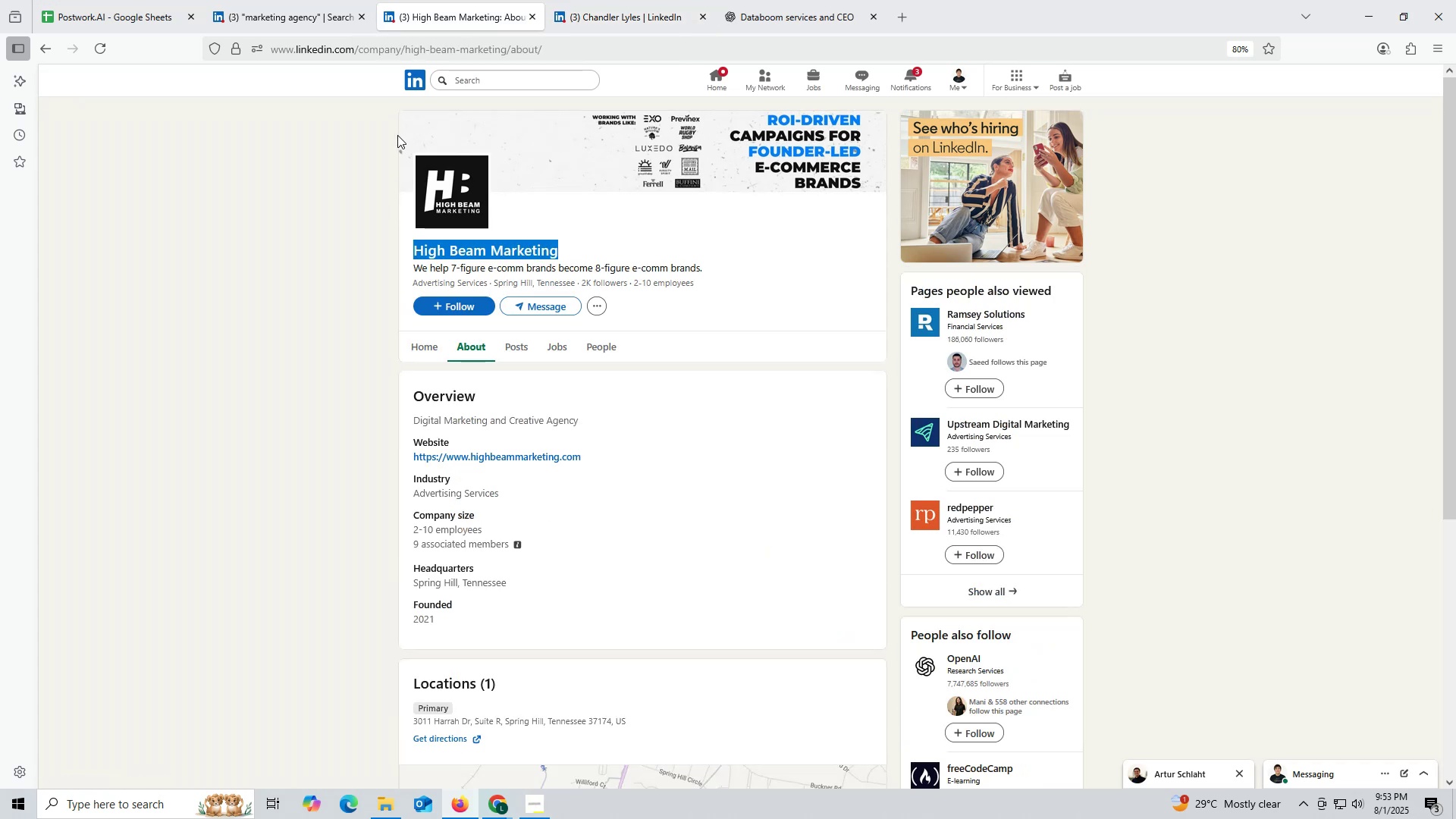 
key(Control+C)
 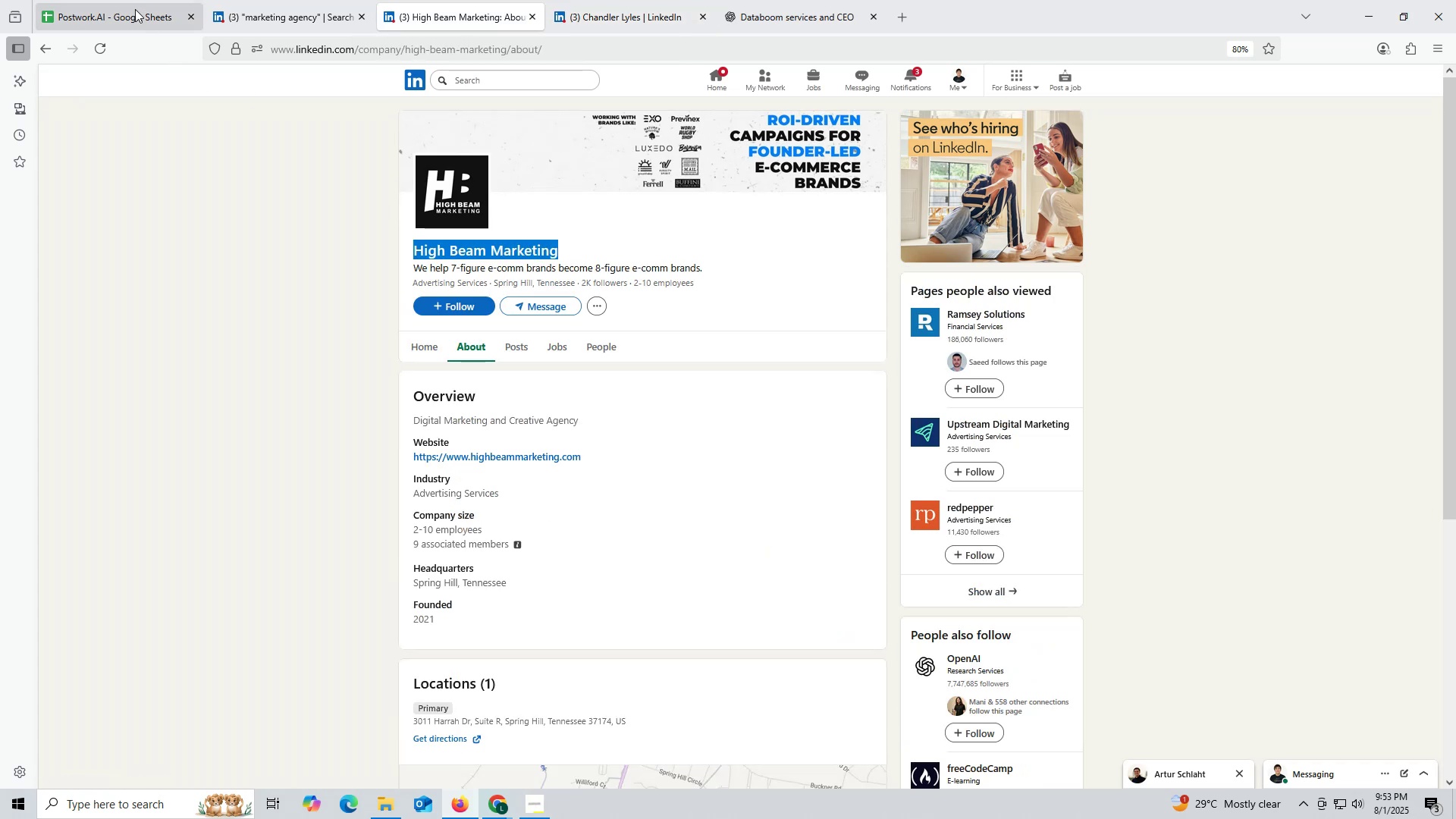 
left_click([135, 7])
 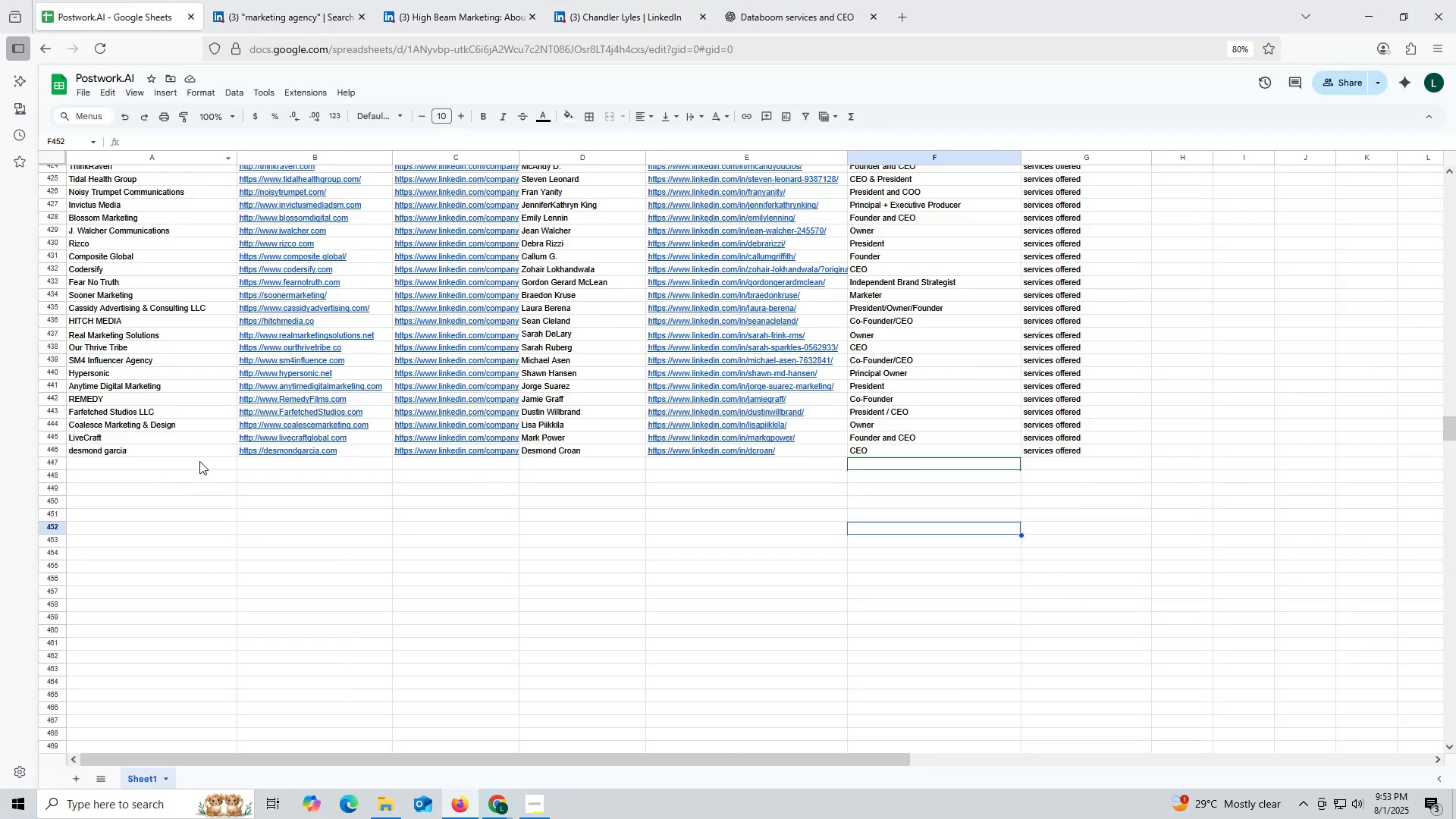 
double_click([199, 461])
 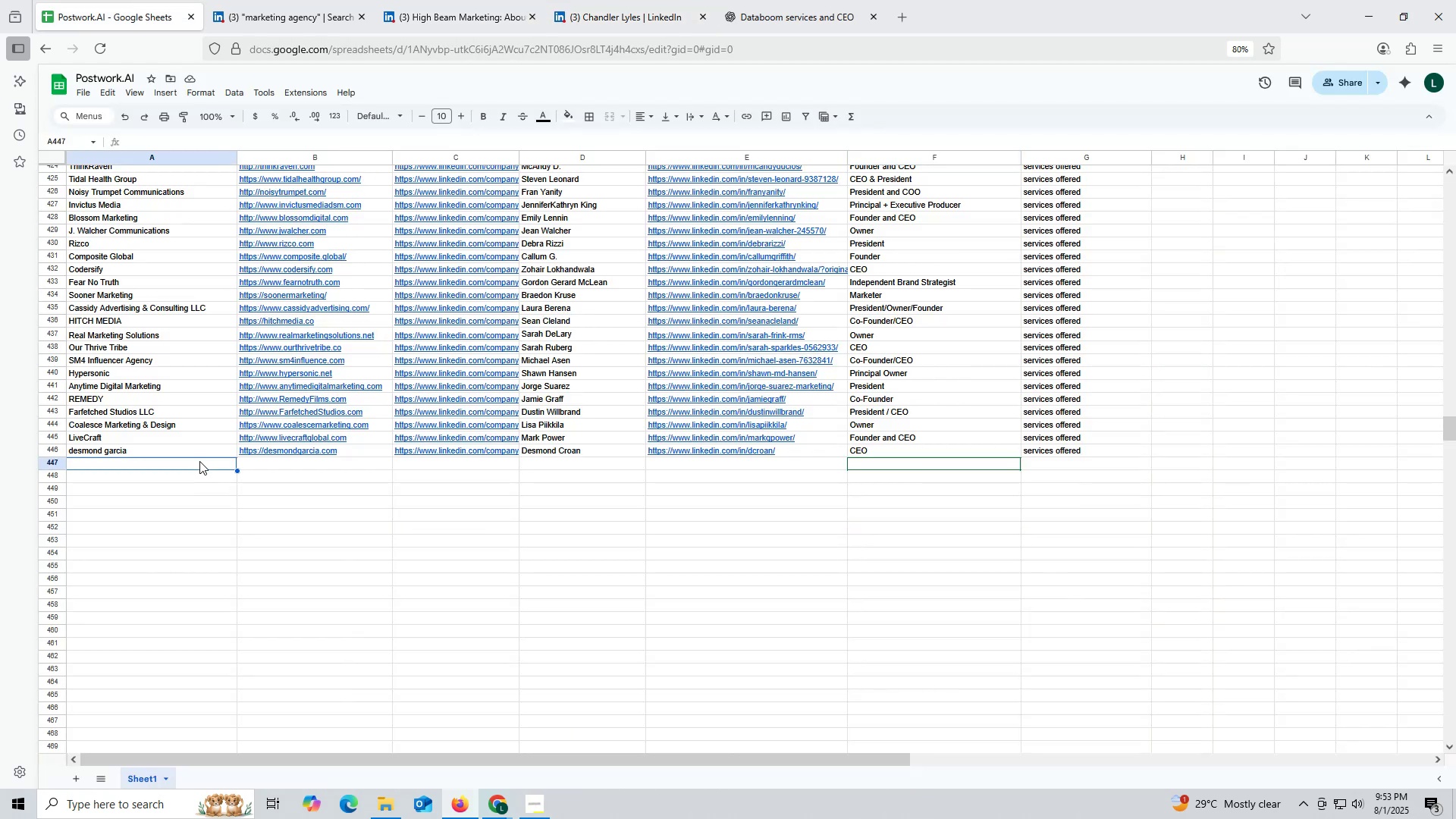 
key(Control+ControlLeft)
 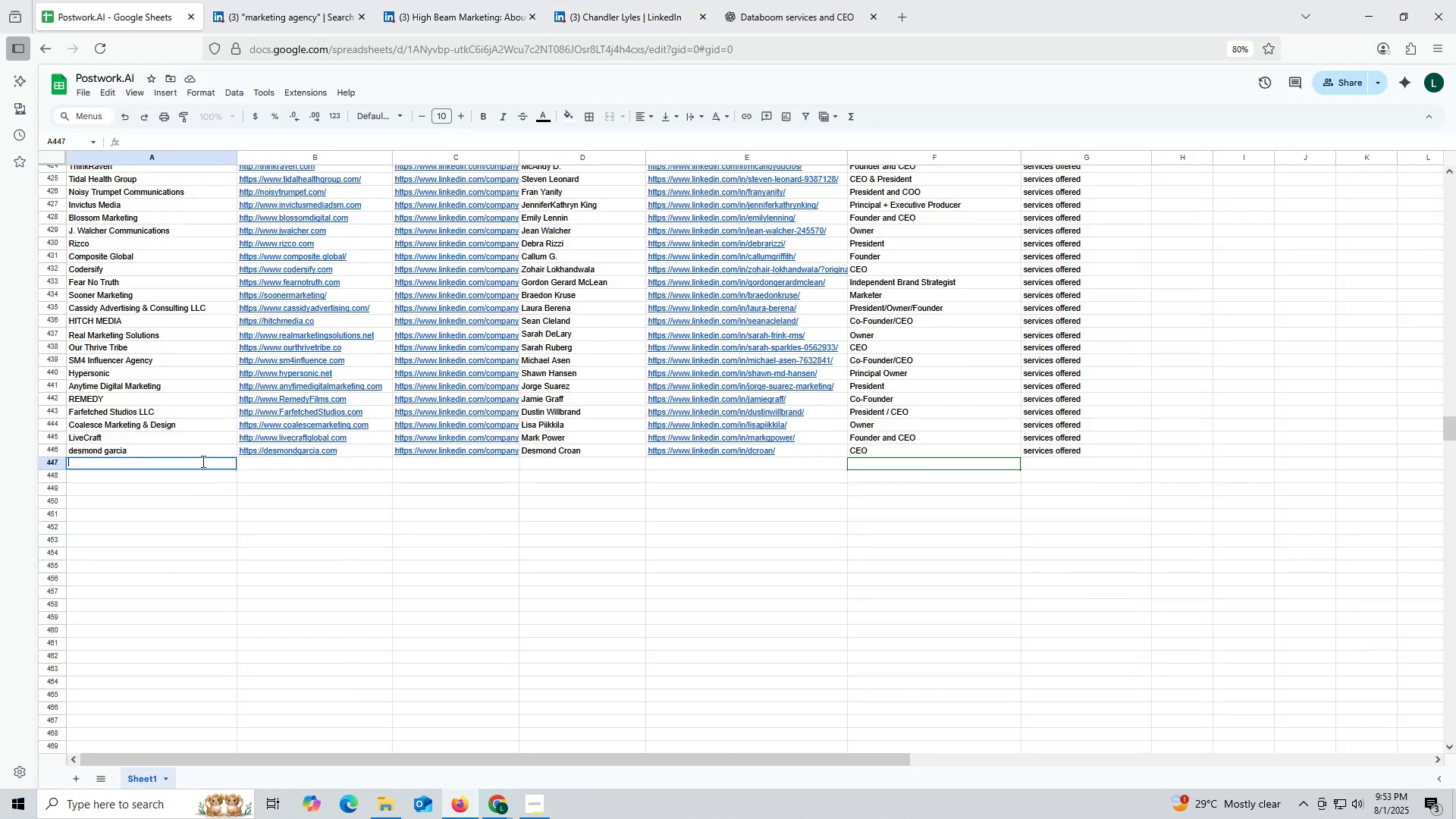 
key(Control+V)
 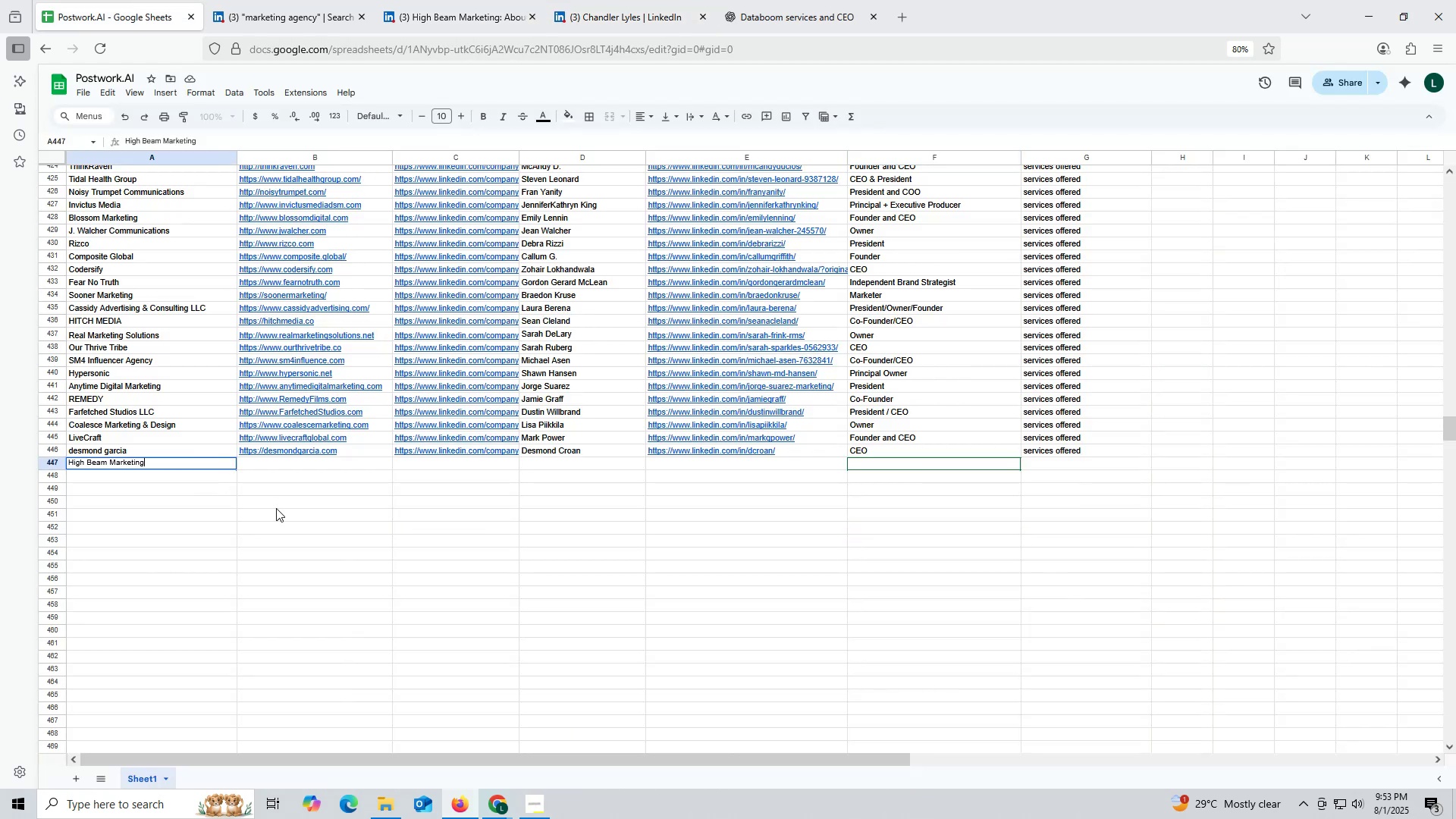 
triple_click([276, 508])
 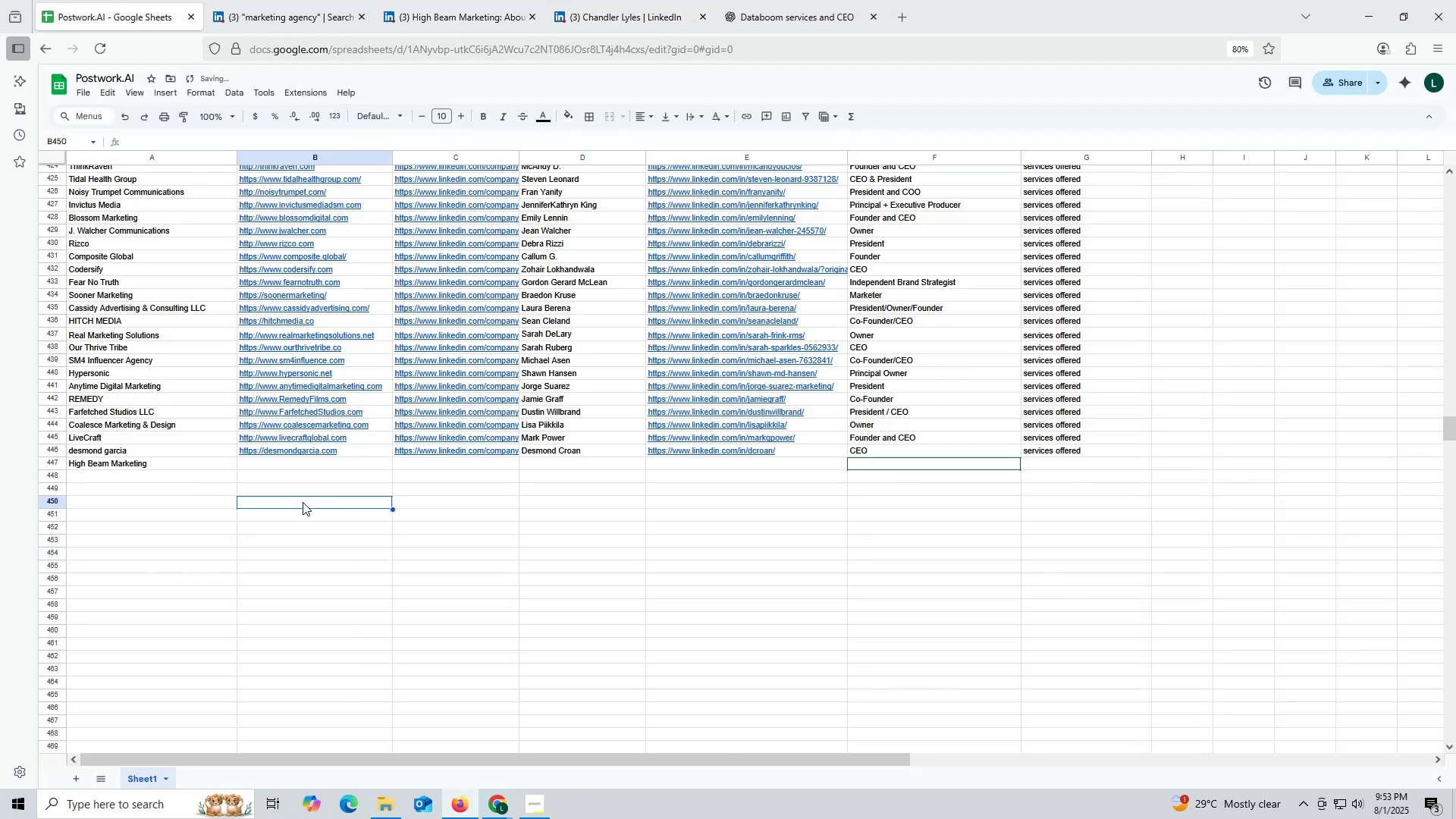 
scroll: coordinate [320, 485], scroll_direction: down, amount: 2.0
 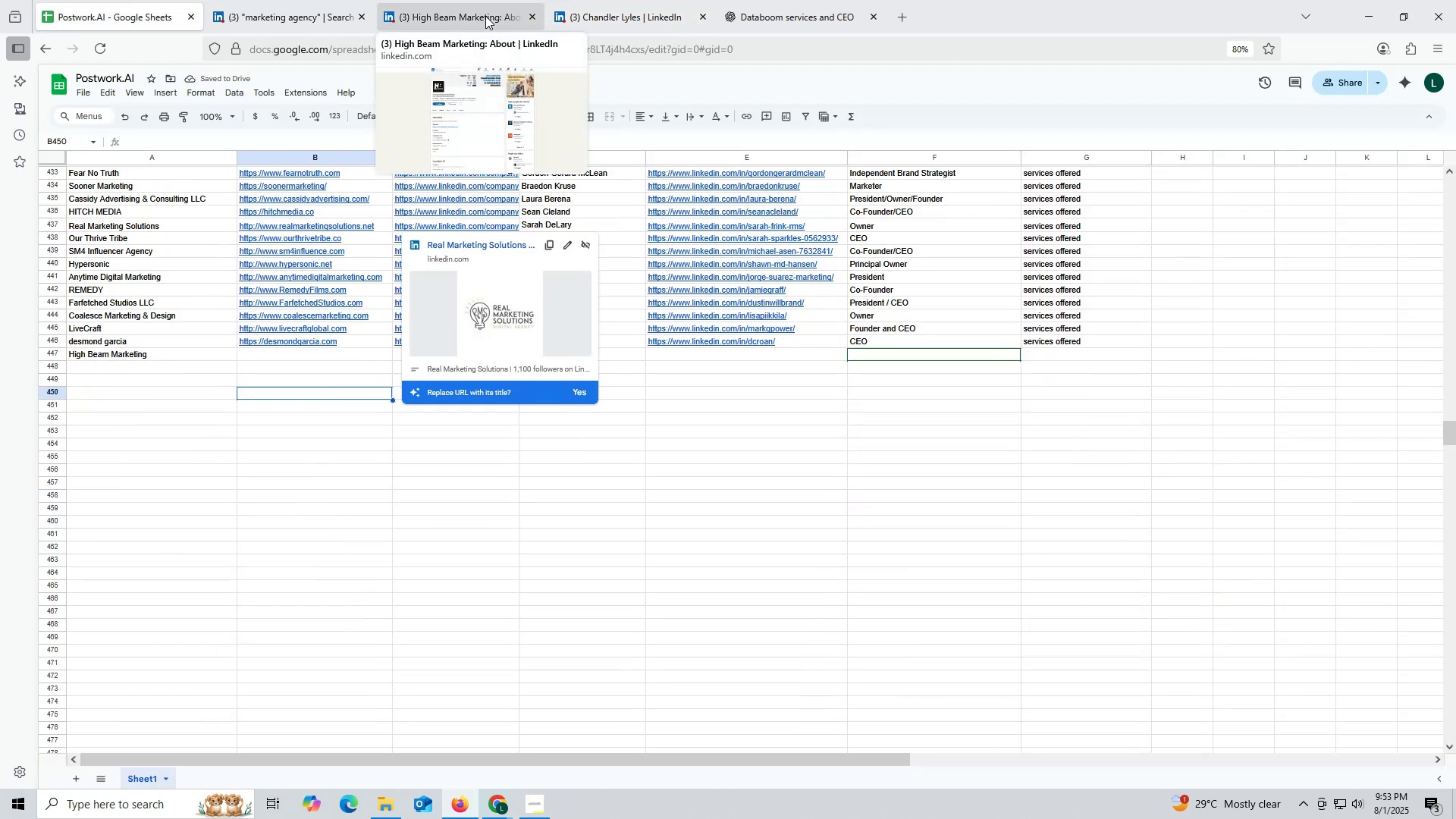 
left_click([485, 16])
 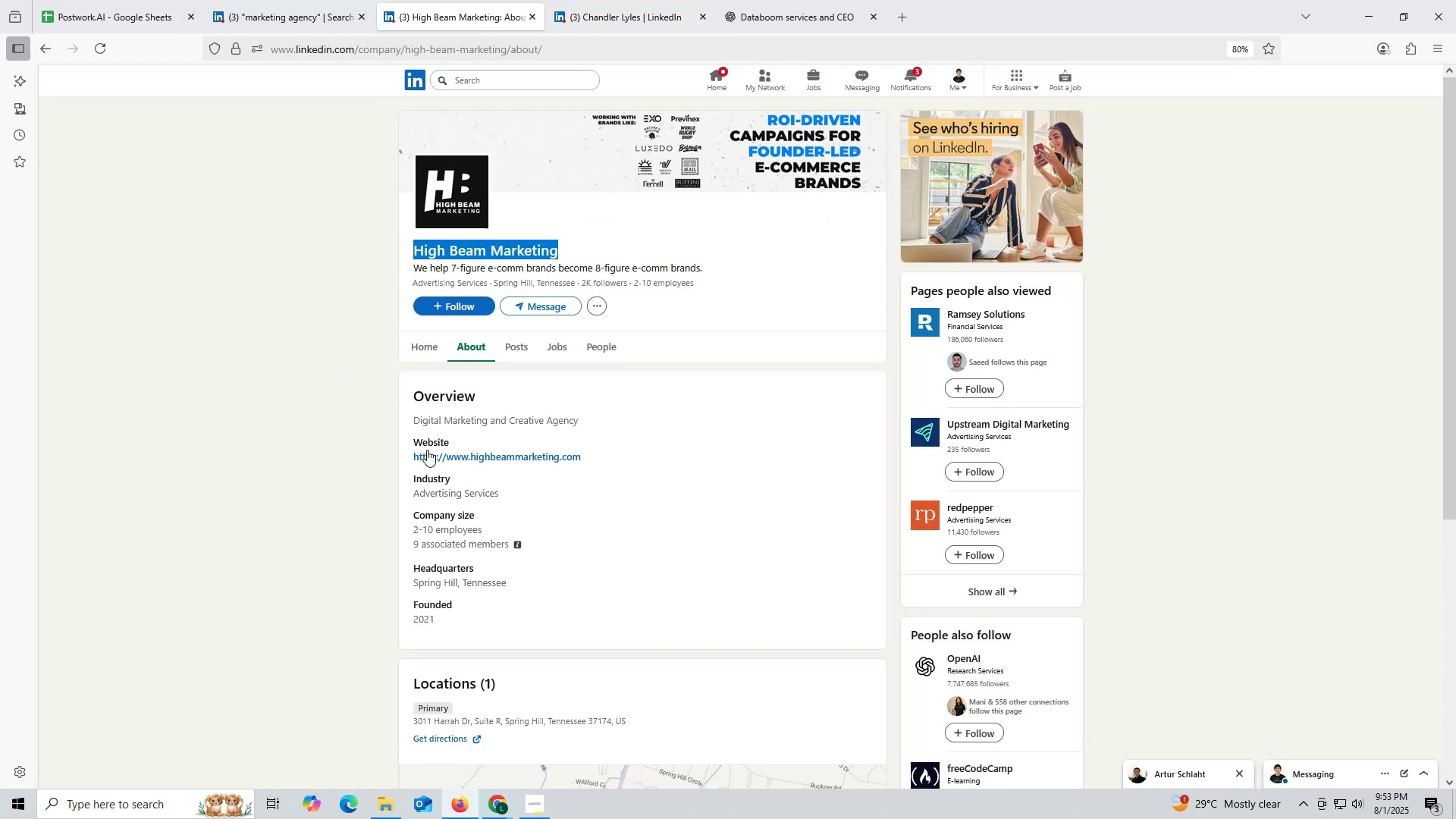 
left_click_drag(start_coordinate=[405, 458], to_coordinate=[699, 458])
 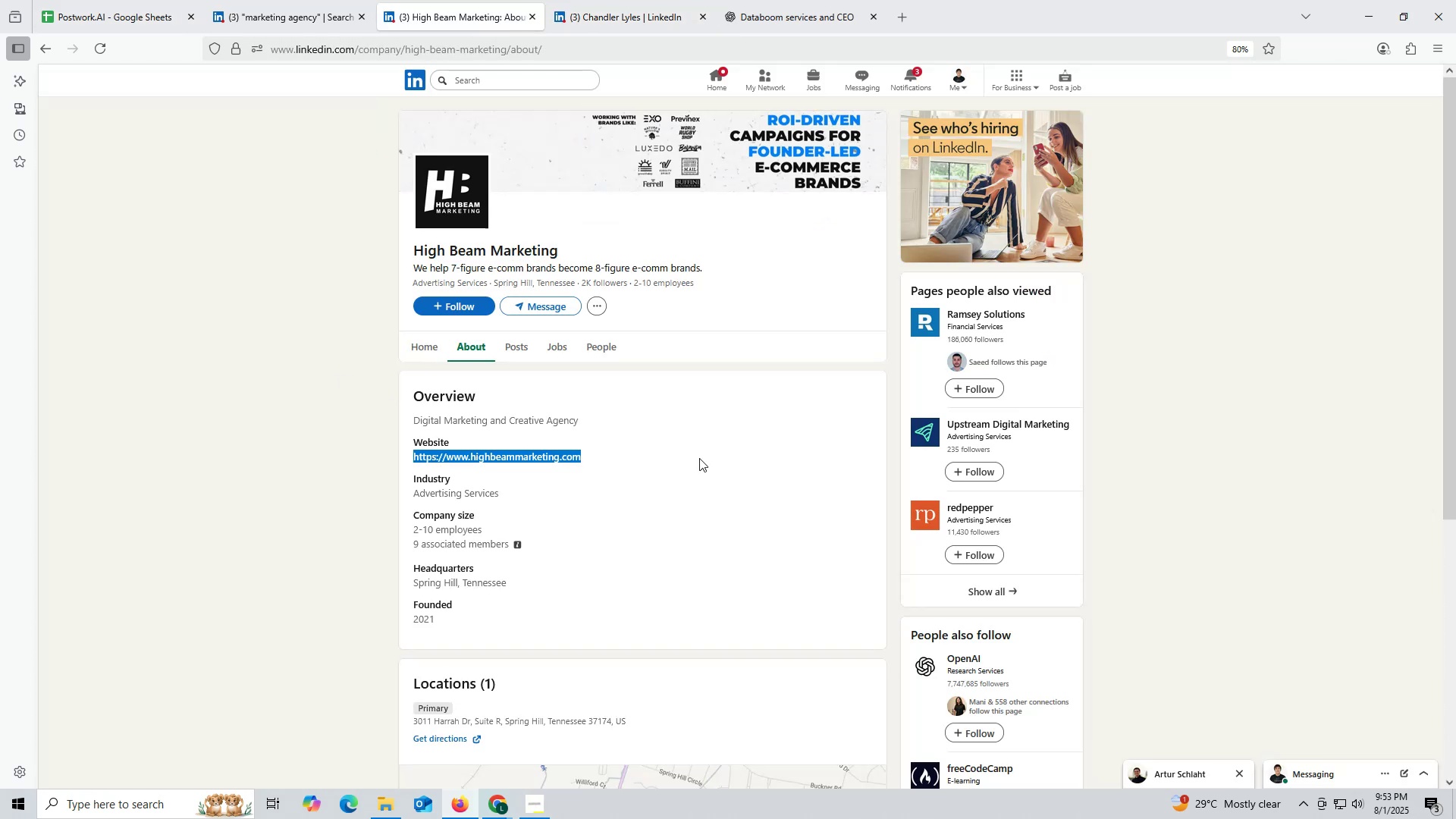 
key(Control+ControlLeft)
 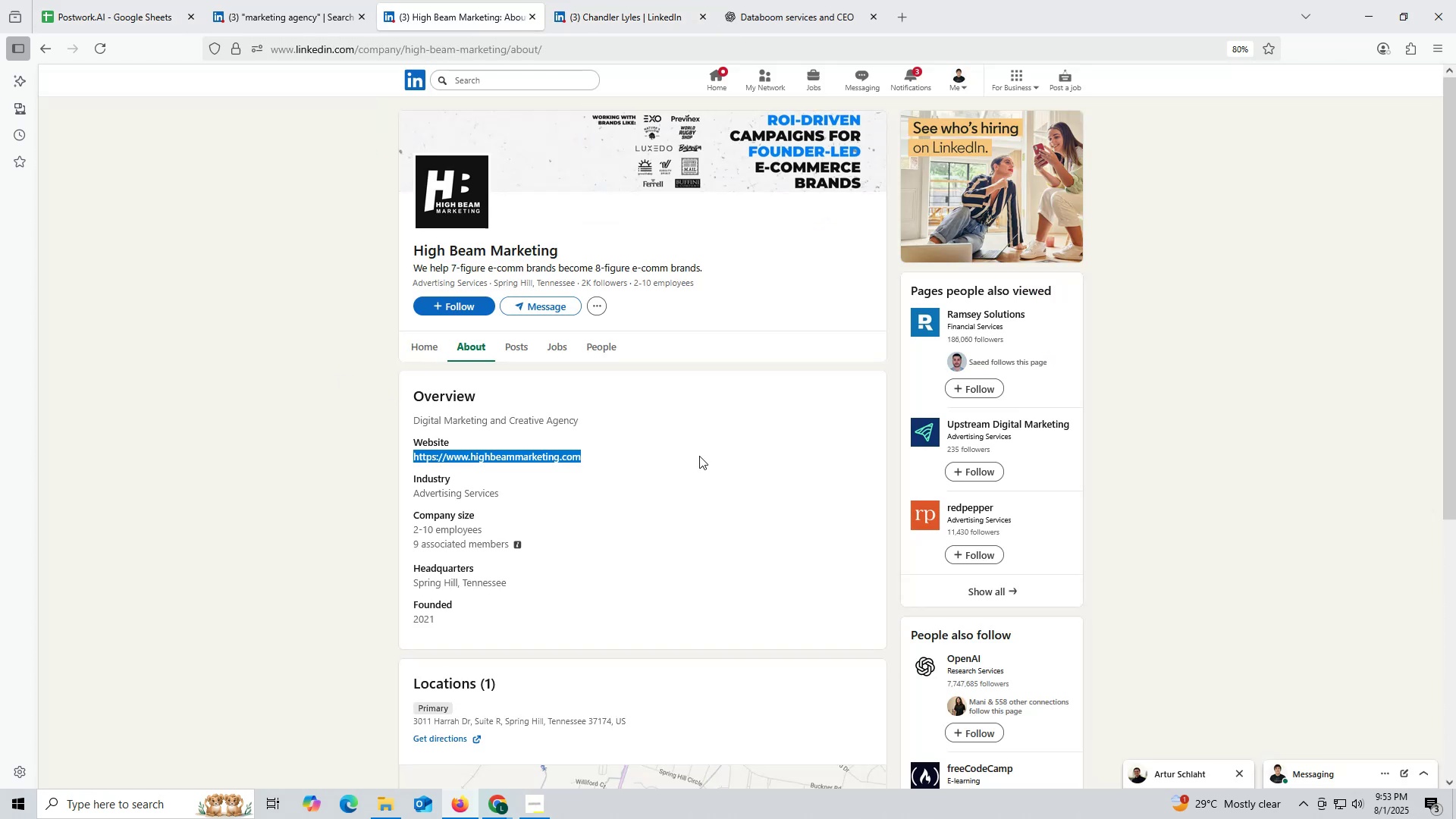 
key(Control+C)
 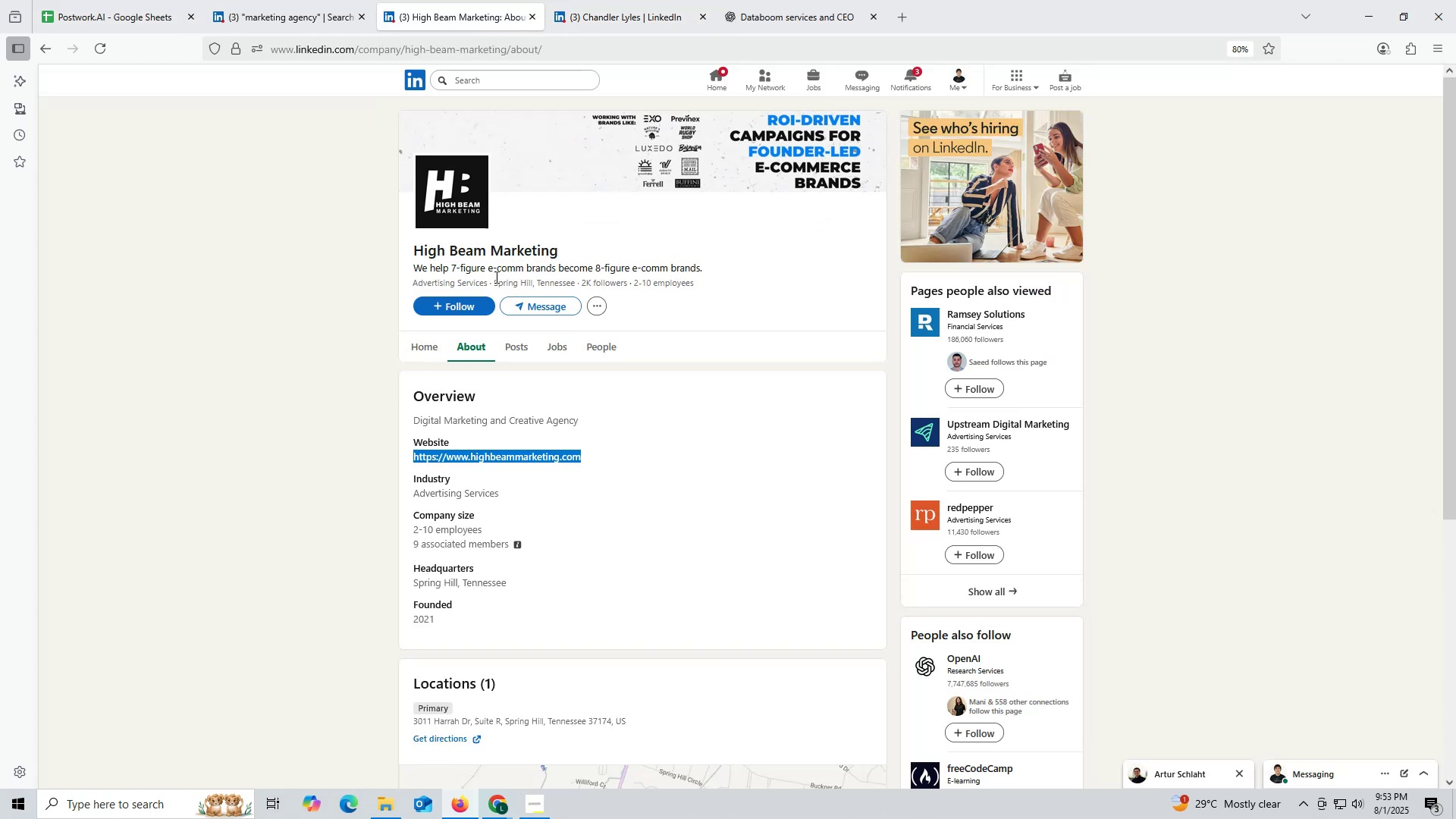 
key(C)
 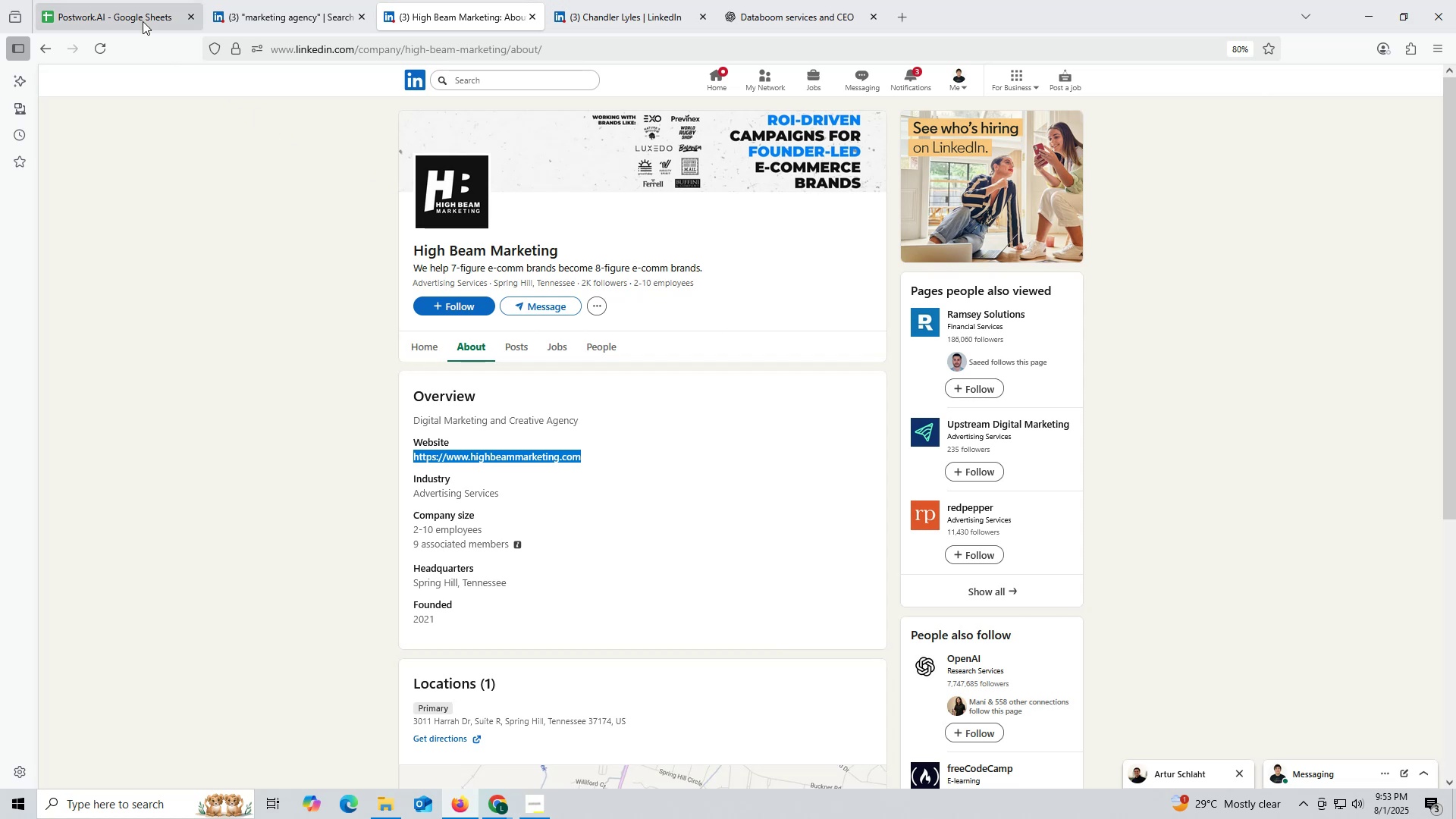 
left_click([139, 12])
 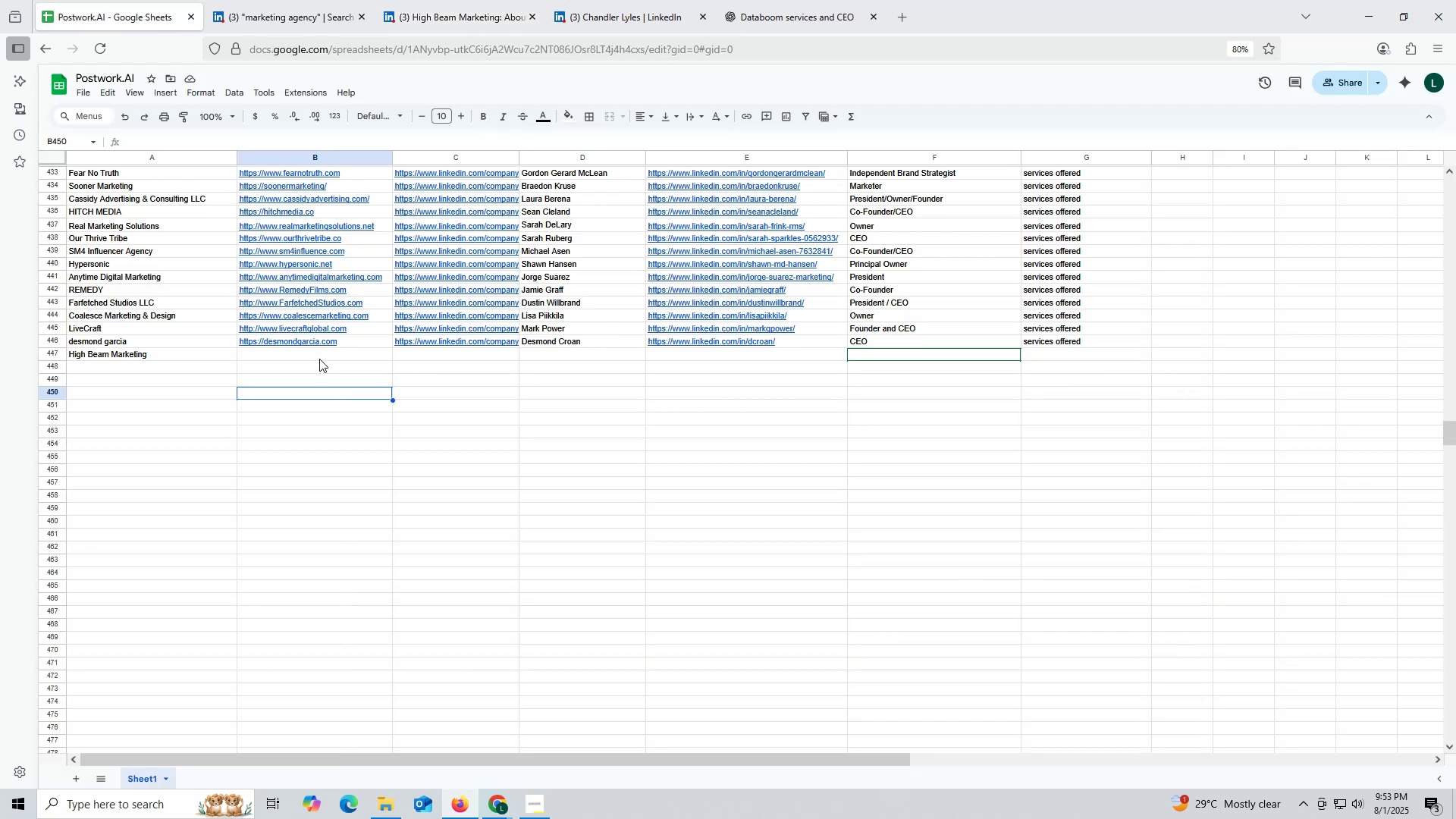 
double_click([319, 359])
 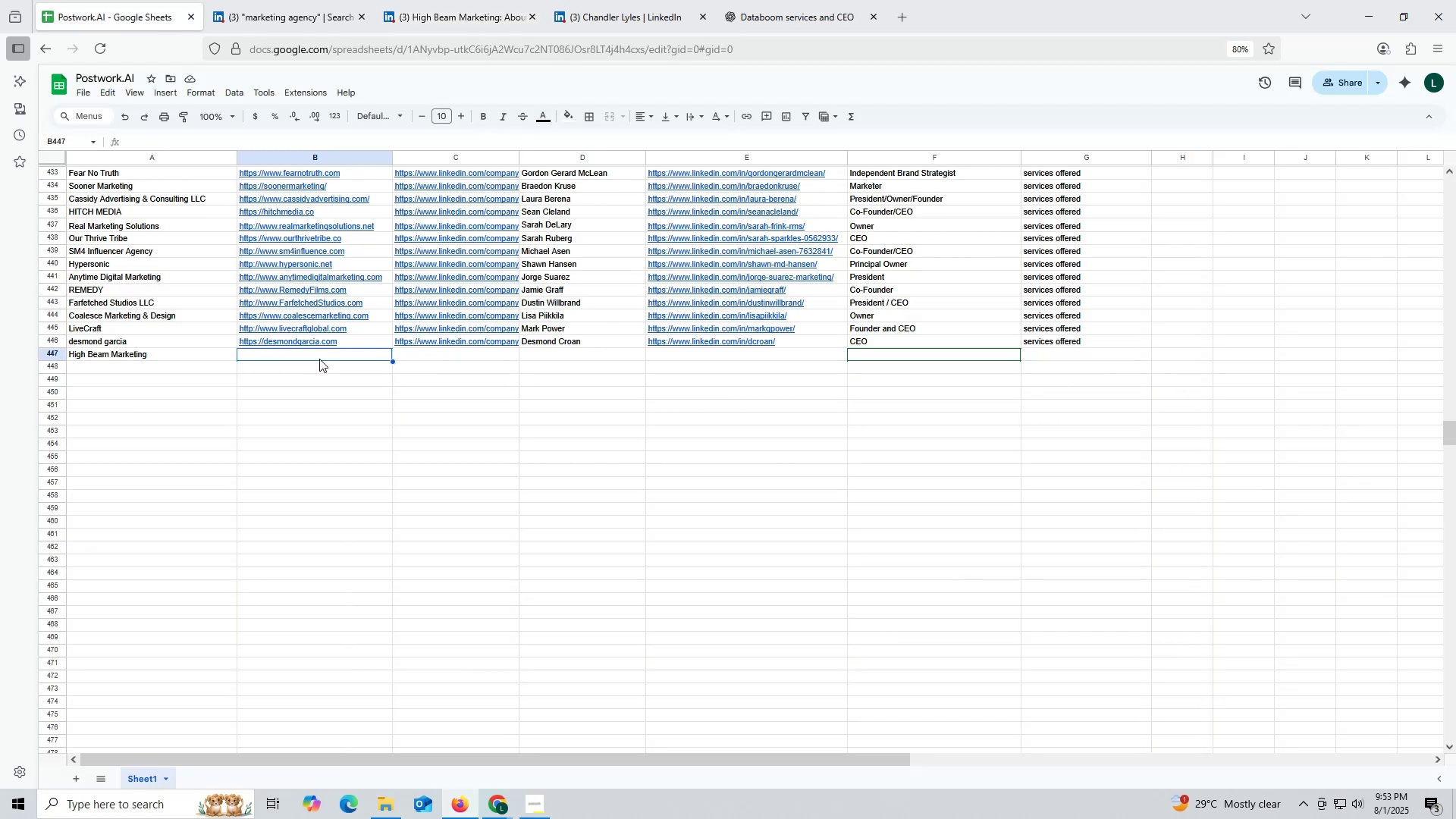 
key(Control+ControlLeft)
 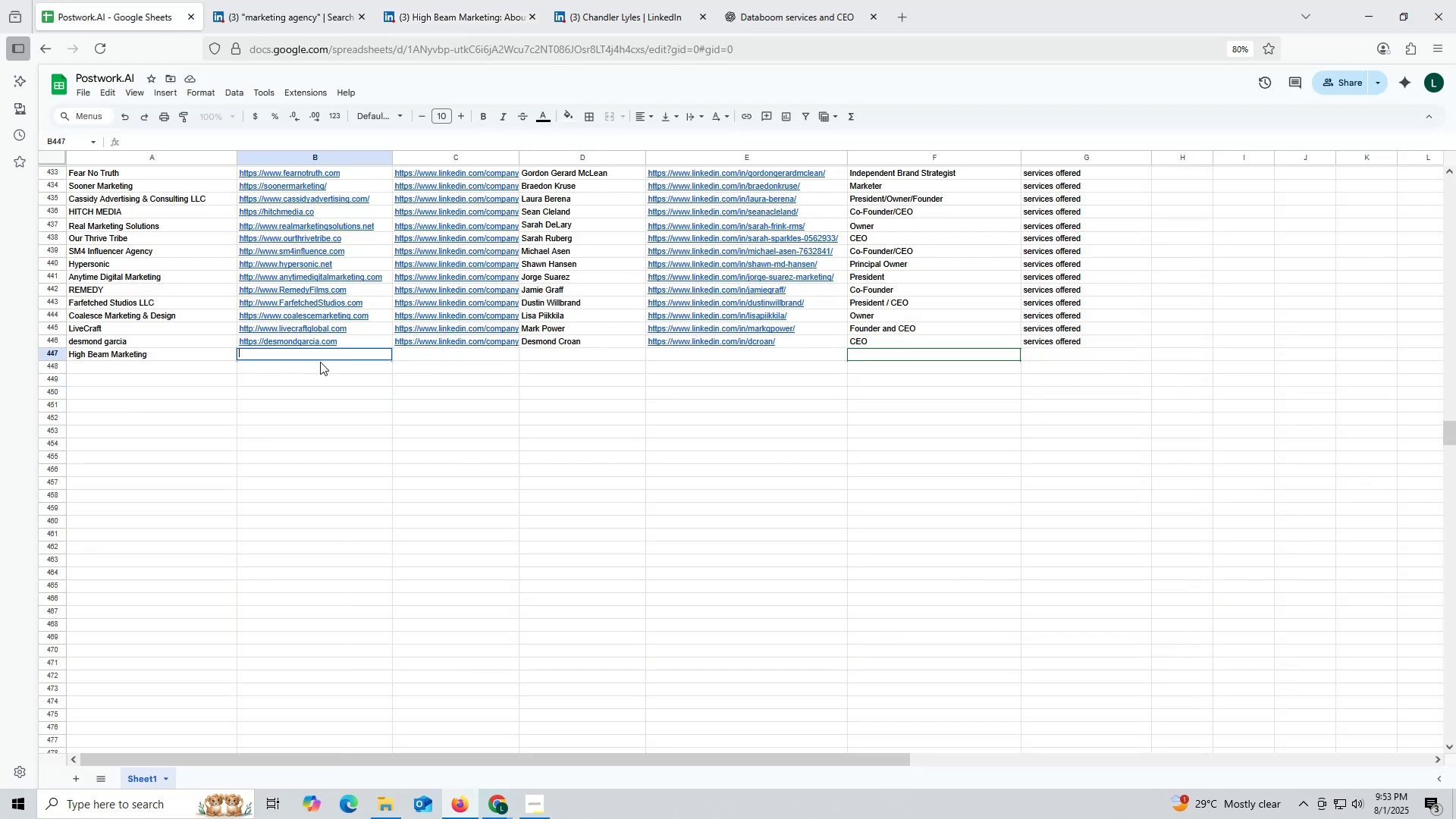 
key(Control+V)
 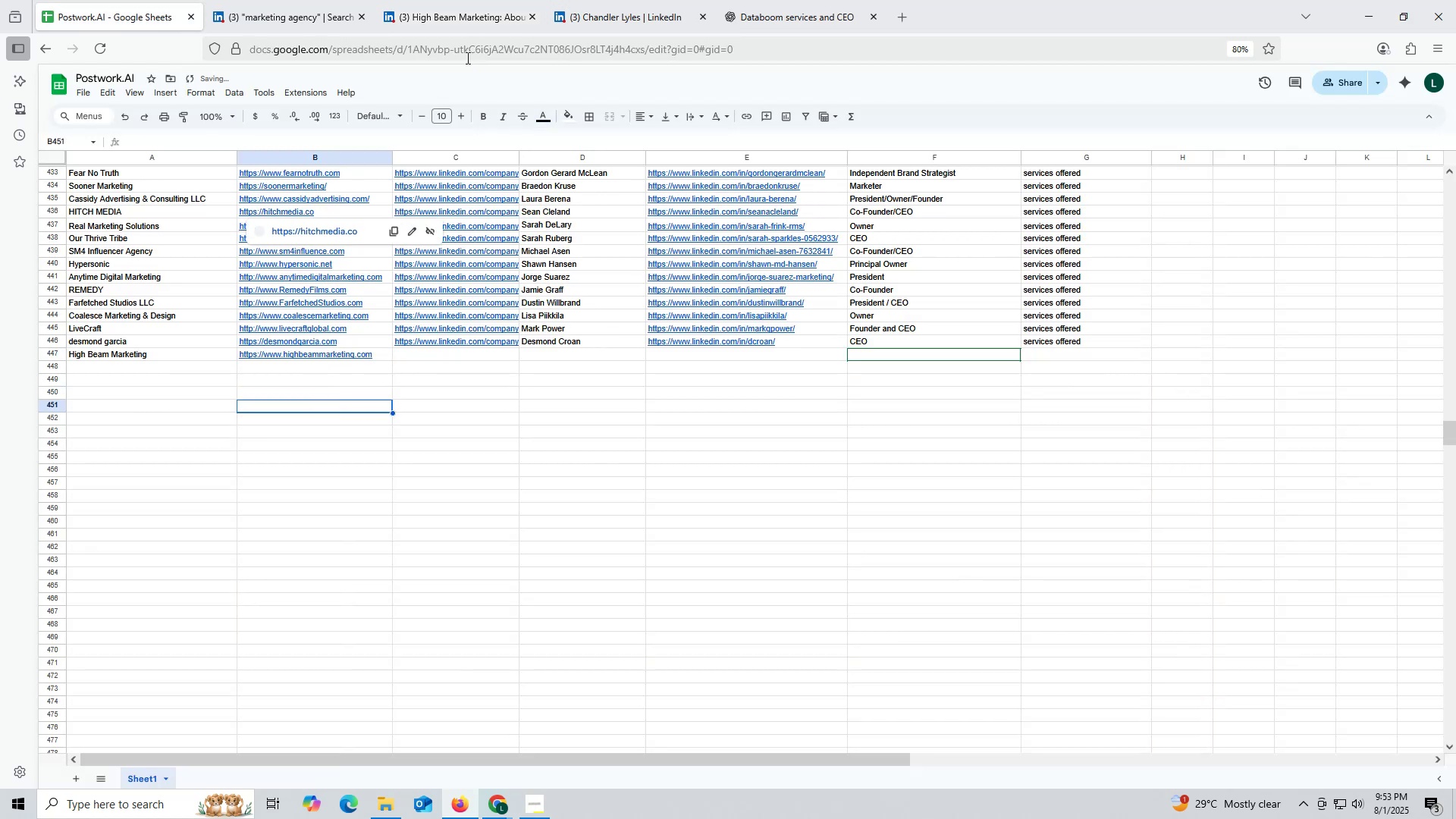 
left_click([458, 20])
 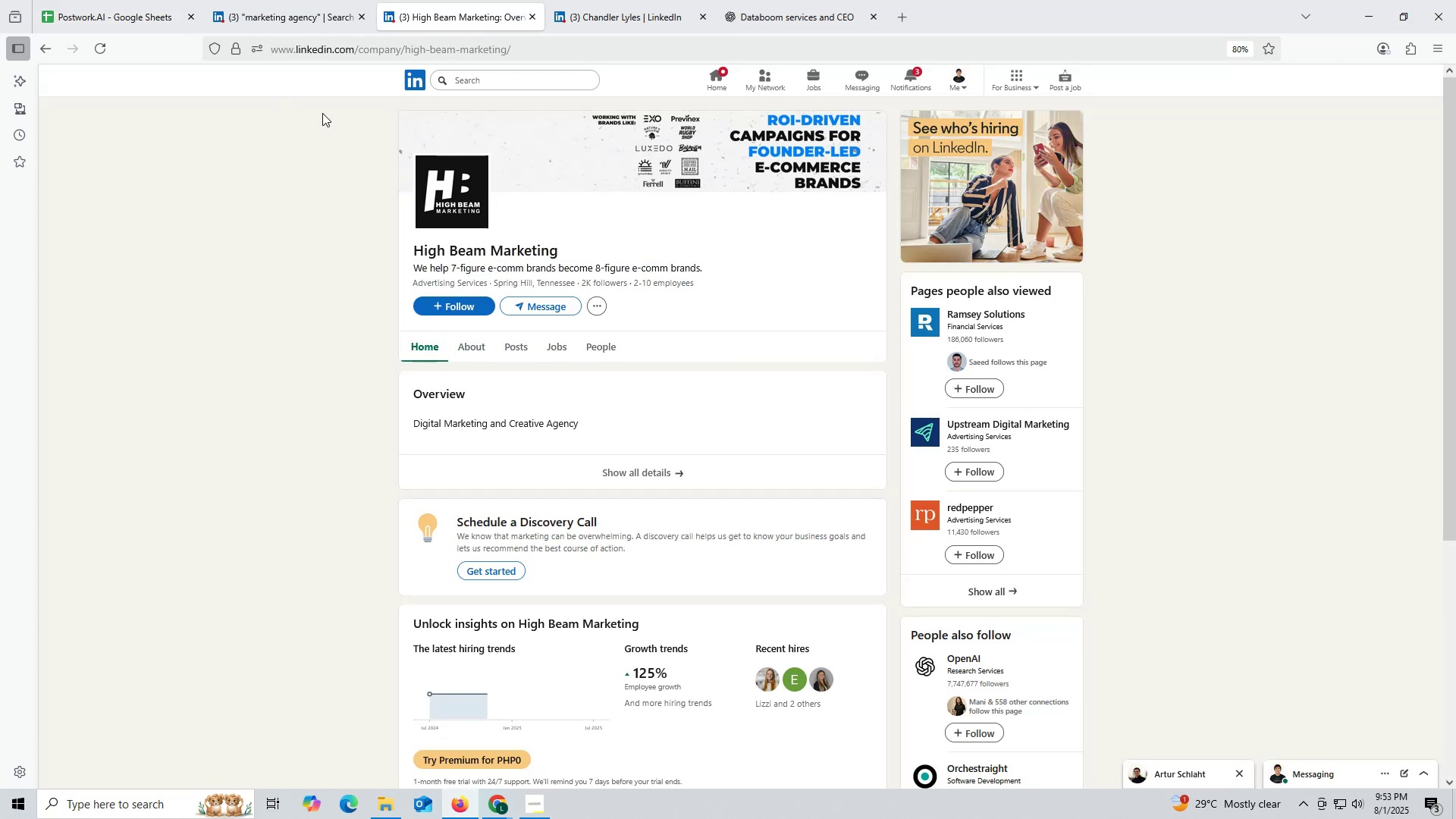 
double_click([305, 52])
 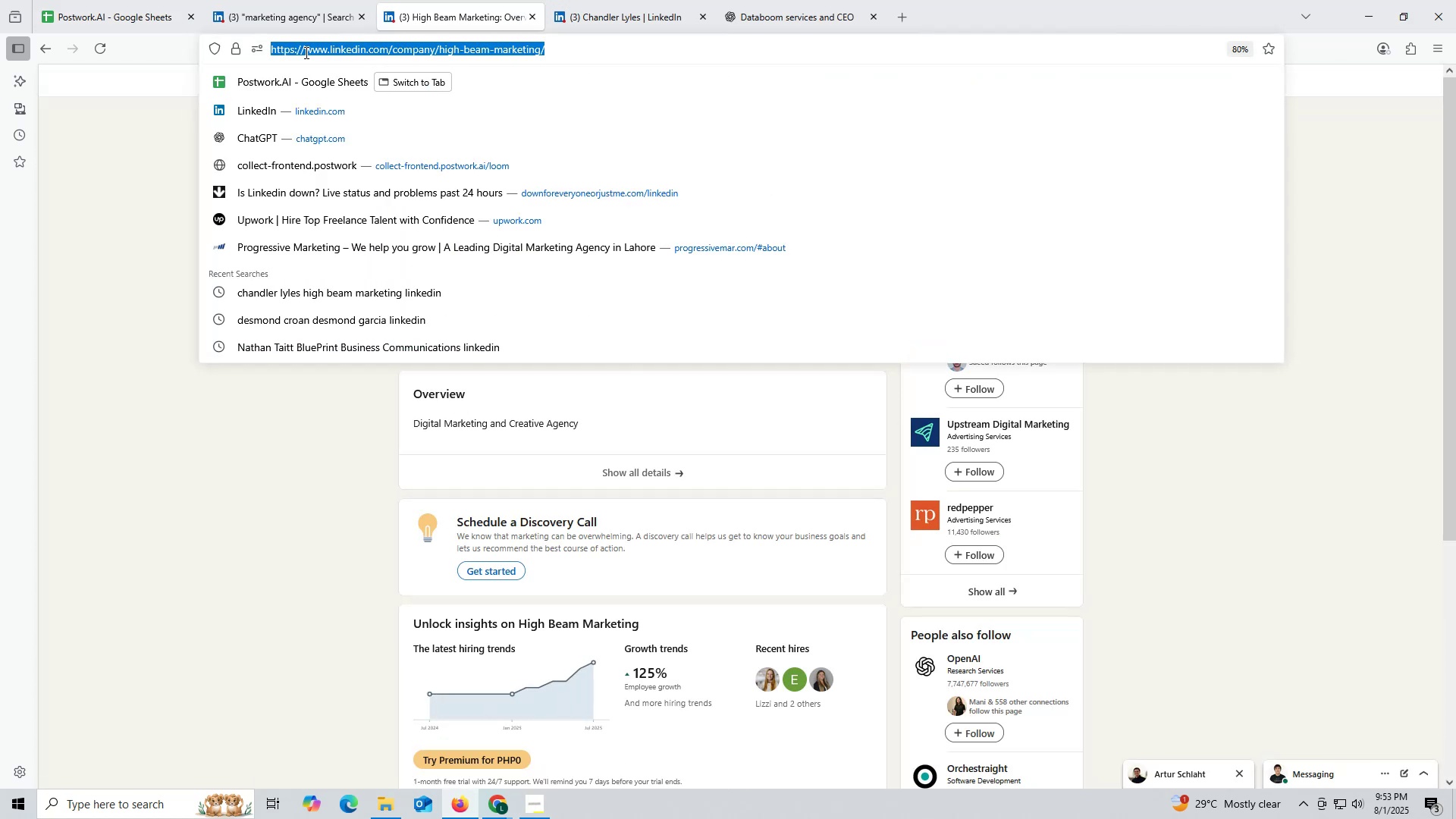 
triple_click([305, 52])
 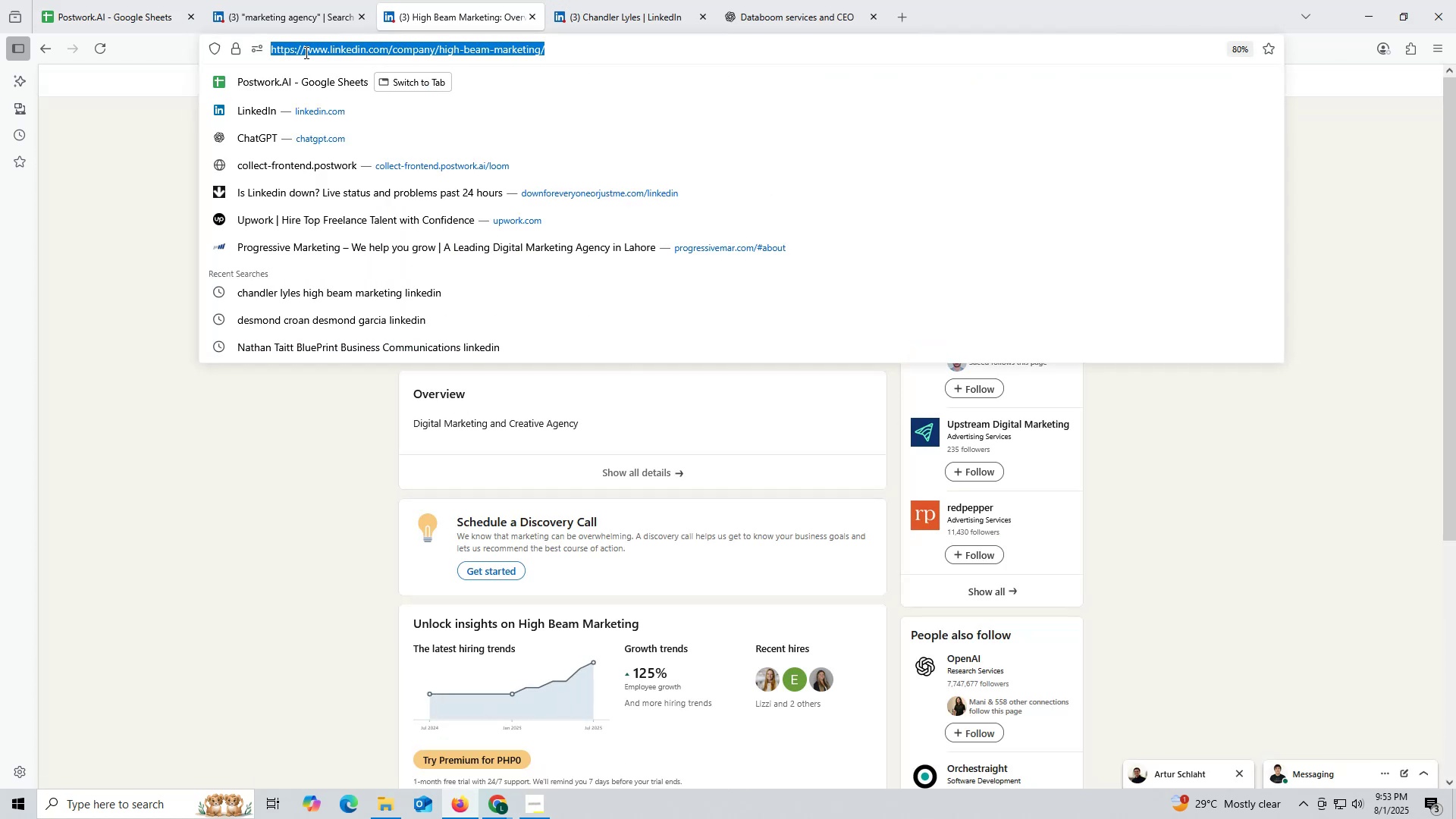 
key(Control+ControlLeft)
 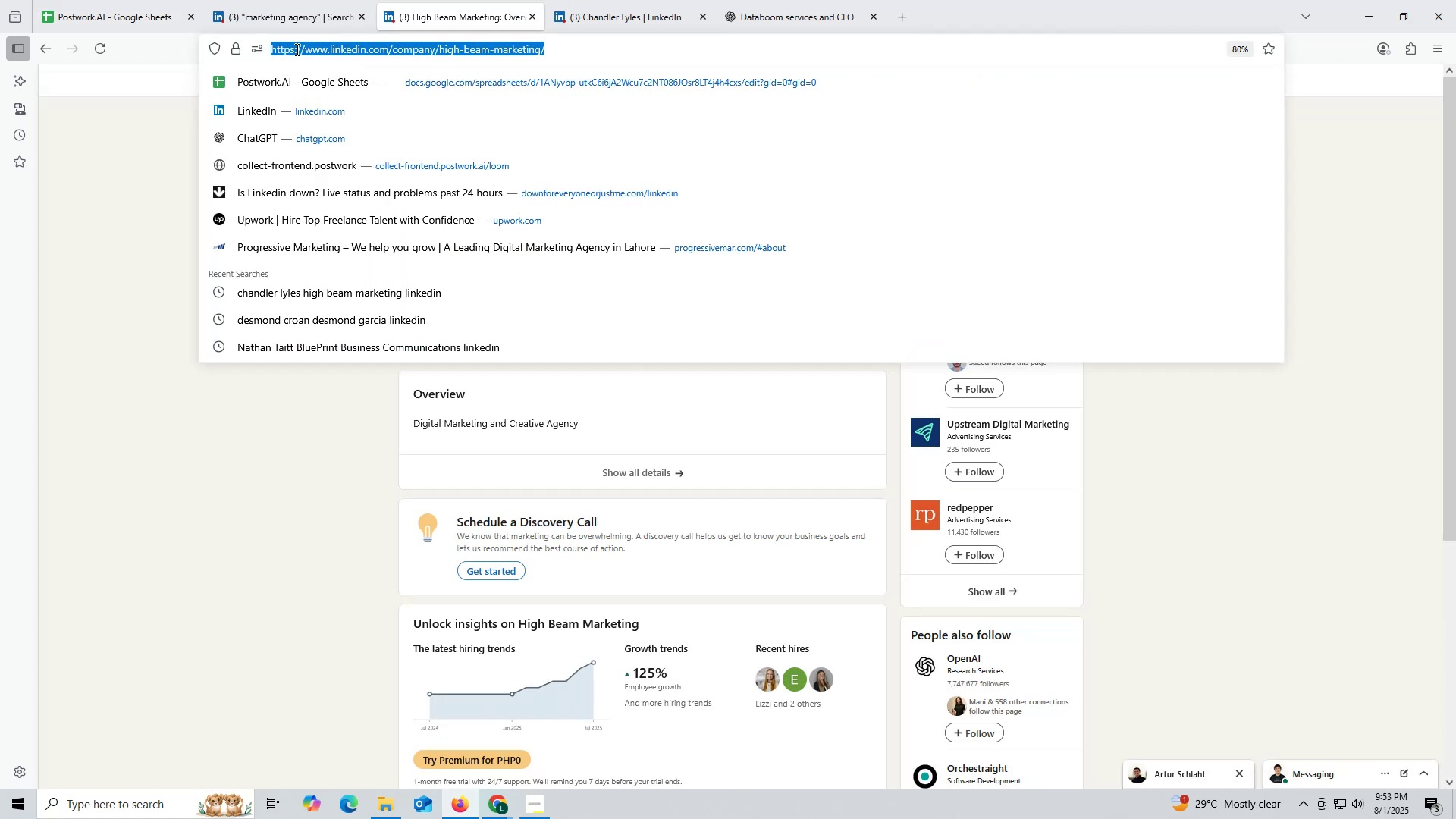 
key(Control+C)
 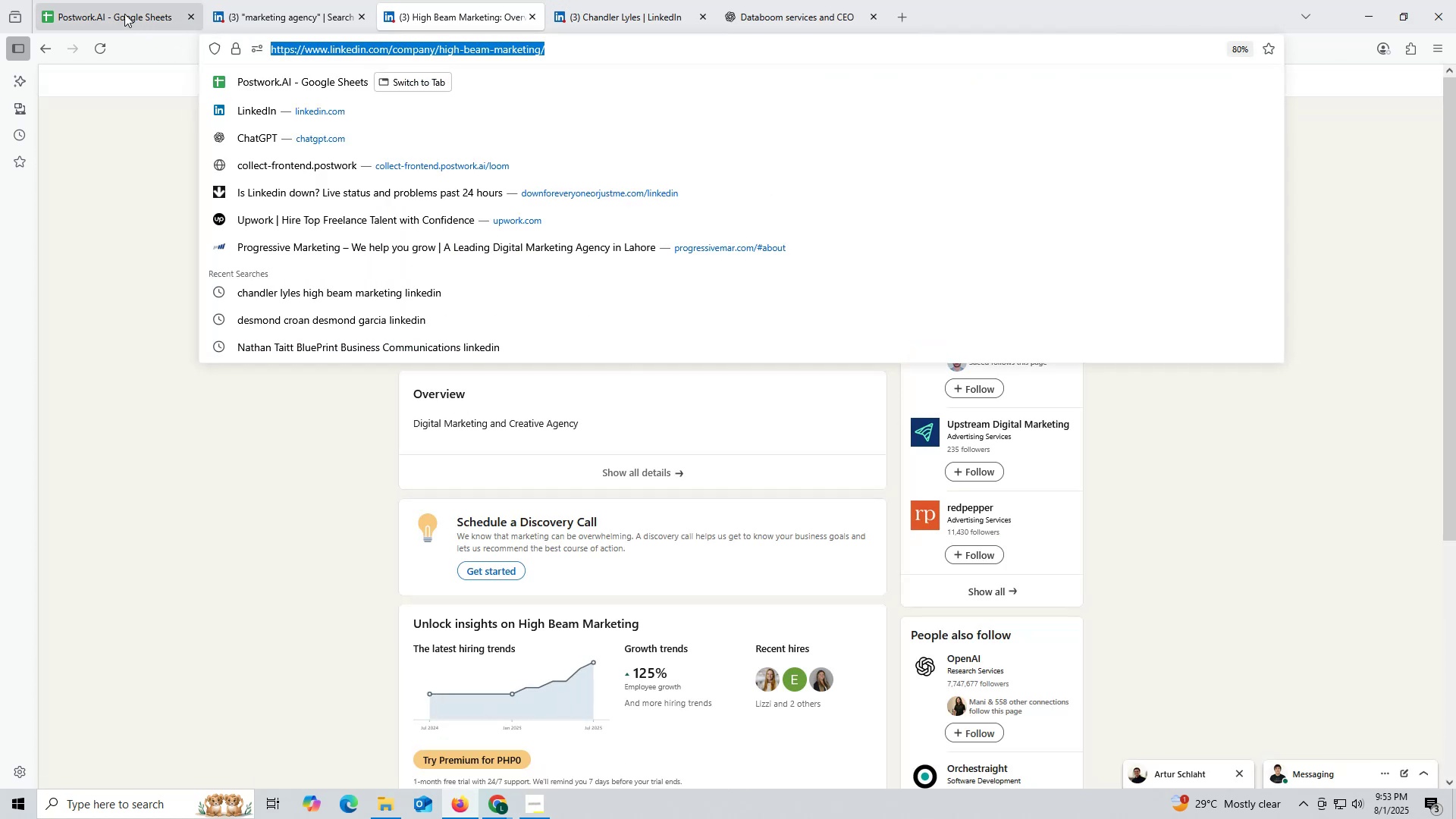 
left_click([124, 13])
 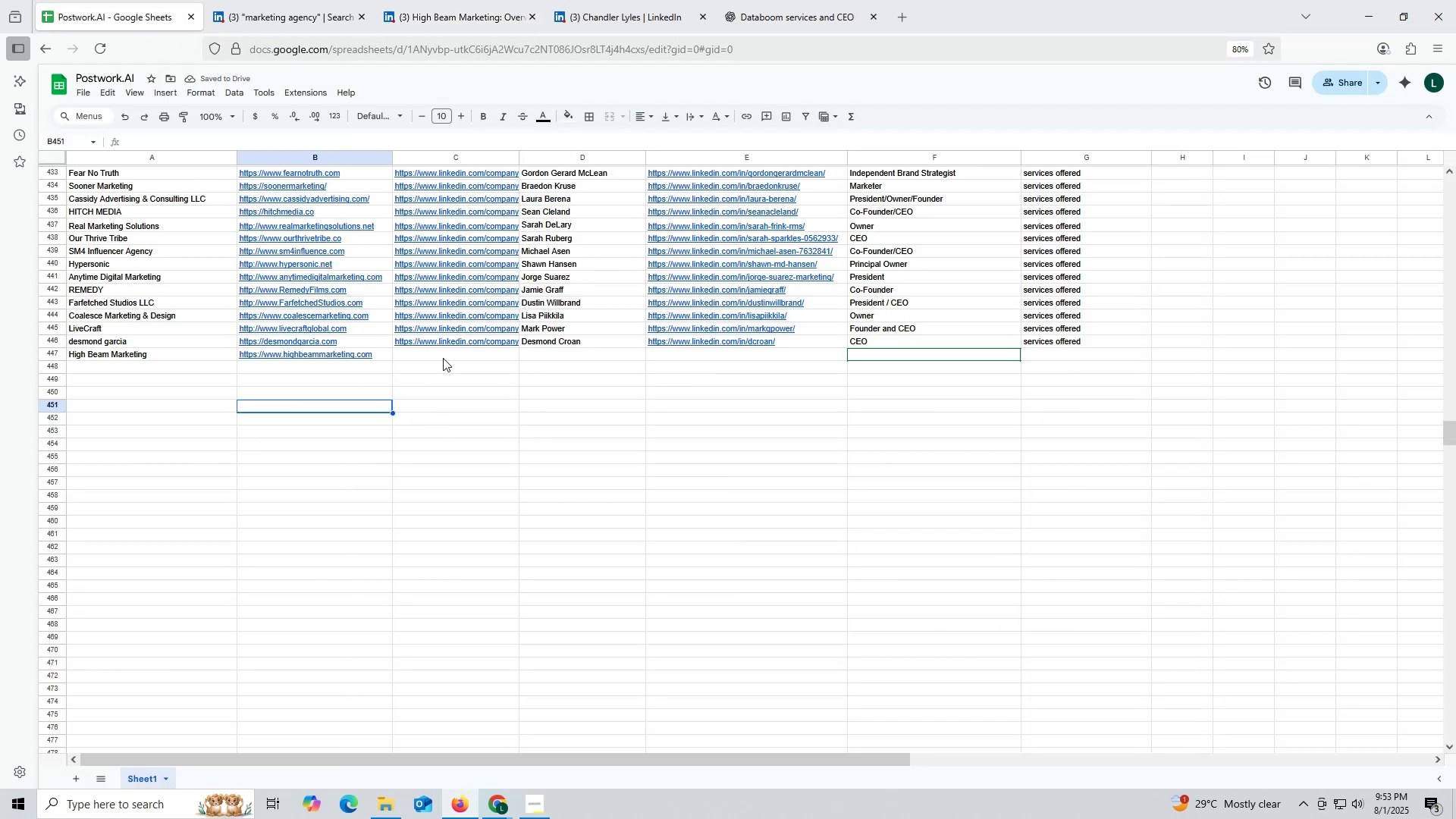 
double_click([443, 358])
 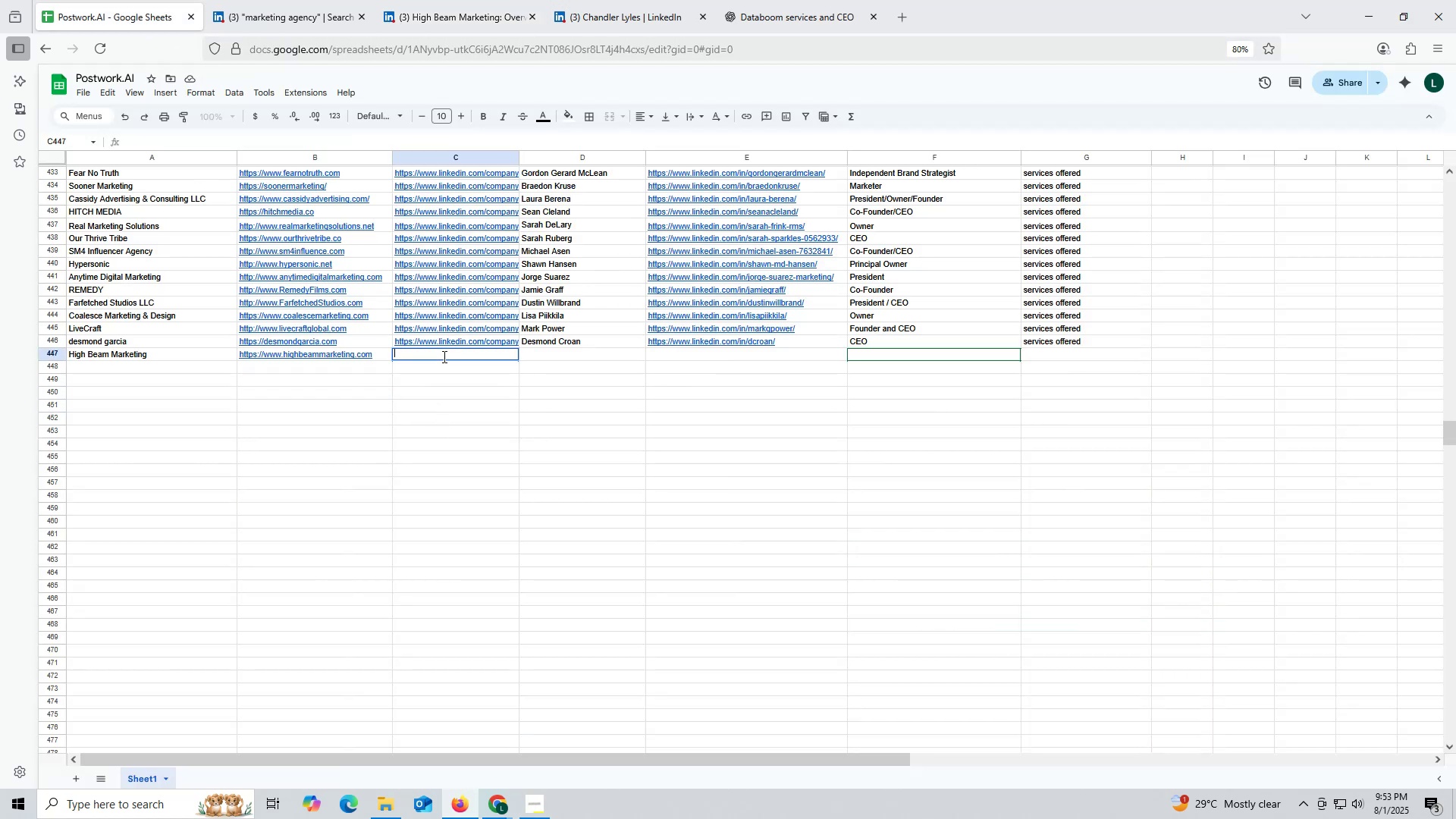 
key(Control+ControlLeft)
 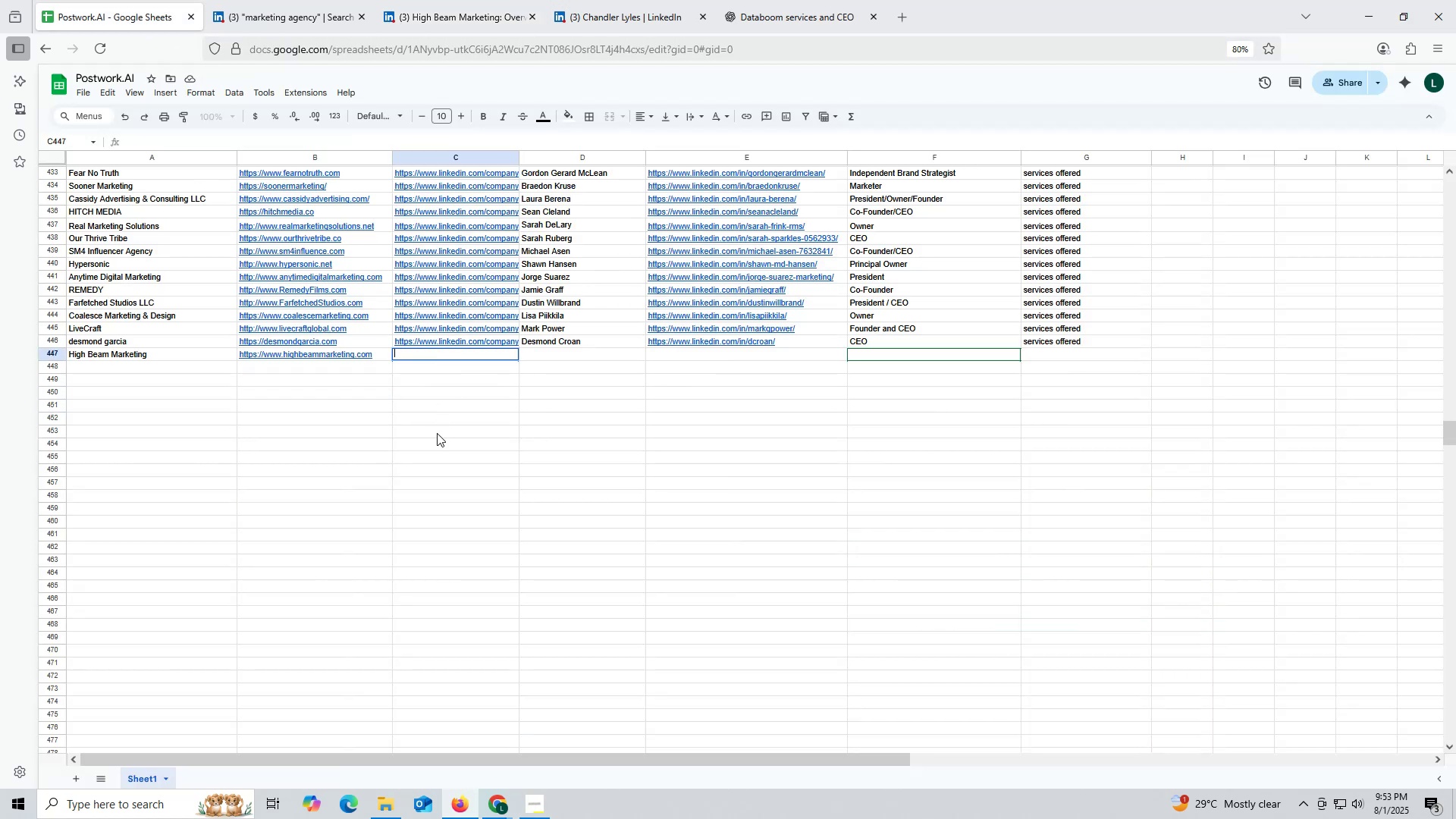 
key(Control+V)
 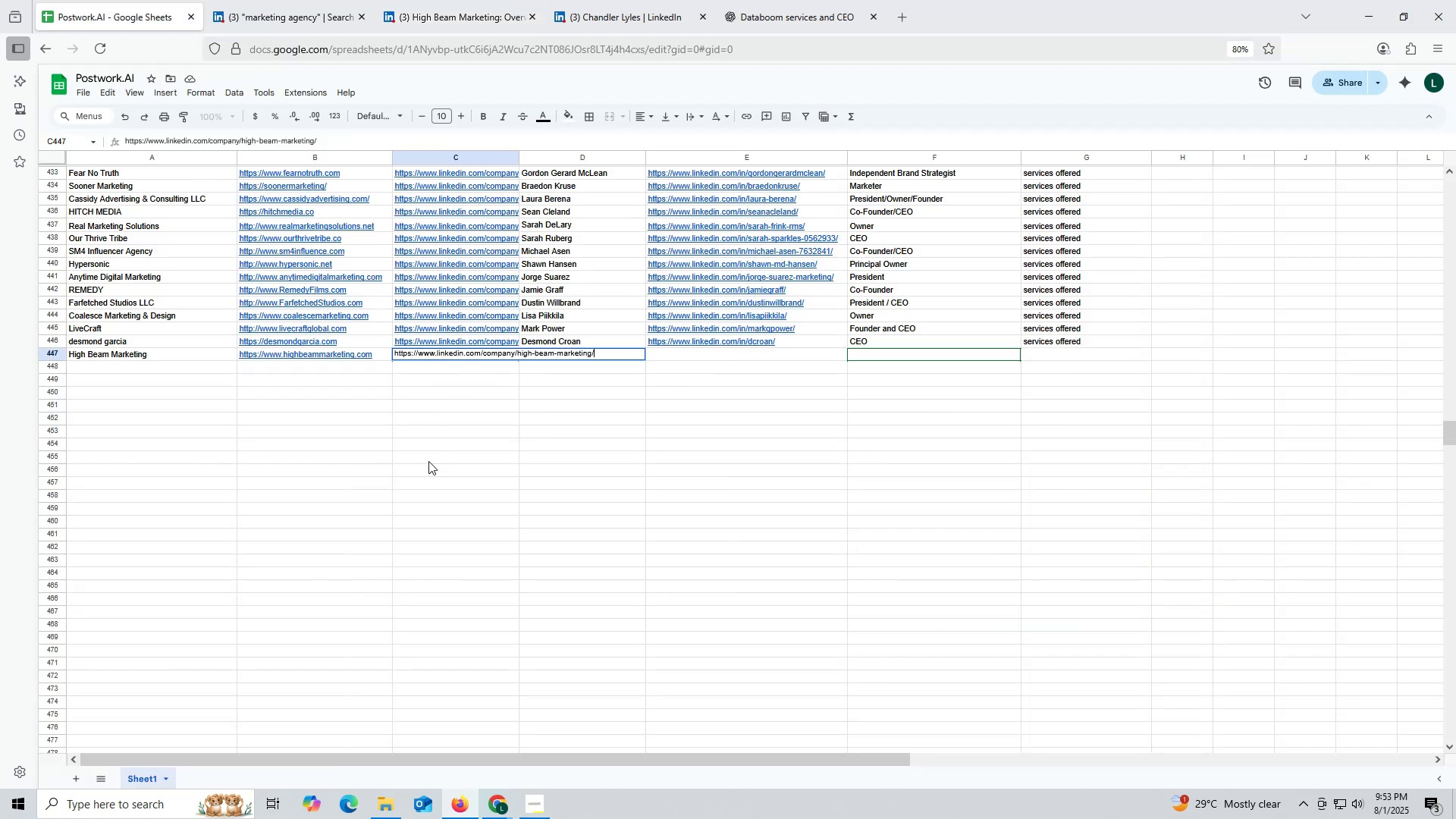 
left_click([428, 461])
 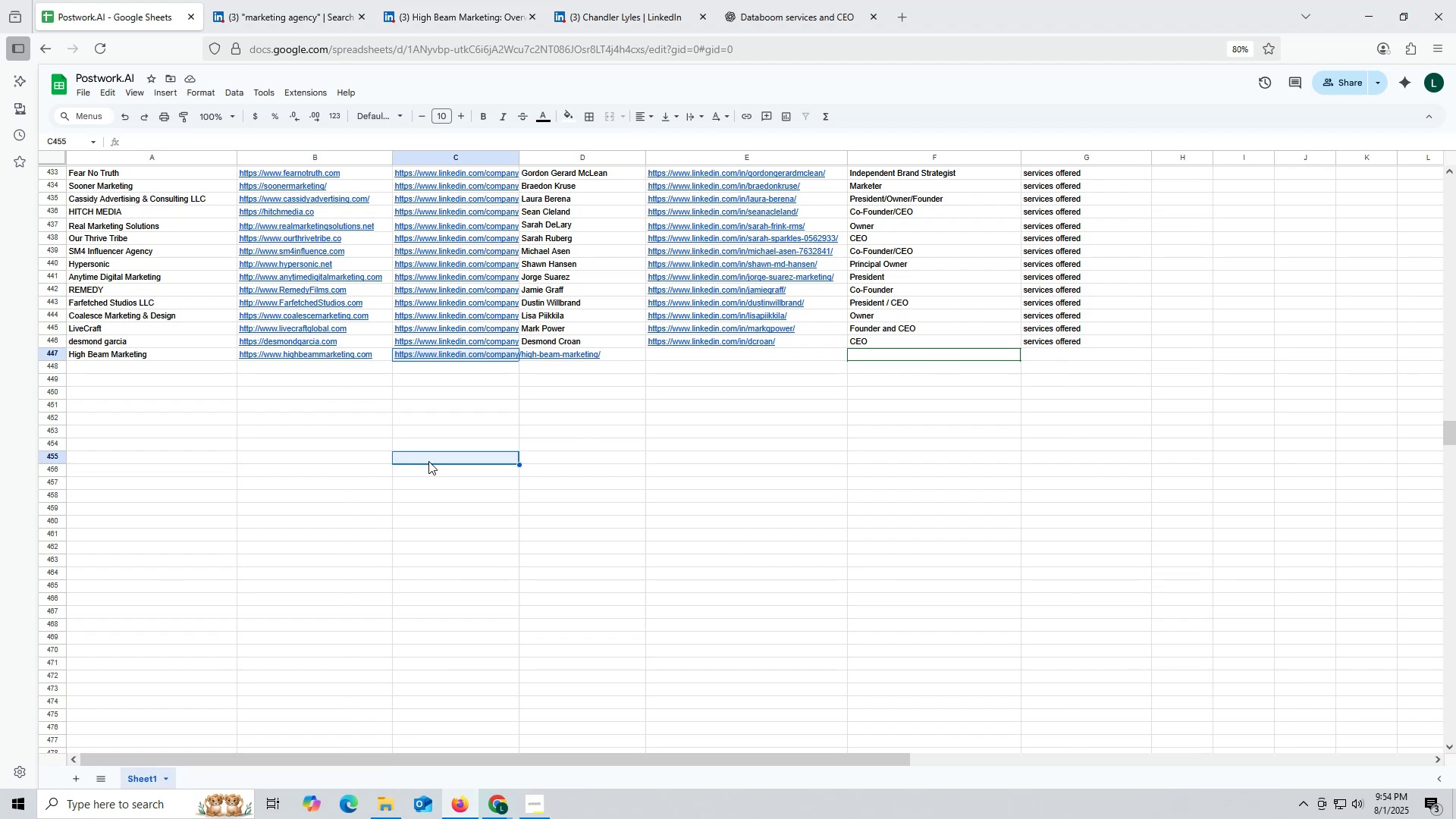 
wait(7.34)
 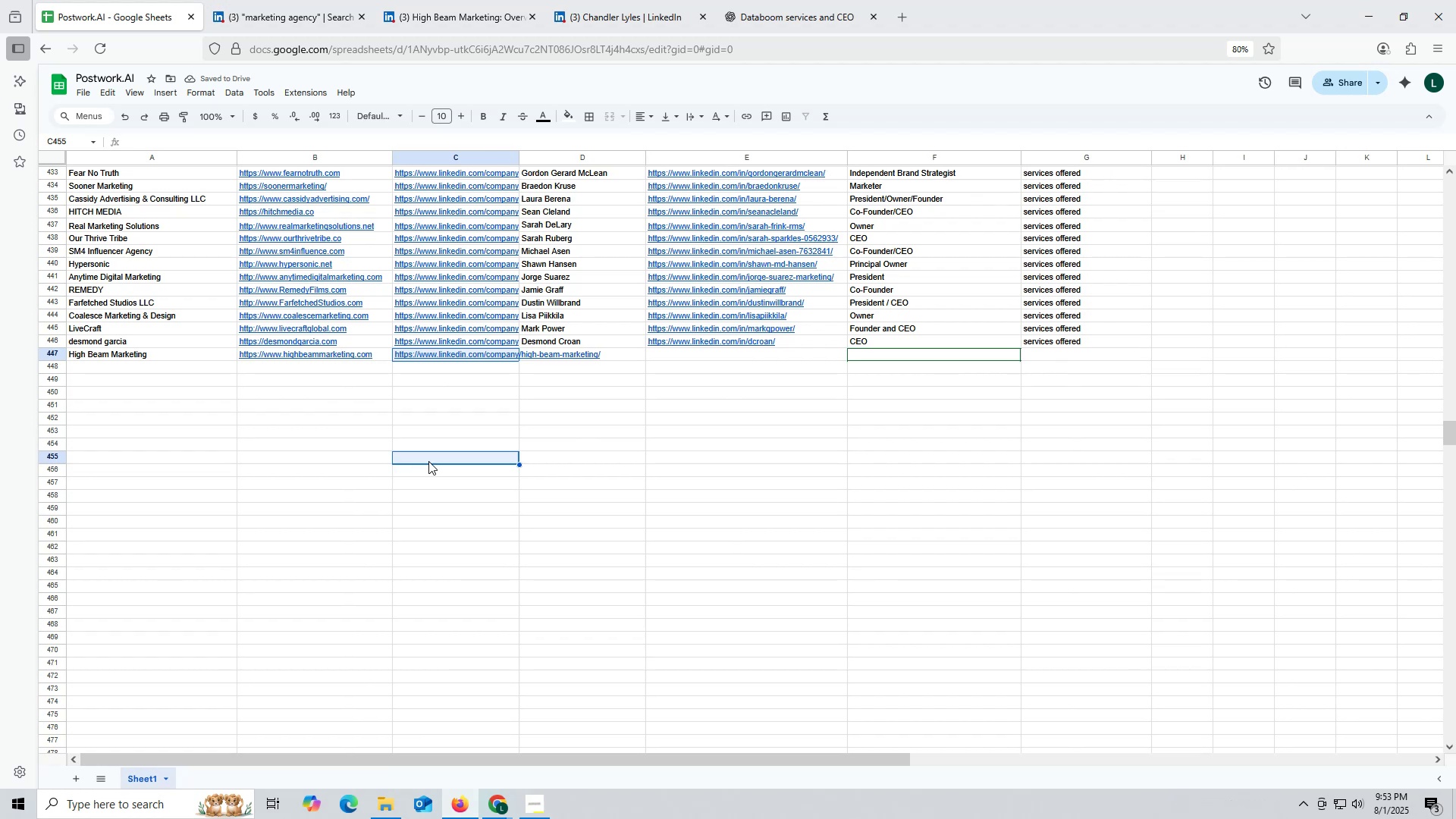 
left_click([400, 406])
 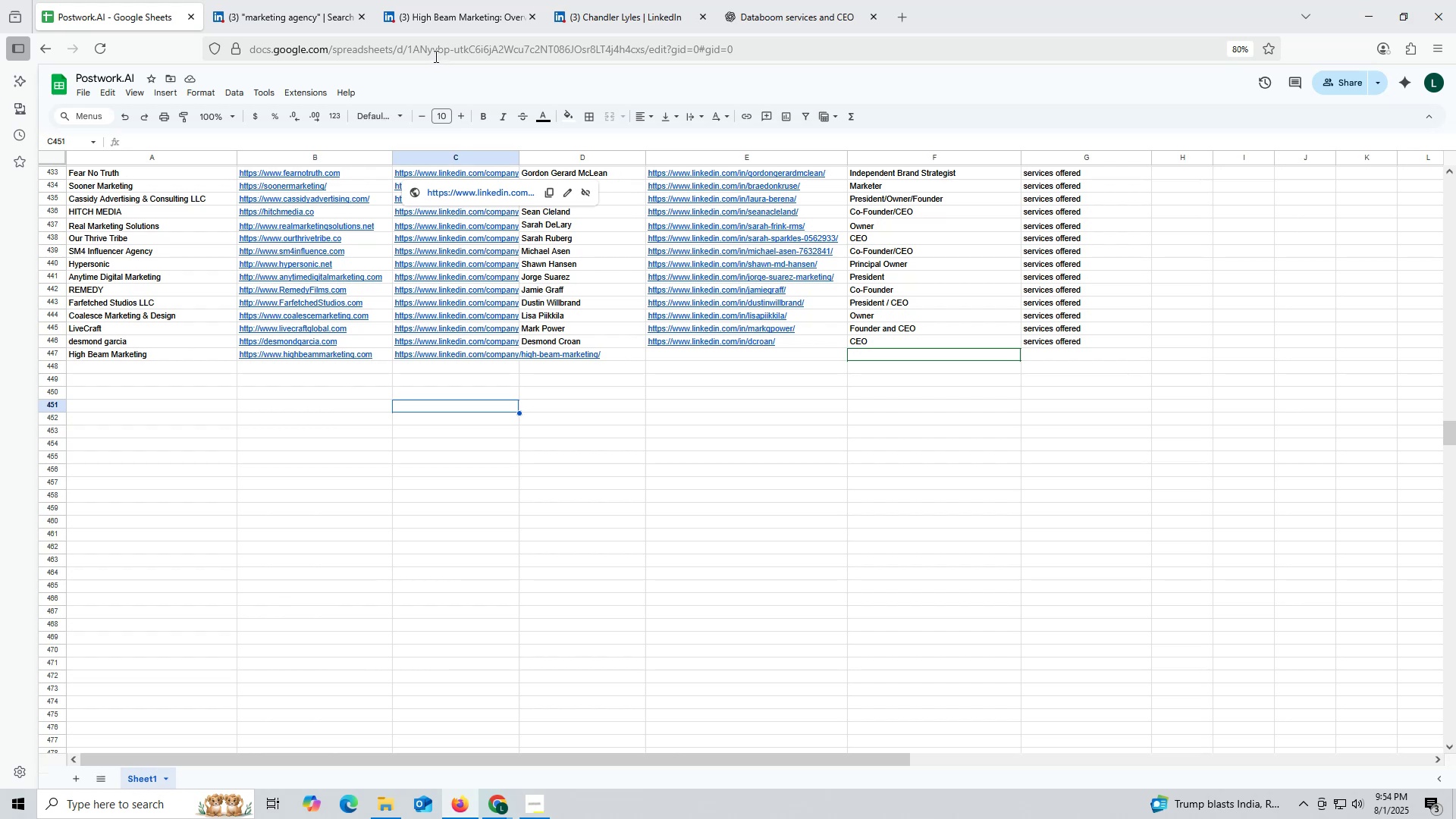 
wait(5.01)
 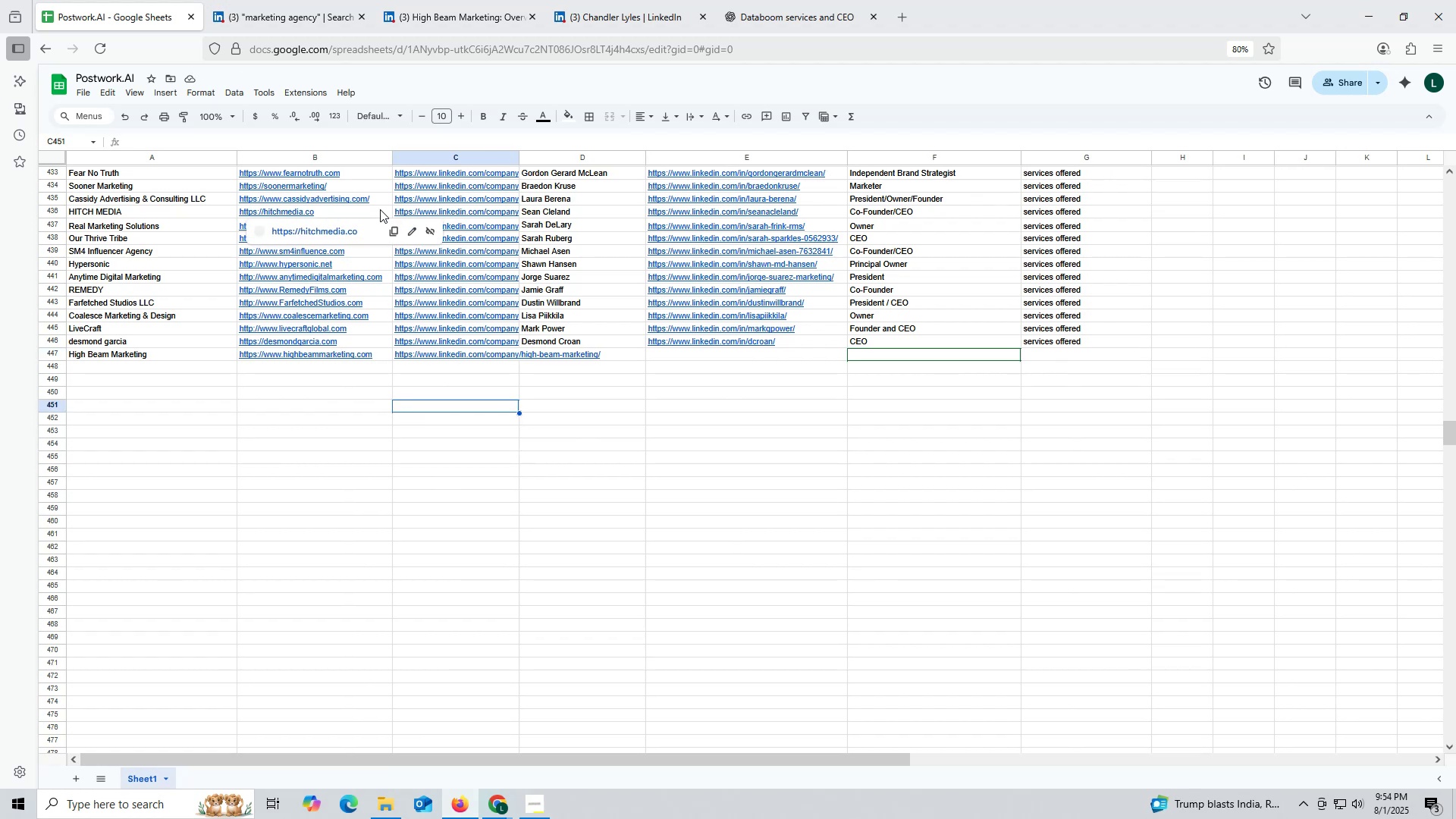 
left_click([604, 20])
 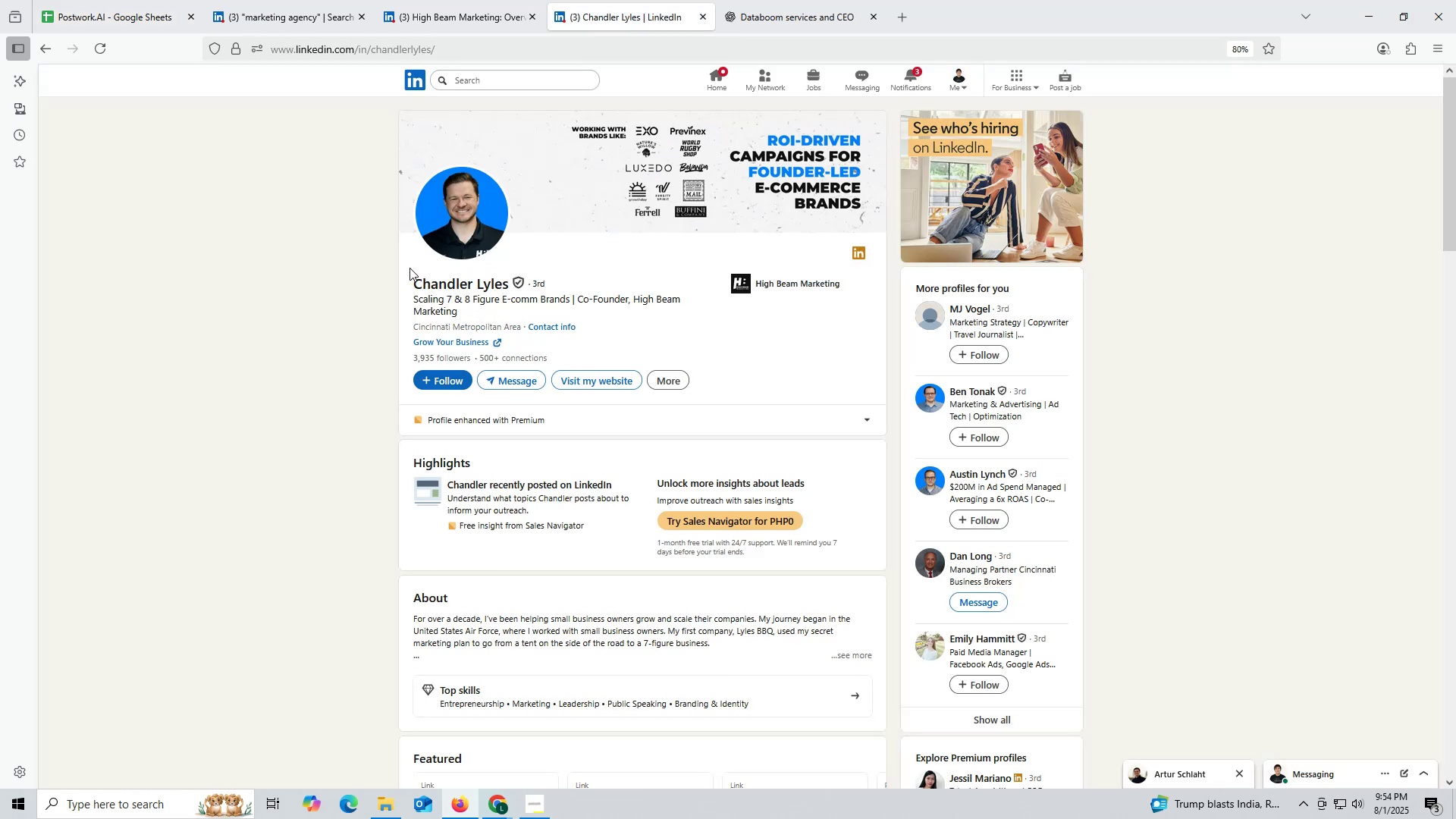 
left_click_drag(start_coordinate=[410, 277], to_coordinate=[504, 282])
 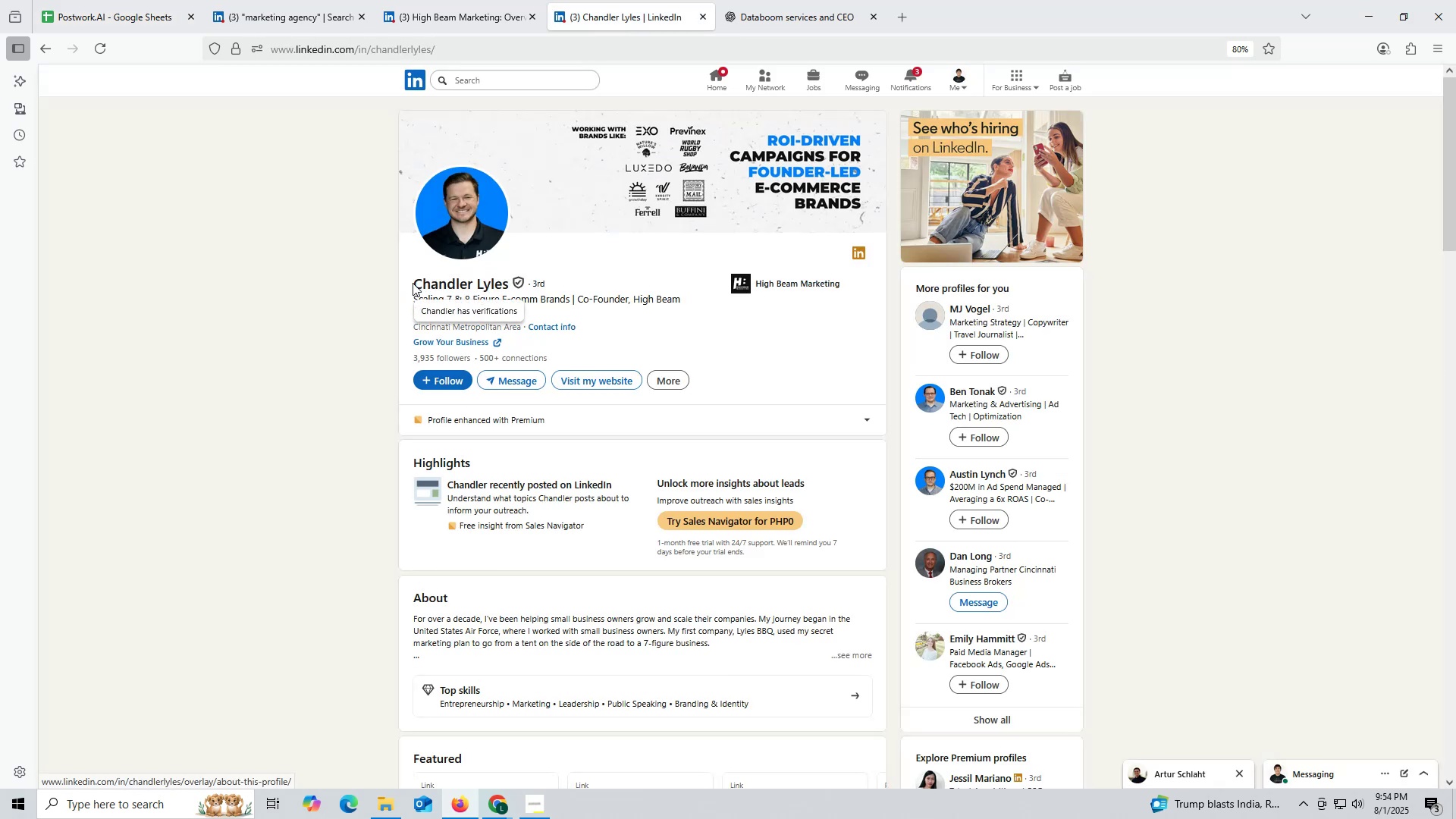 
left_click_drag(start_coordinate=[402, 281], to_coordinate=[509, 287])
 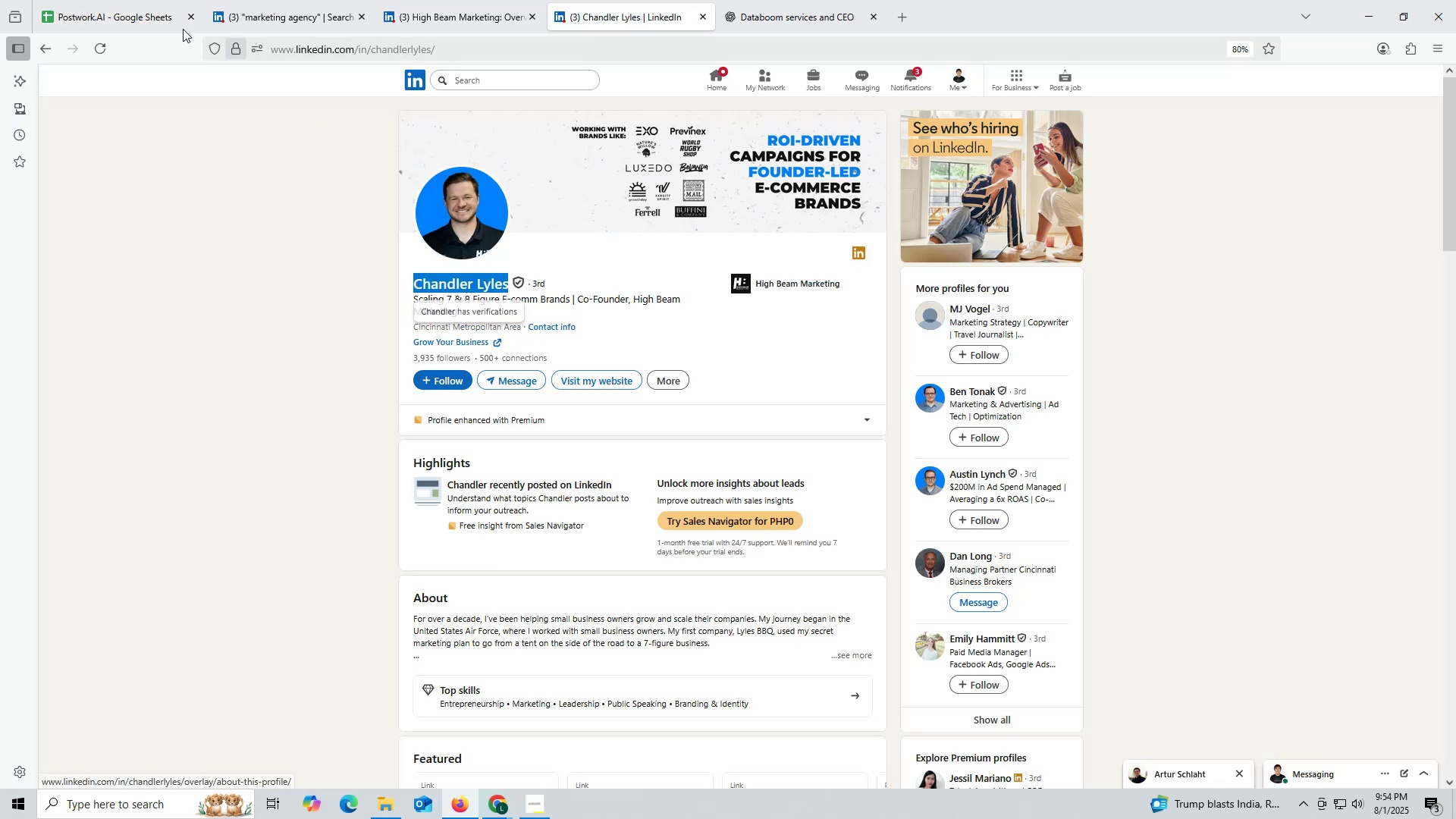 
key(Control+ControlLeft)
 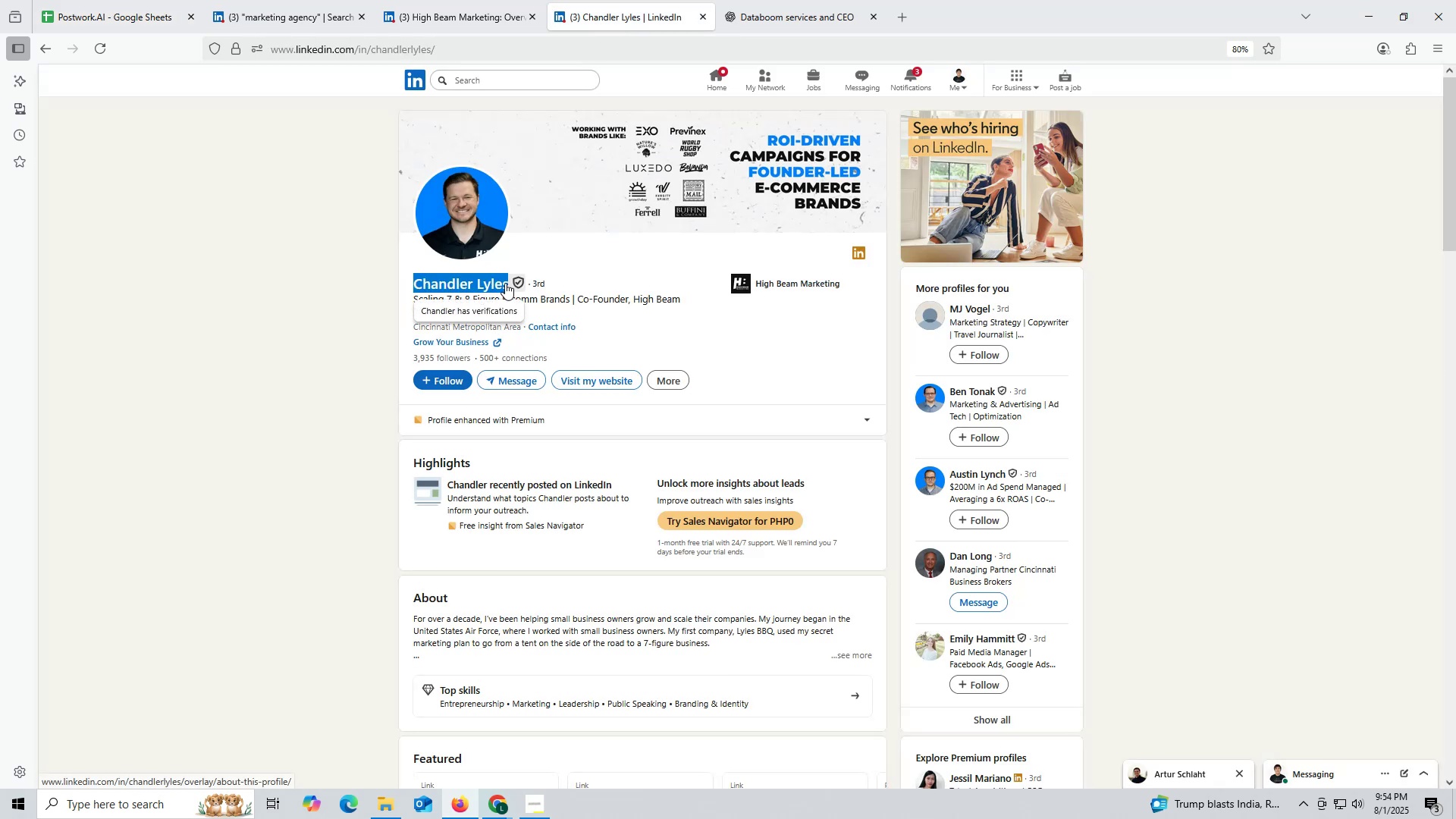 
key(Control+C)
 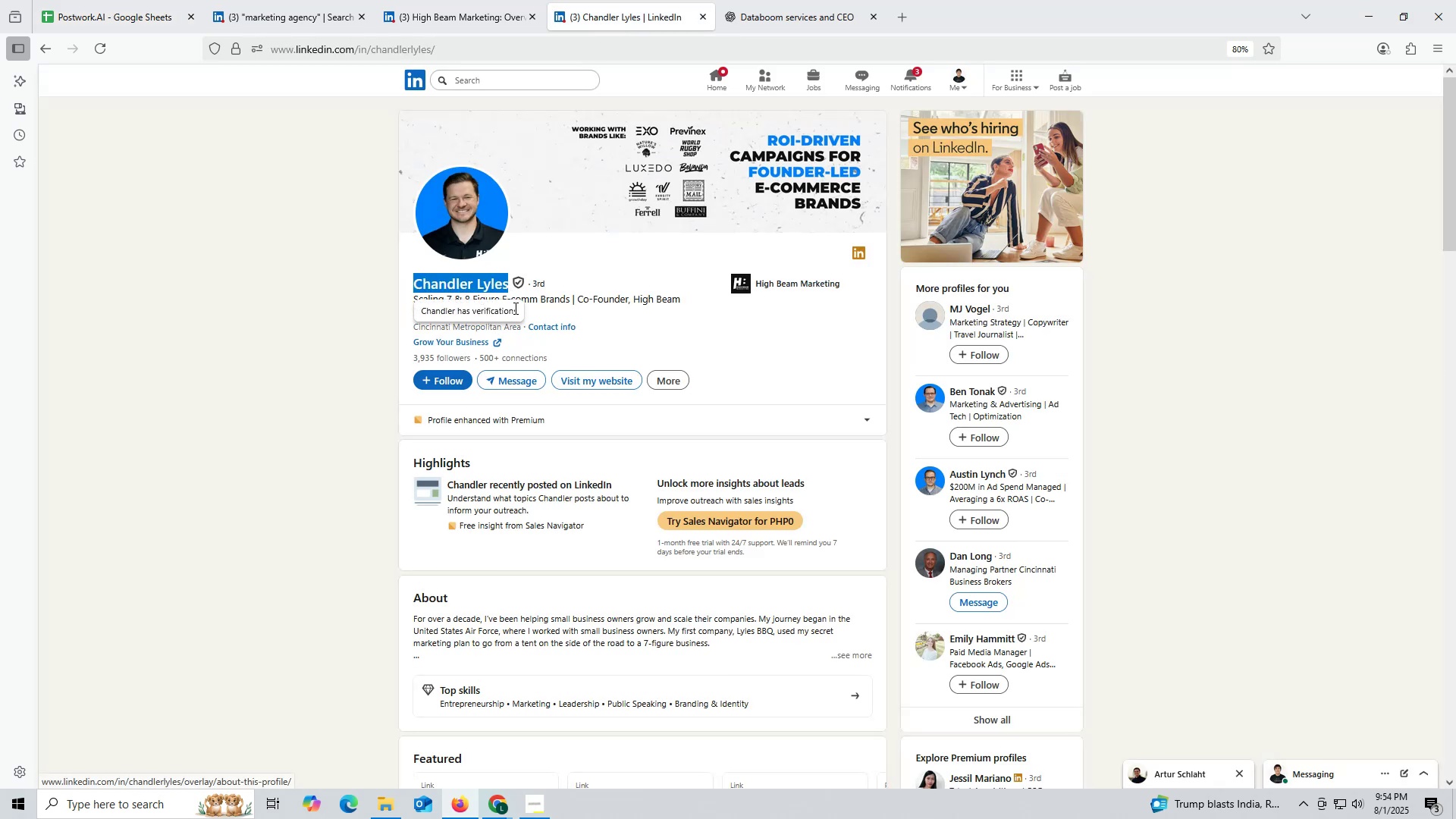 
key(Control+ControlLeft)
 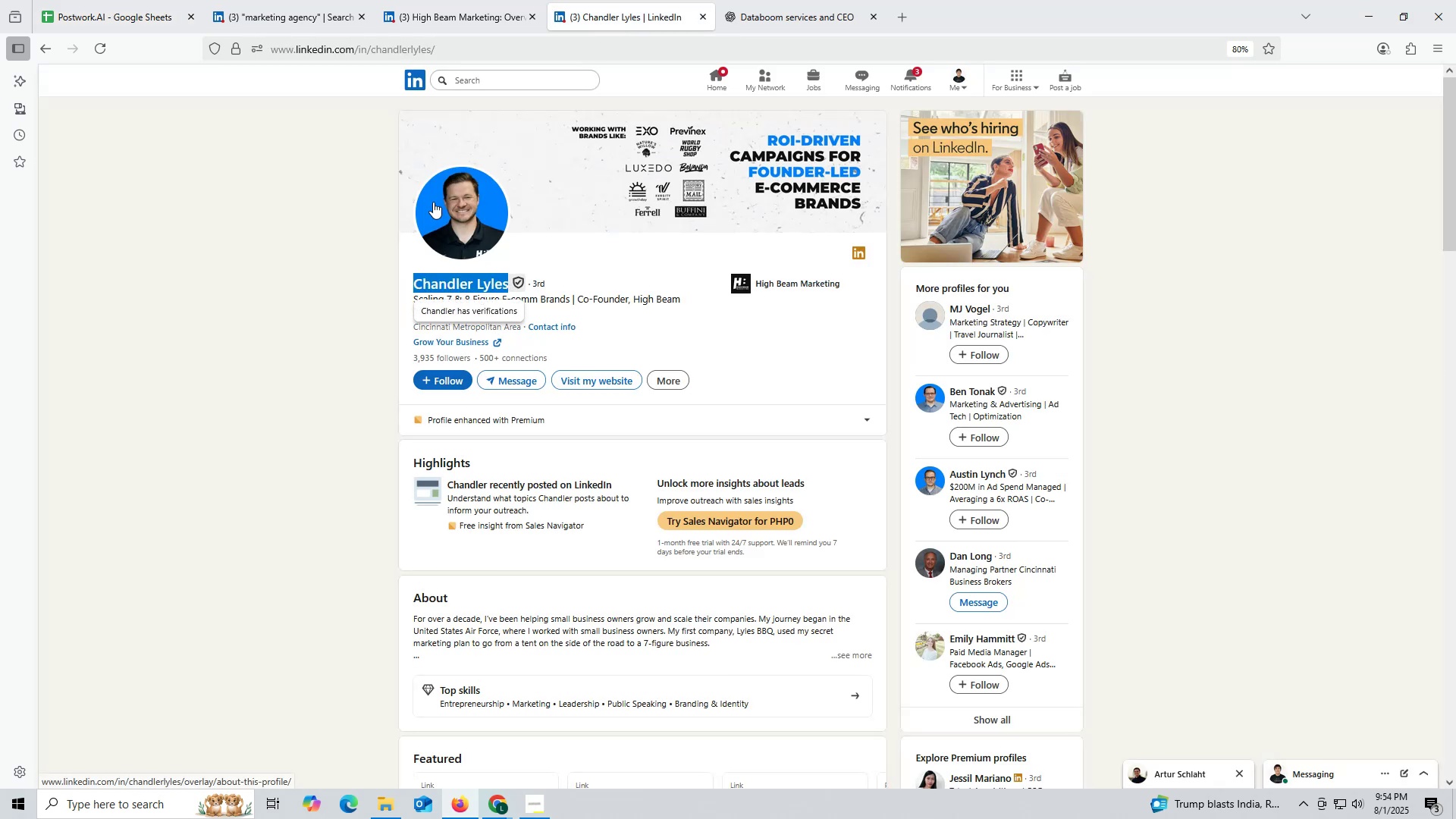 
key(Control+C)
 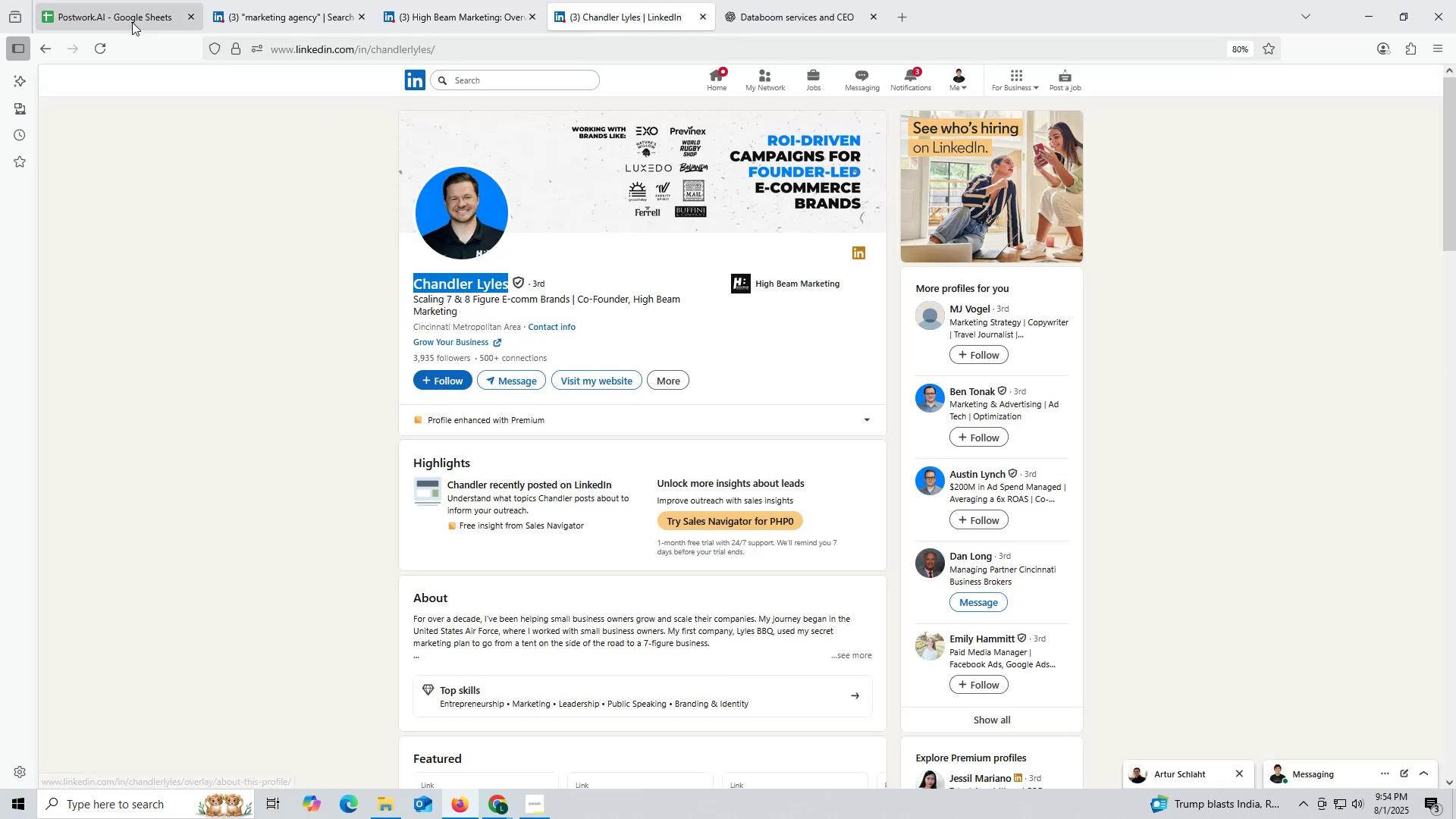 
left_click([132, 21])
 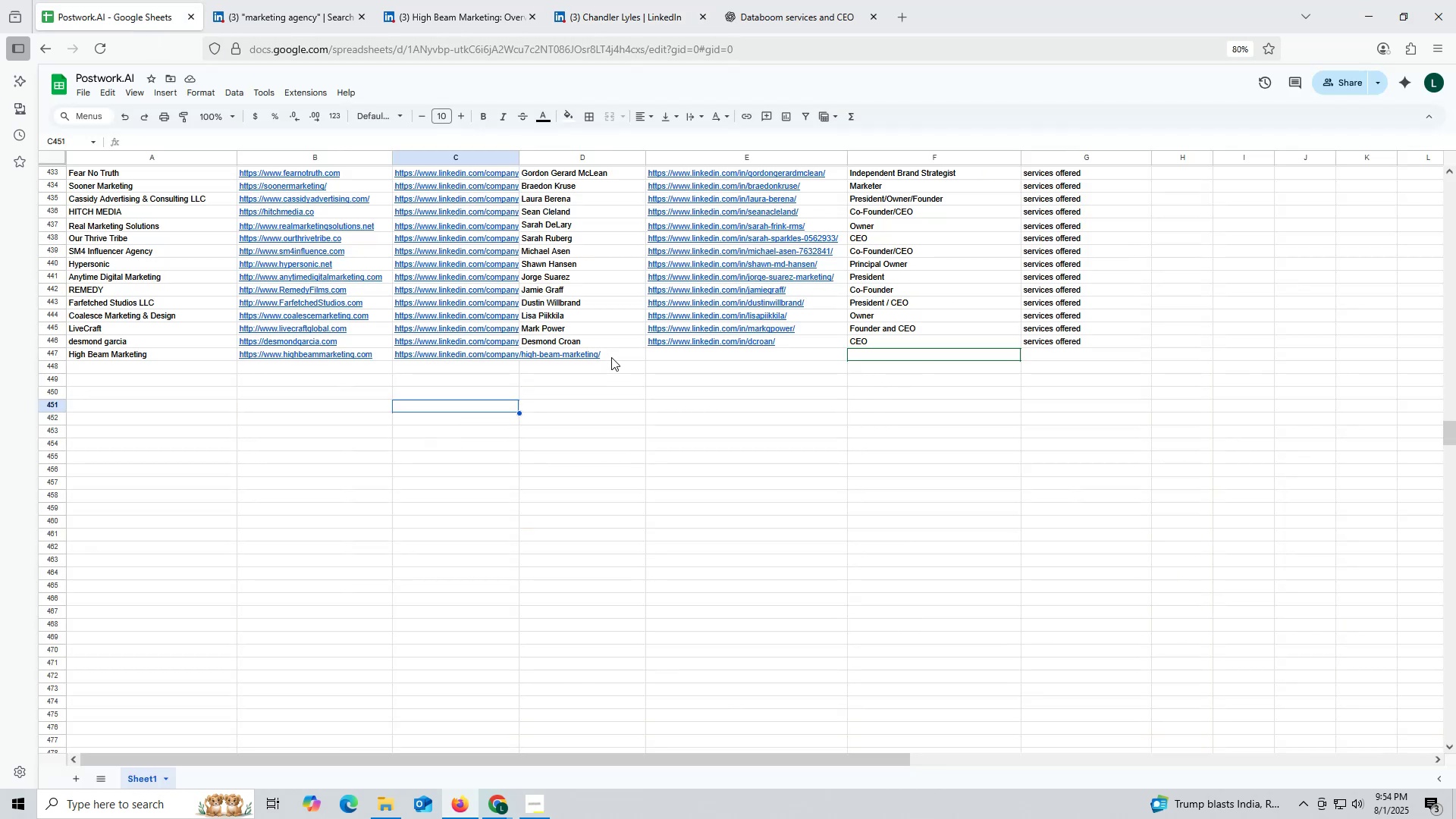 
double_click([610, 355])
 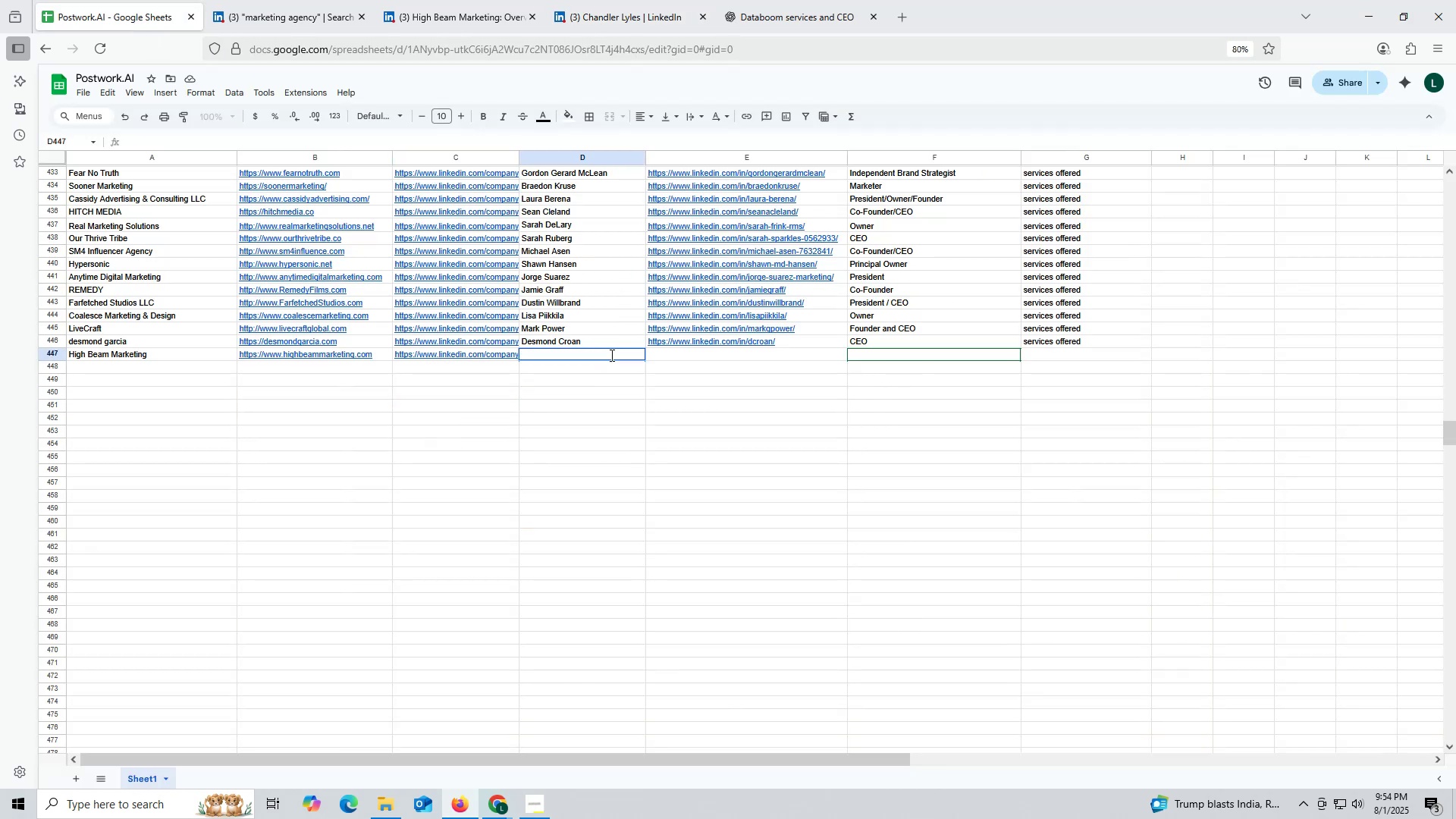 
triple_click([610, 355])
 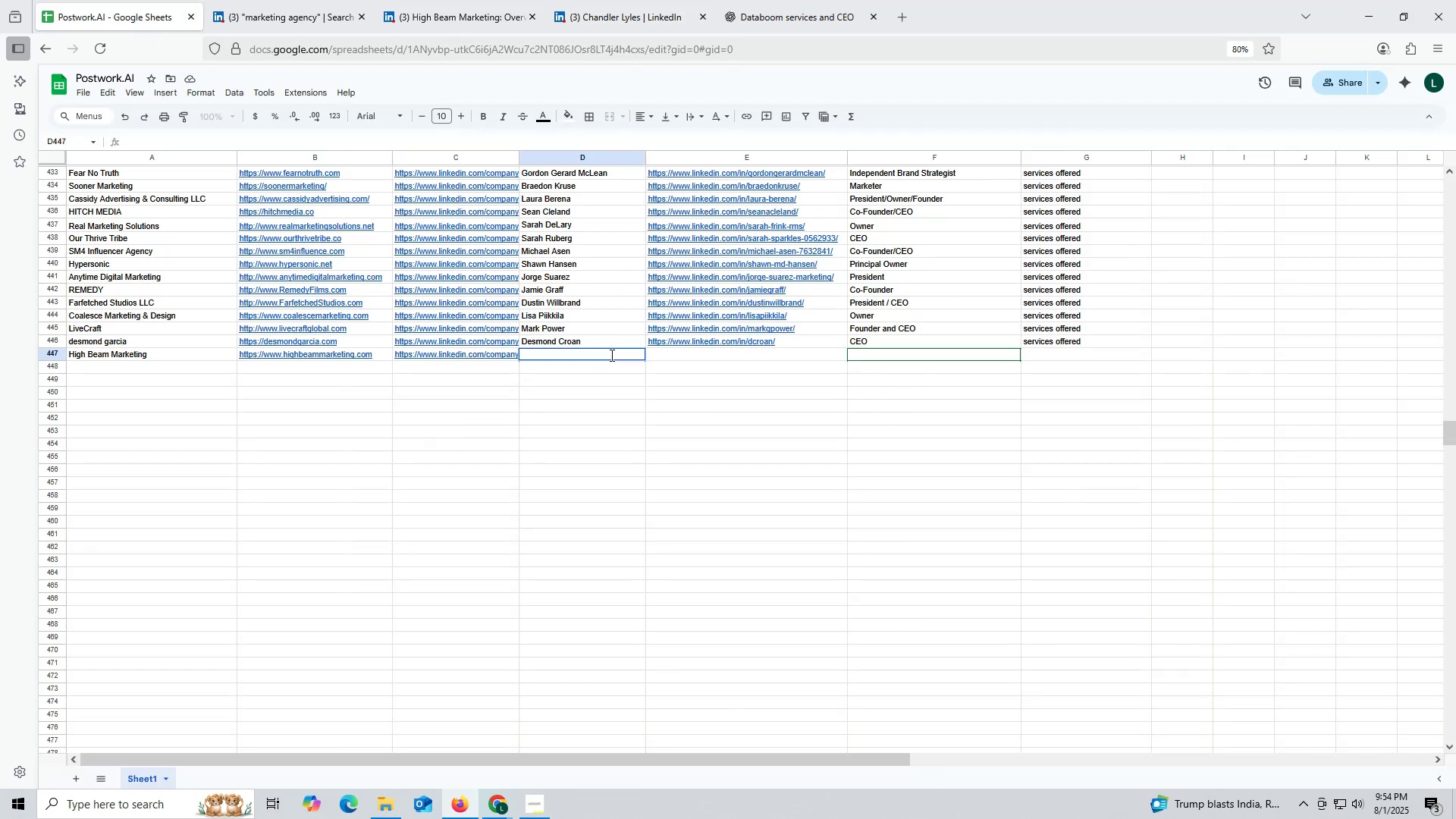 
key(Control+ControlLeft)
 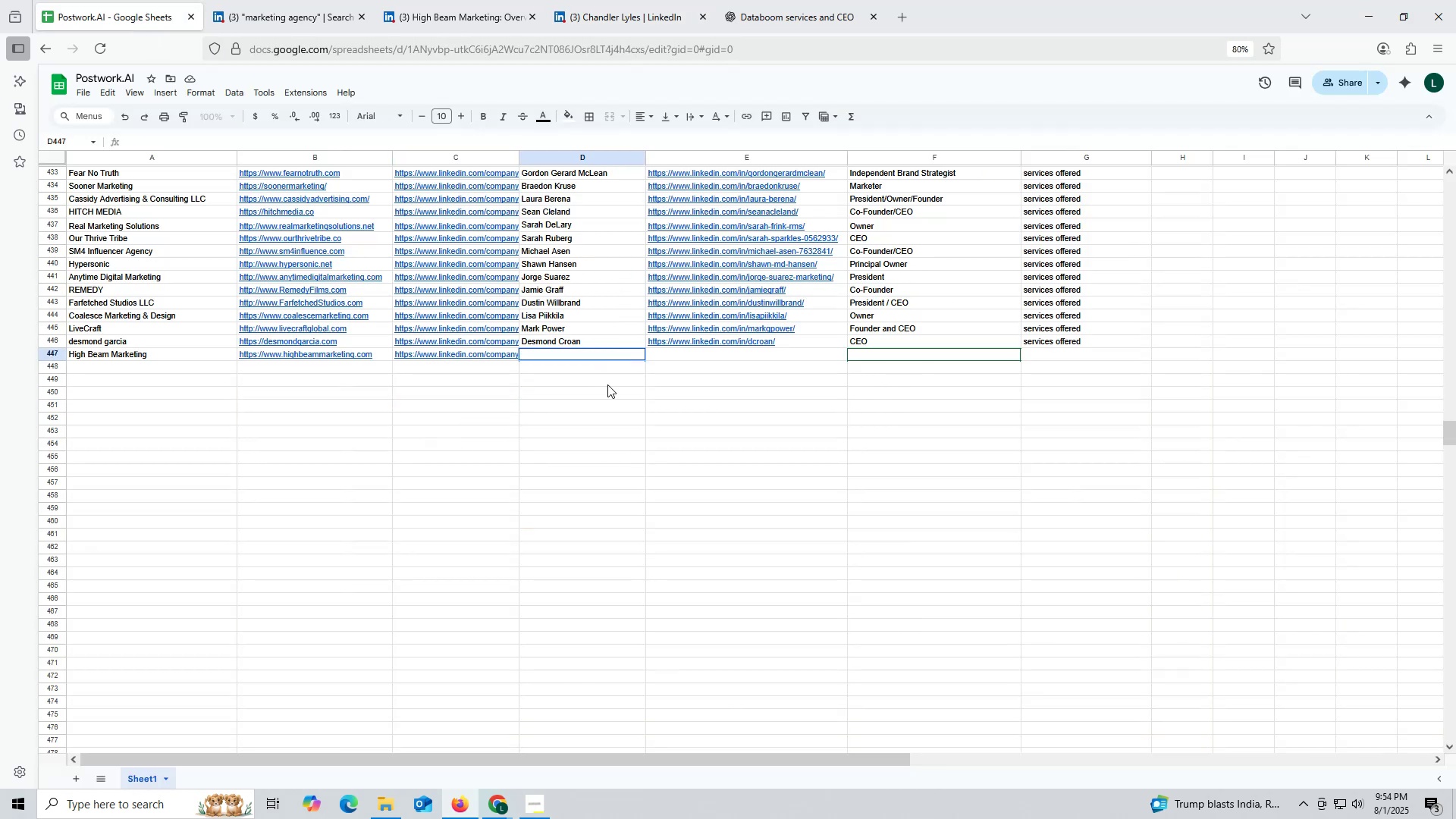 
key(Control+V)
 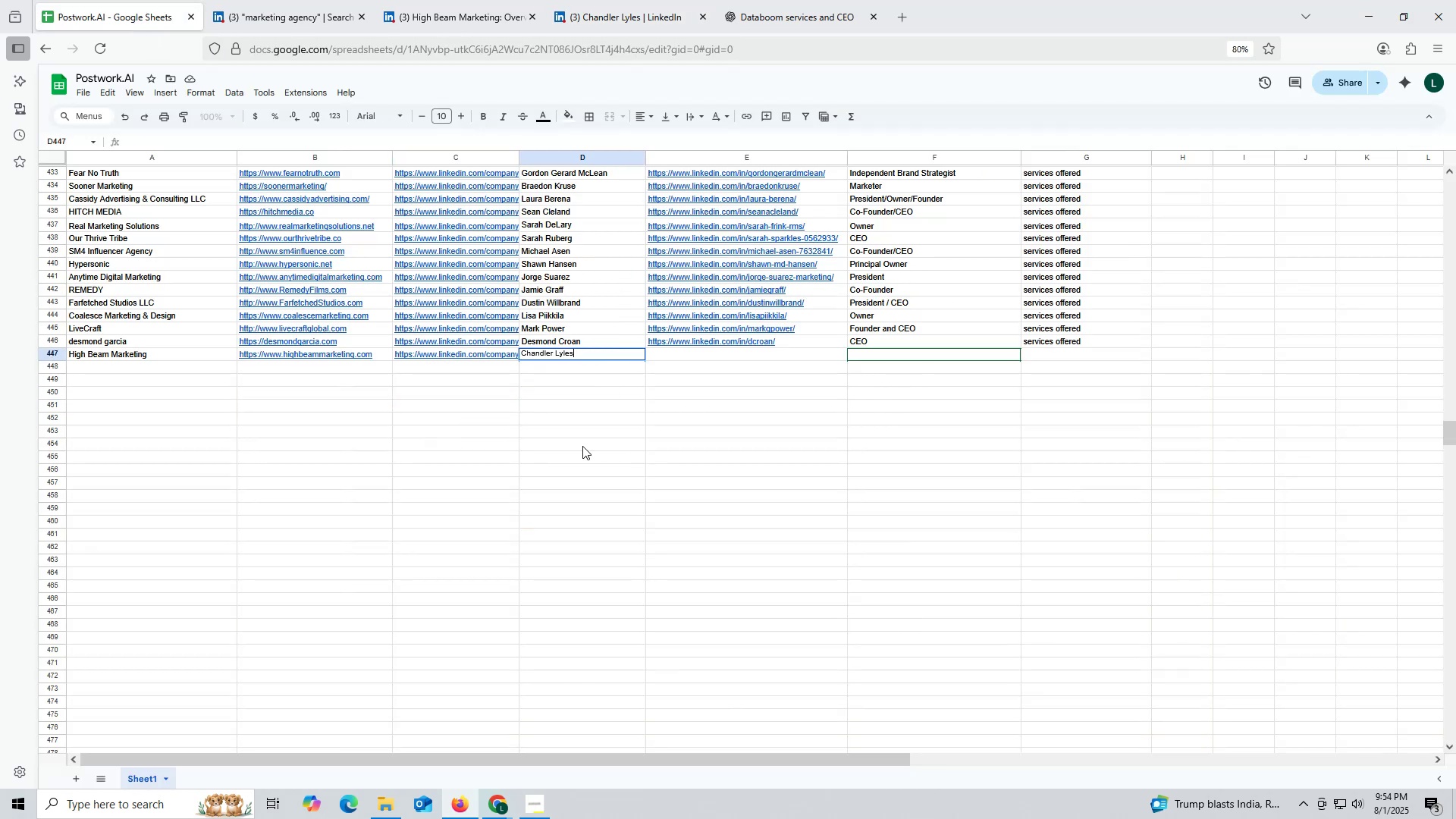 
left_click_drag(start_coordinate=[582, 446], to_coordinate=[582, 442])
 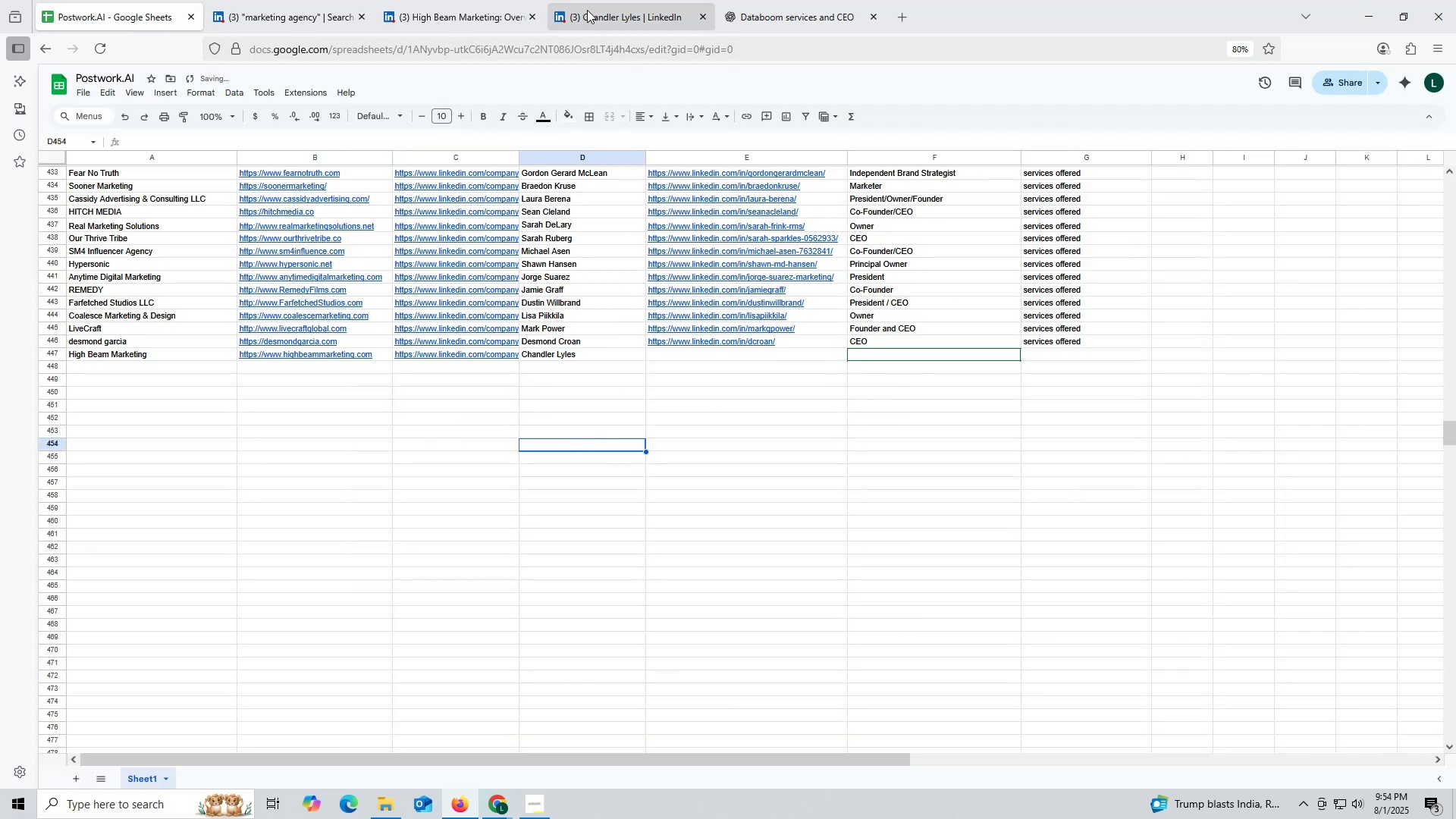 
left_click([606, 10])
 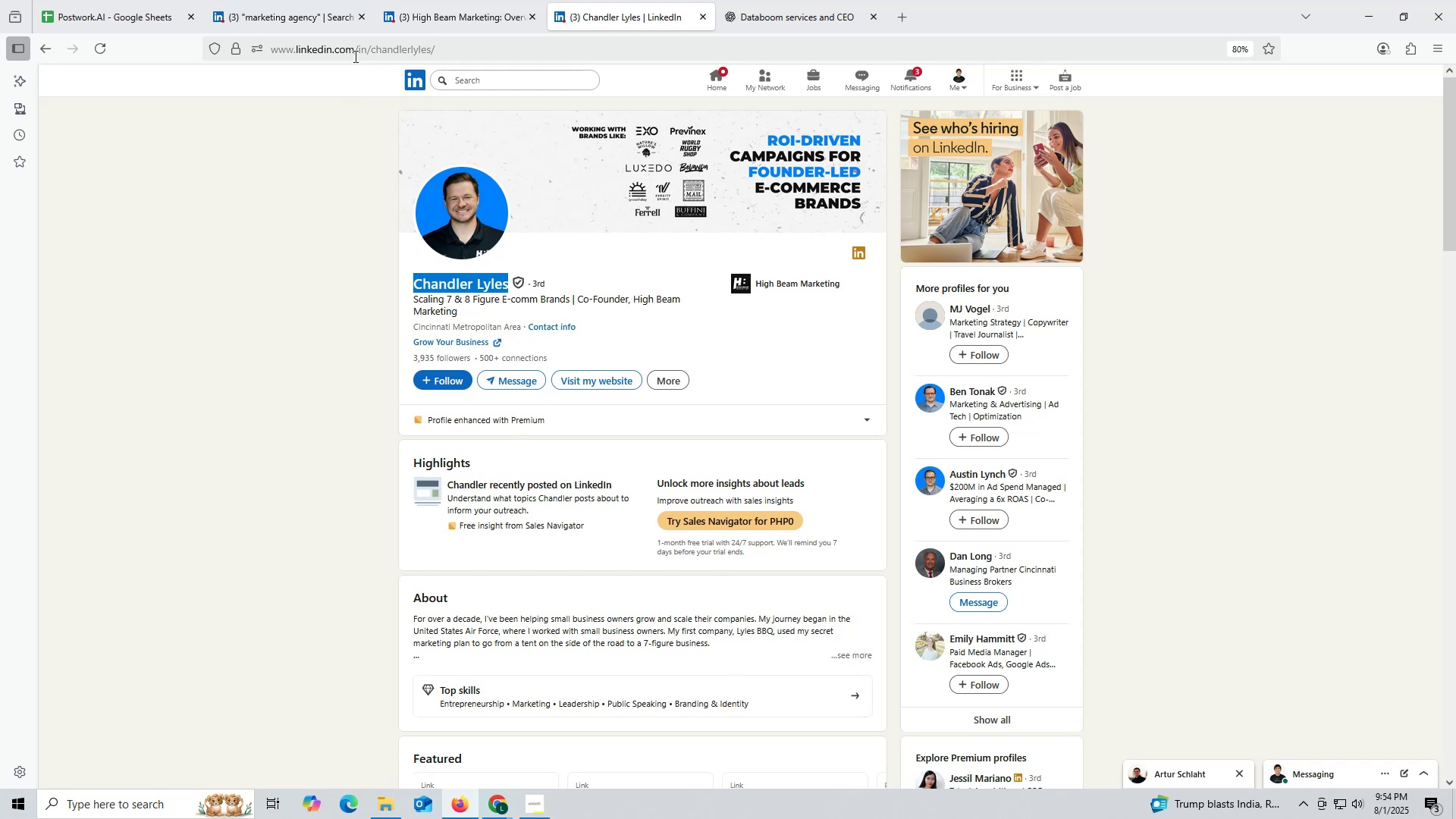 
double_click([354, 56])
 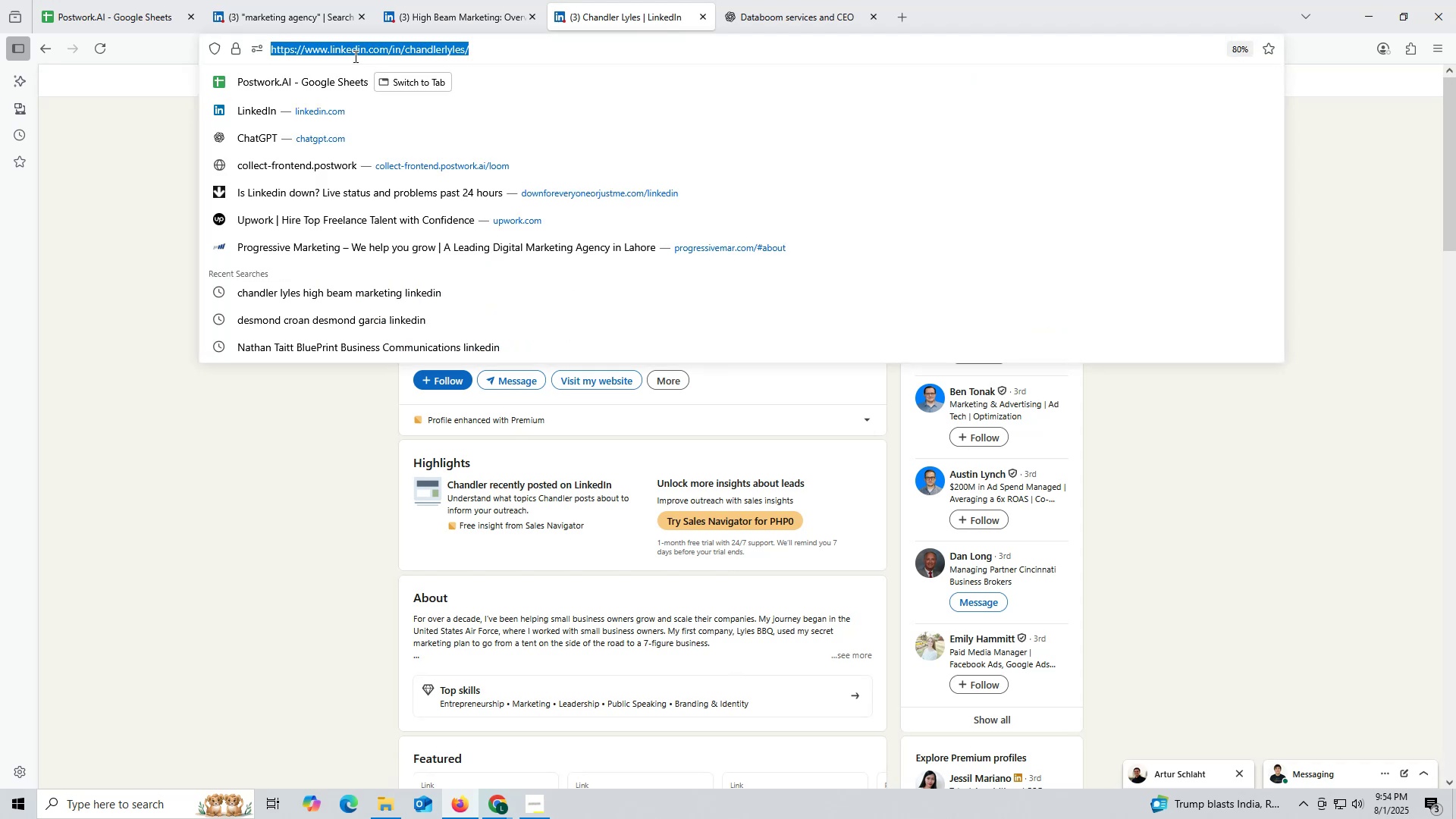 
triple_click([354, 56])
 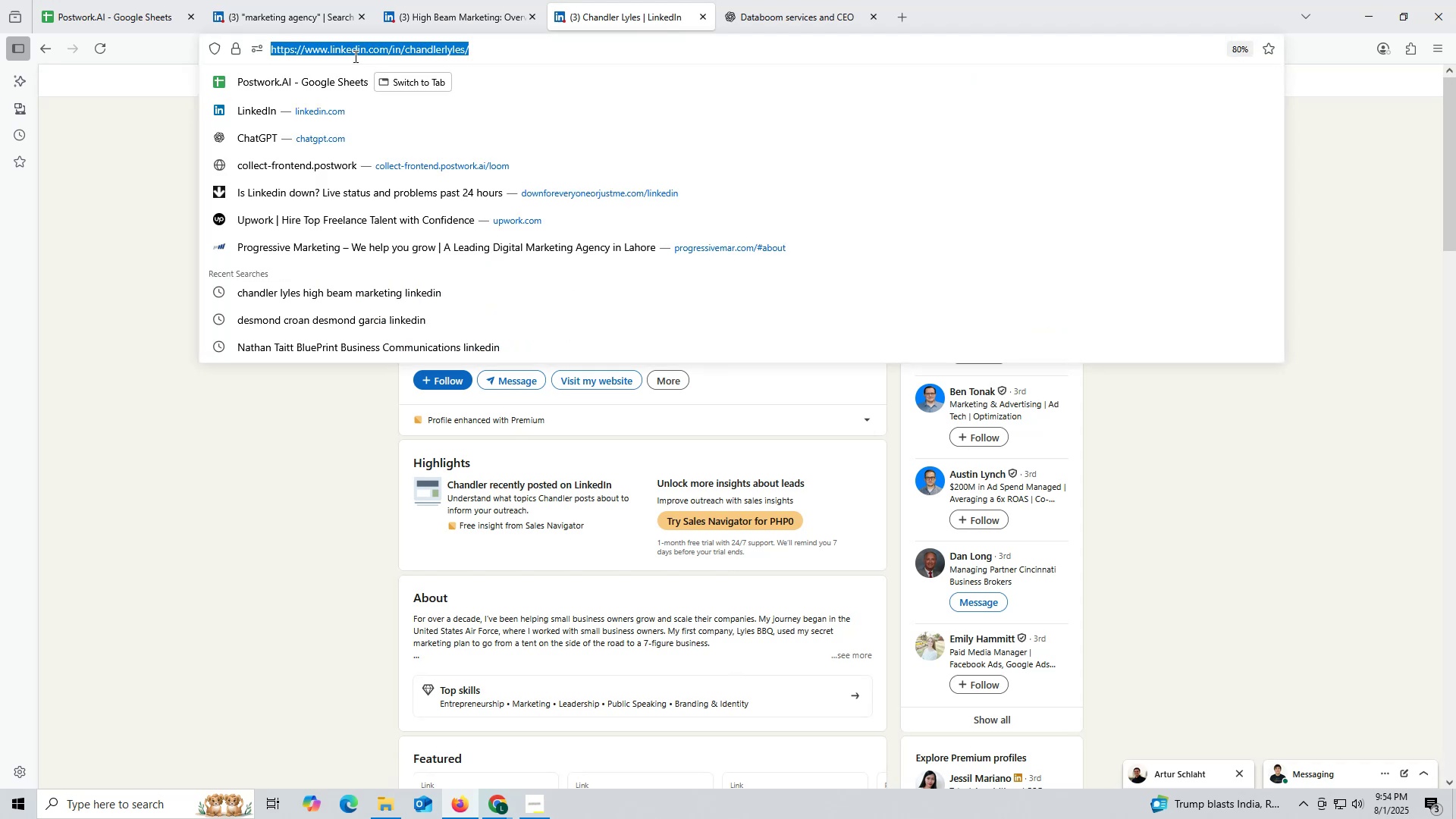 
key(Control+ControlLeft)
 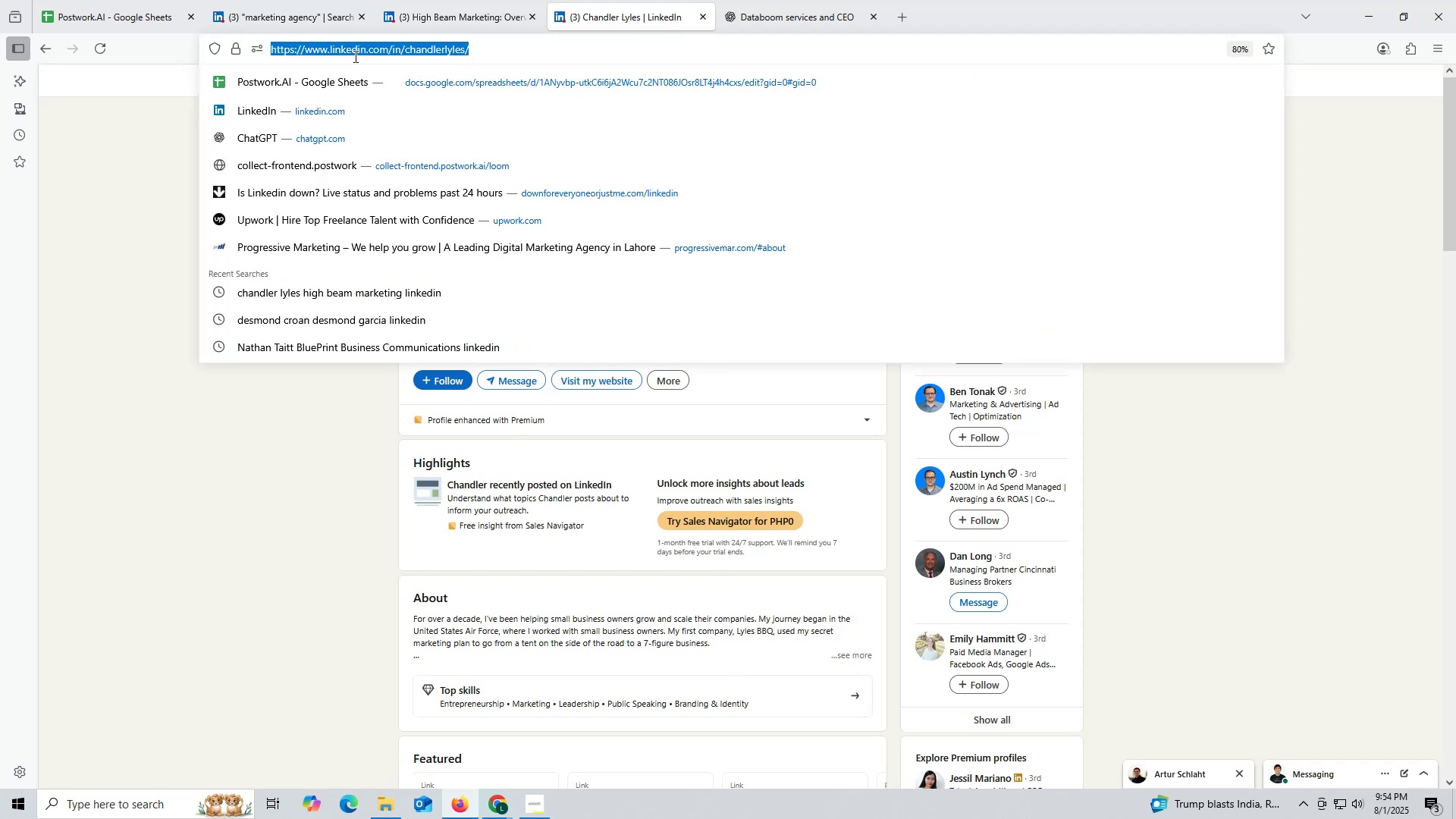 
key(Control+C)
 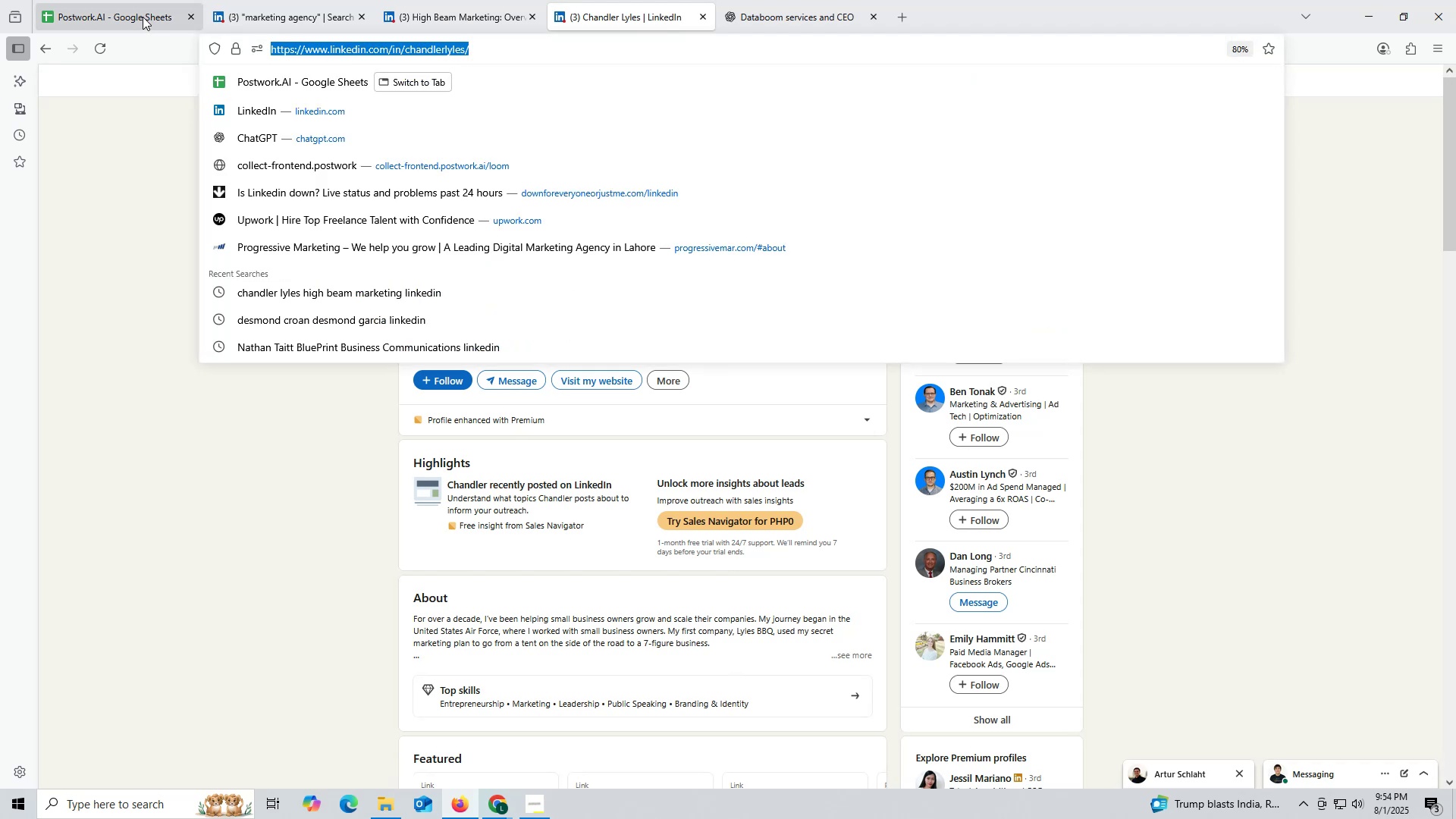 
left_click([143, 16])
 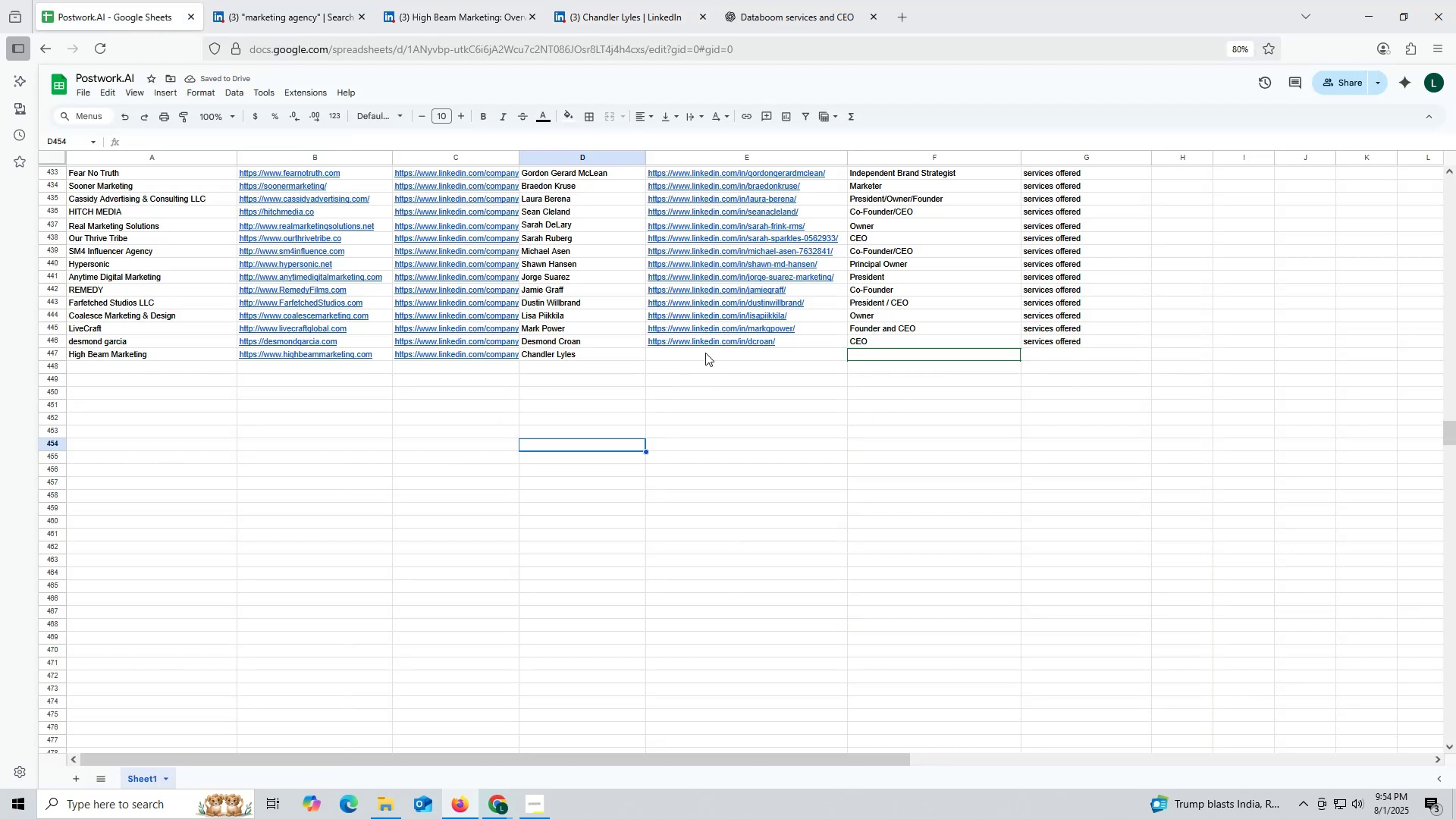 
double_click([705, 353])
 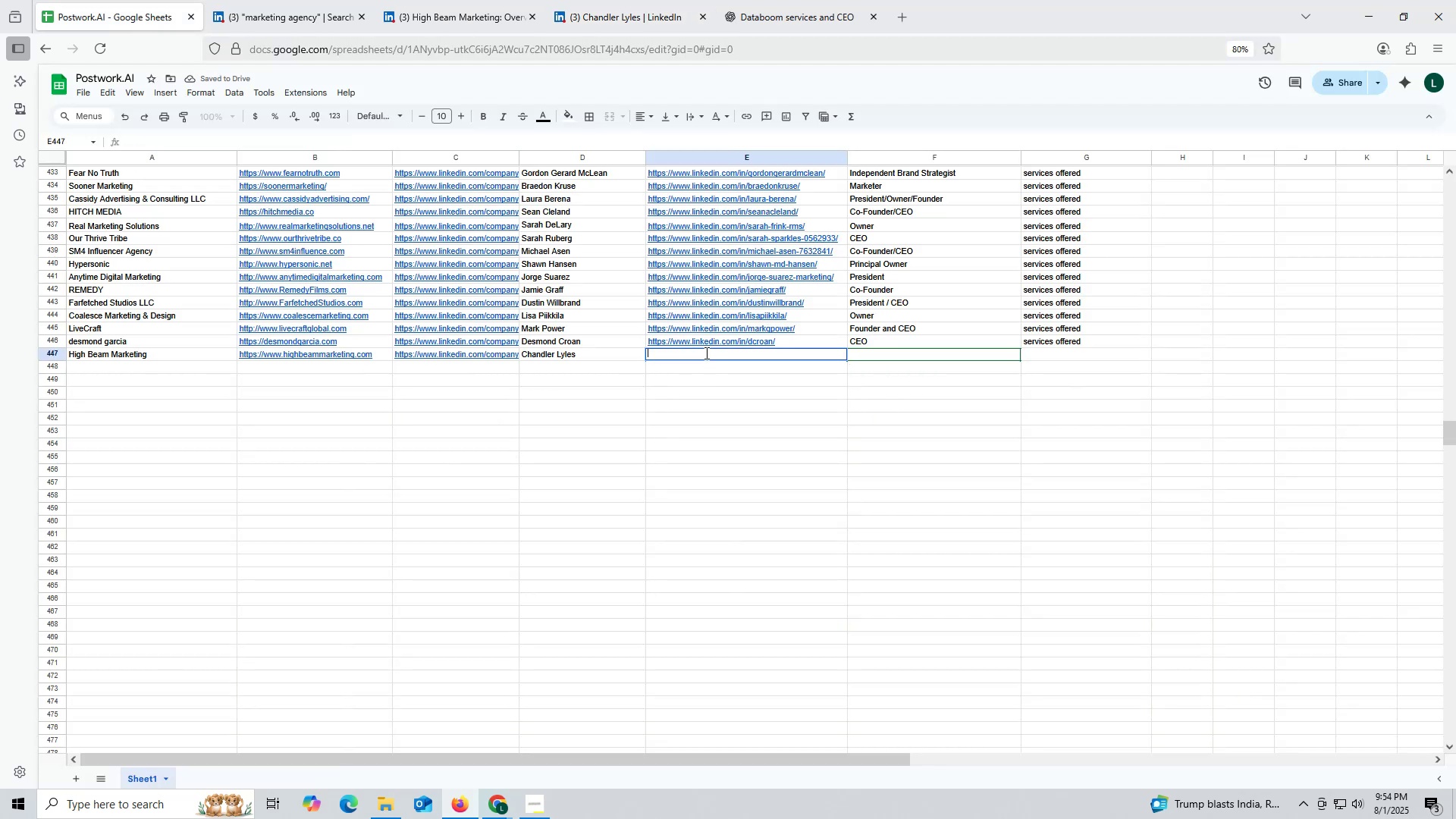 
triple_click([705, 353])
 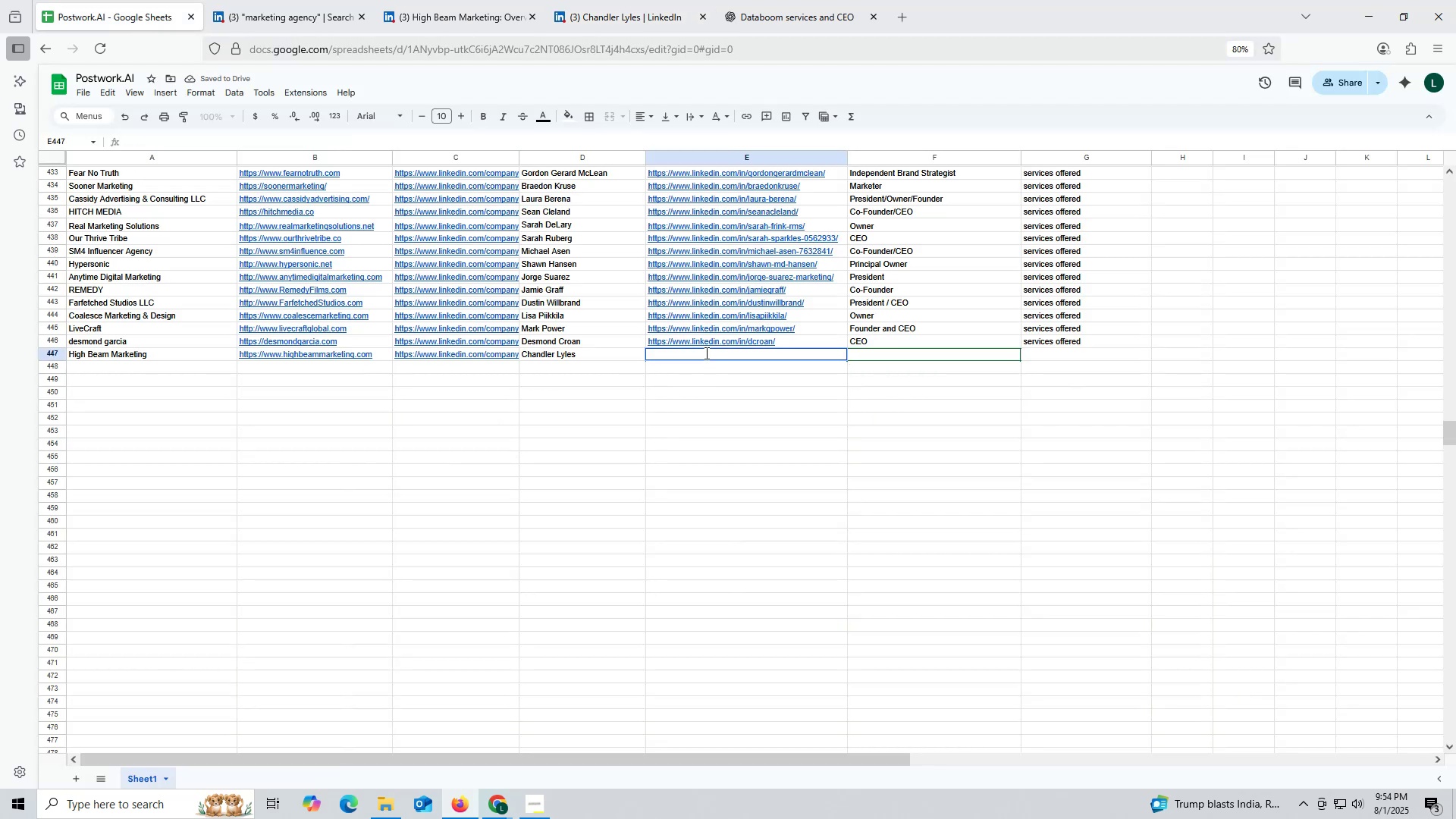 
key(Control+ControlLeft)
 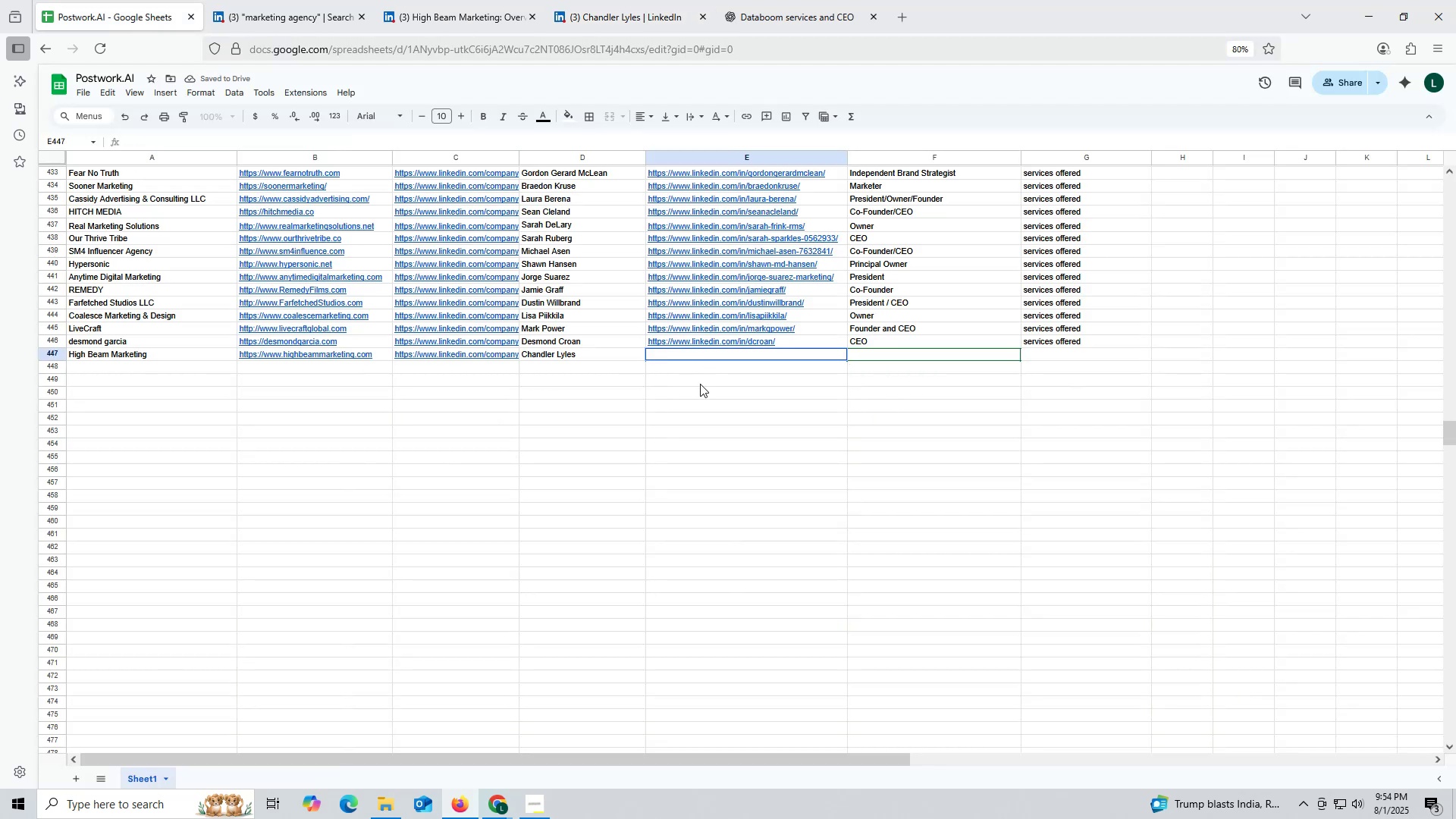 
key(Control+V)
 